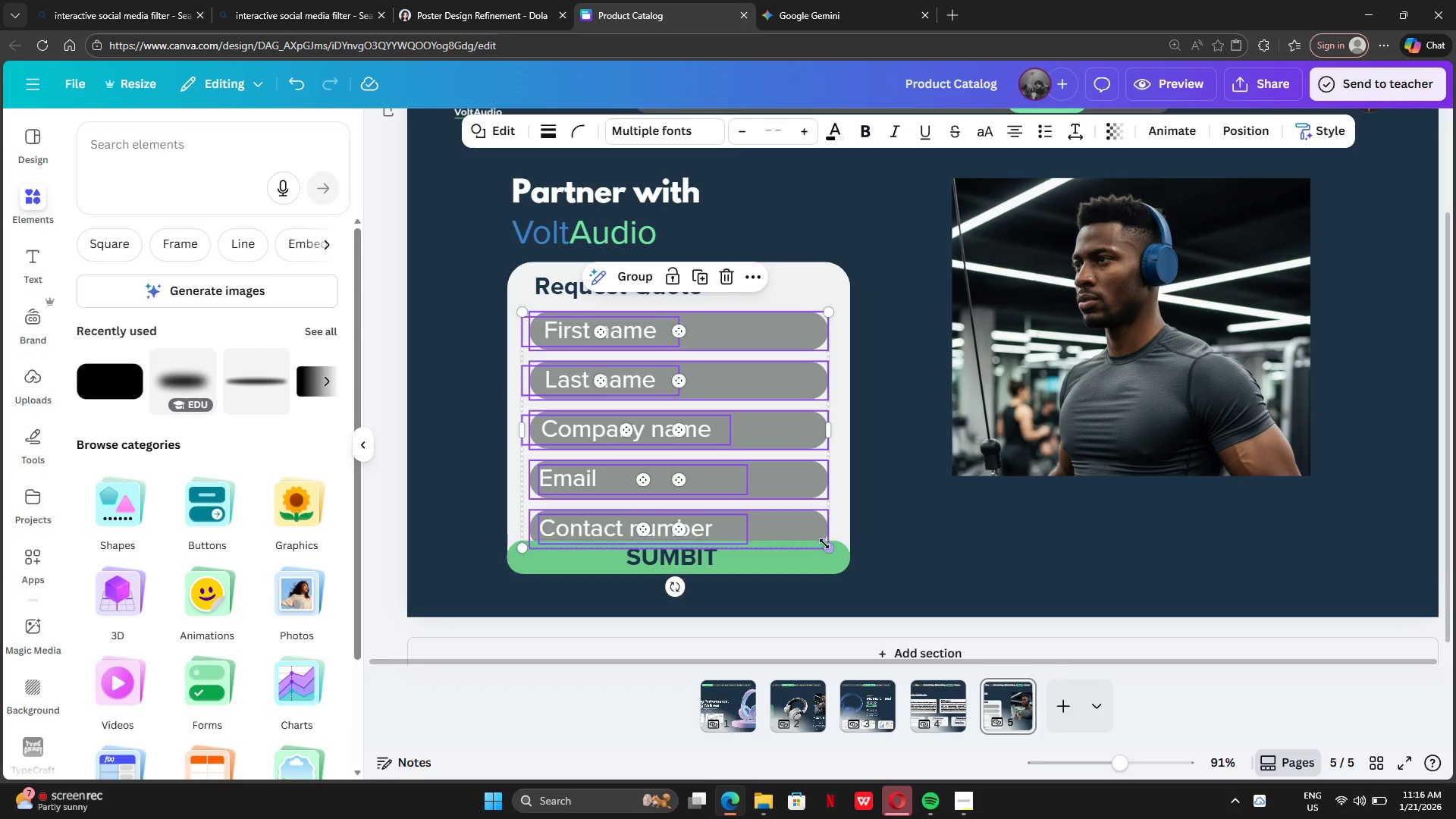 
left_click_drag(start_coordinate=[827, 543], to_coordinate=[811, 522])
 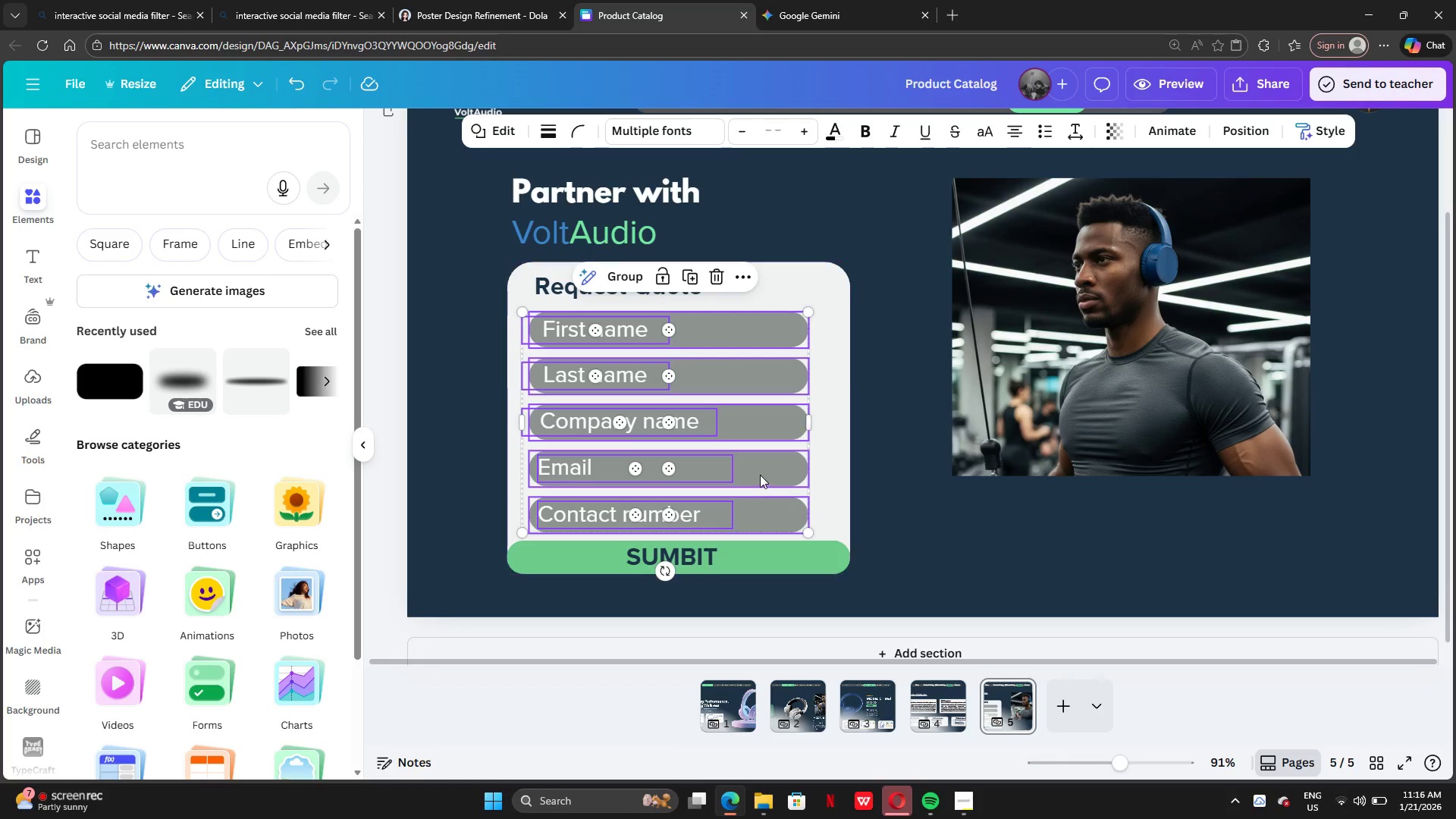 
left_click_drag(start_coordinate=[760, 475], to_coordinate=[767, 475])
 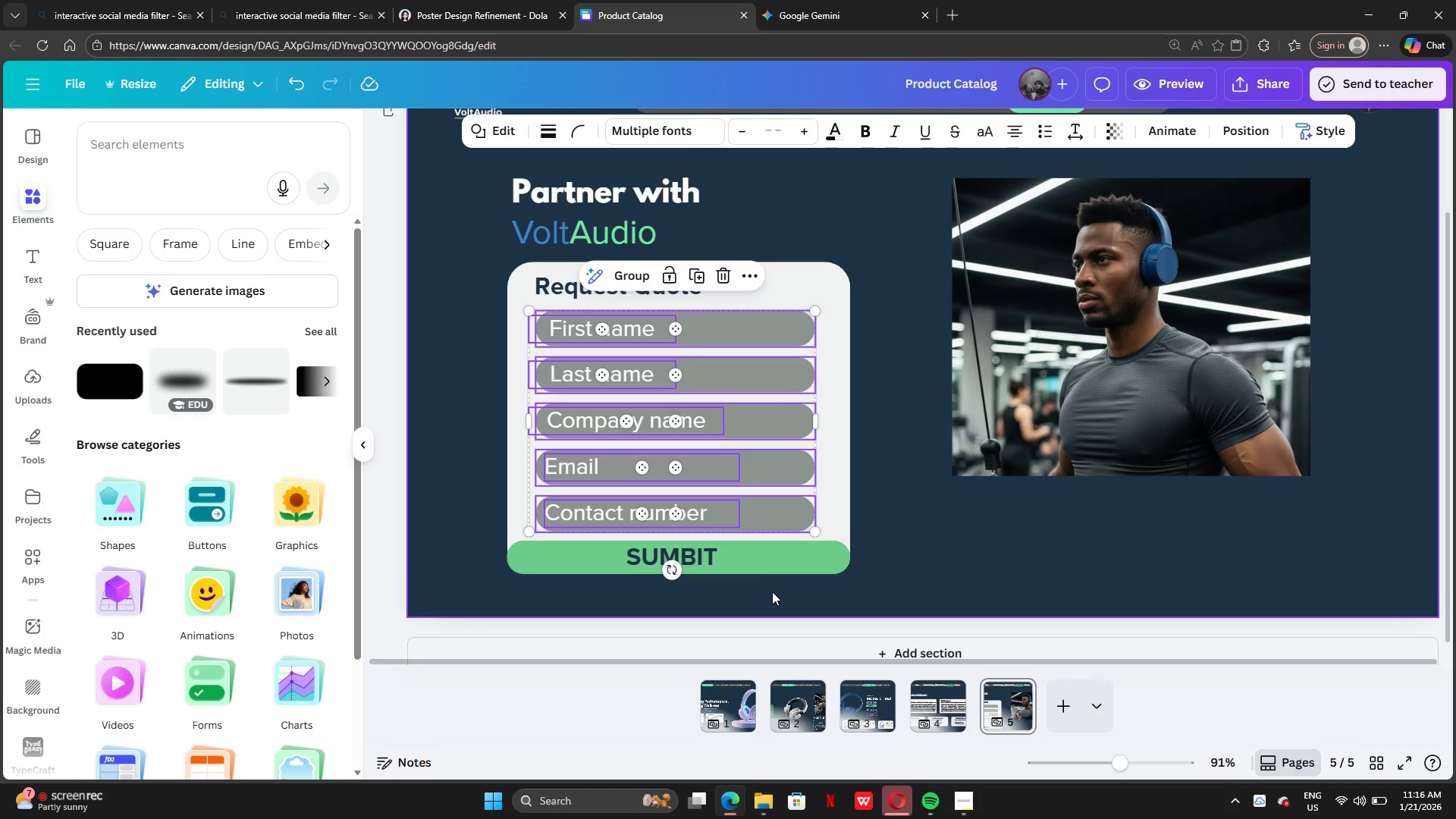 
left_click([773, 592])
 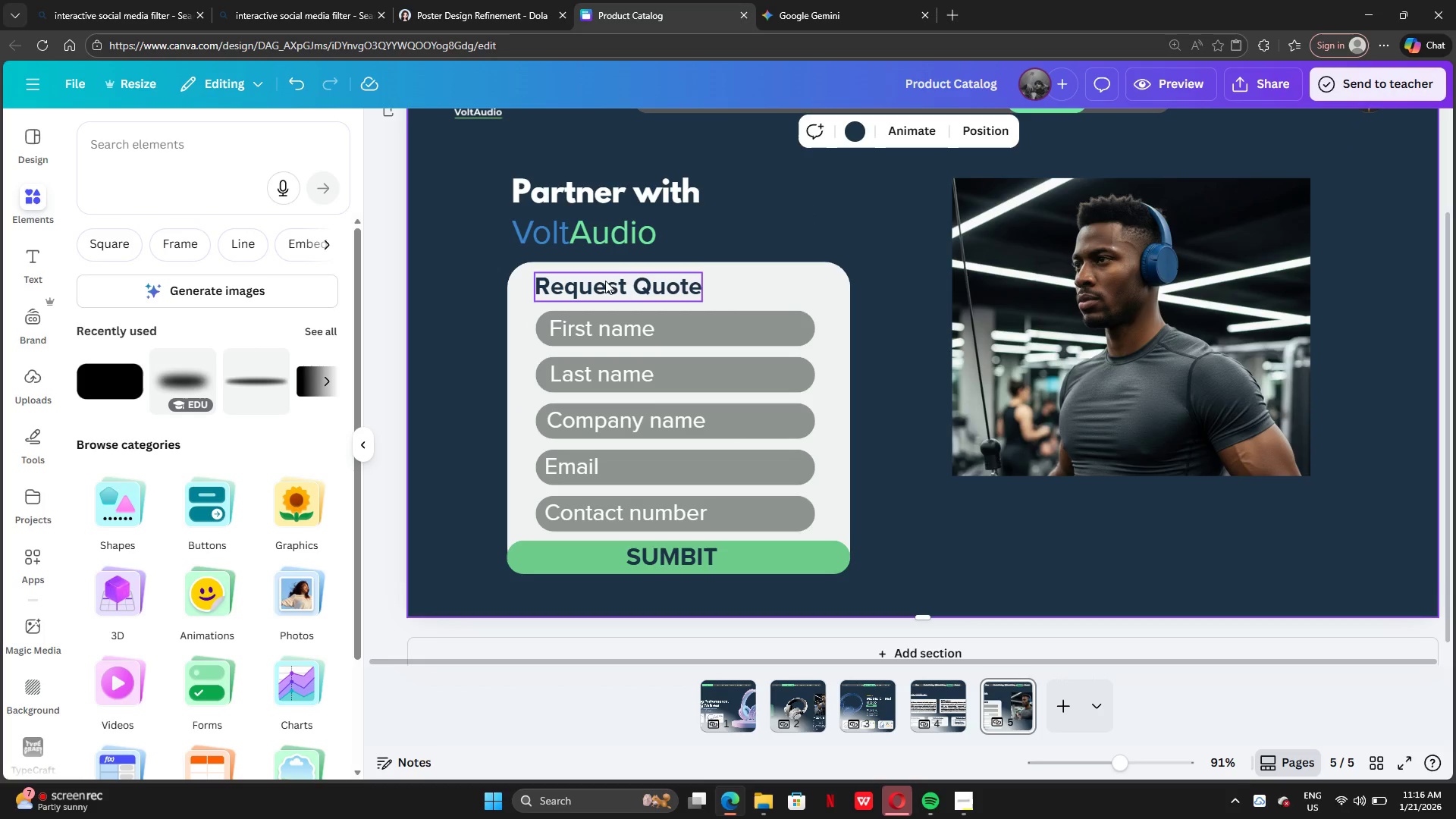 
left_click_drag(start_coordinate=[606, 284], to_coordinate=[607, 288])
 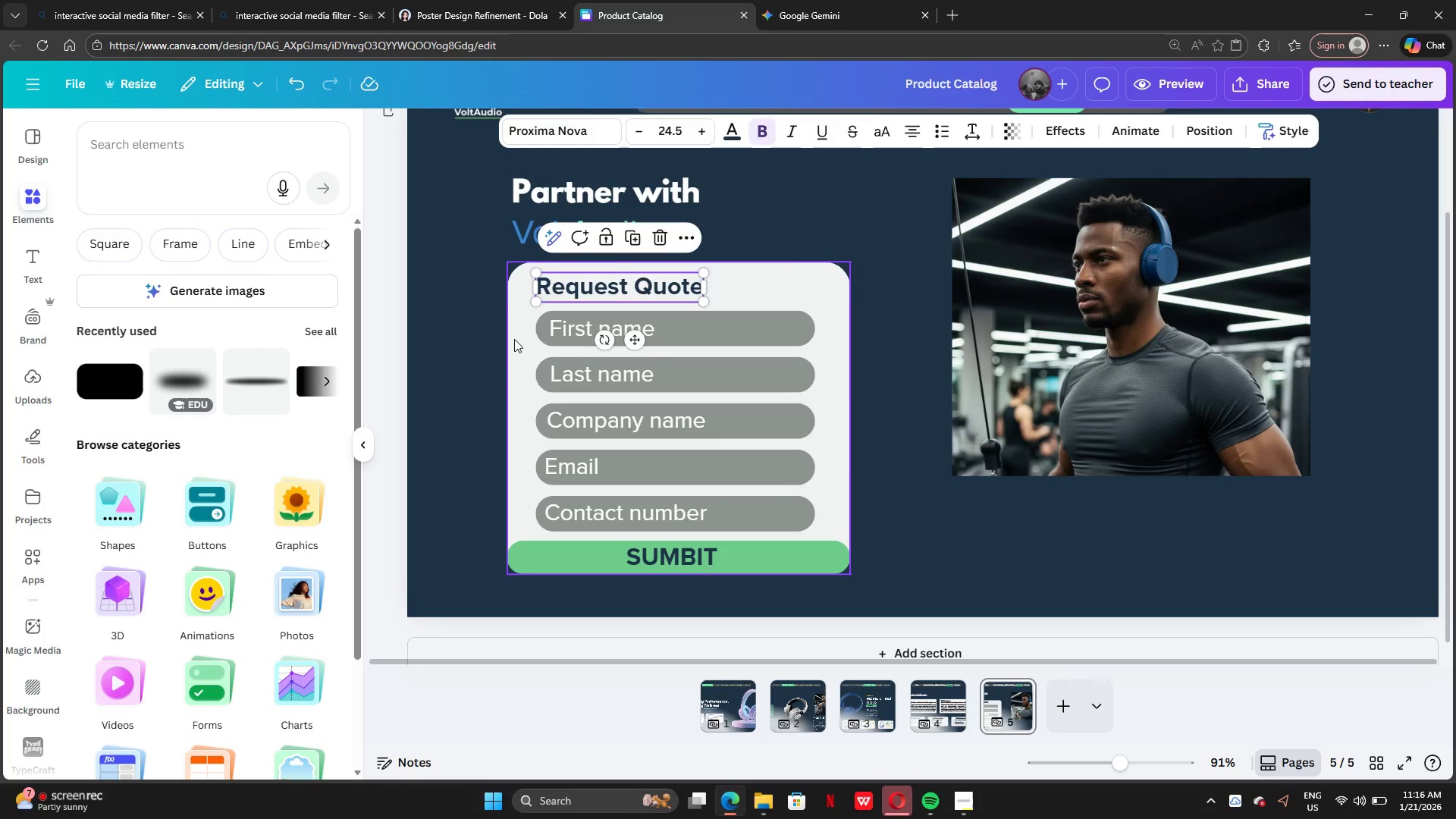 
left_click_drag(start_coordinate=[523, 309], to_coordinate=[759, 513])
 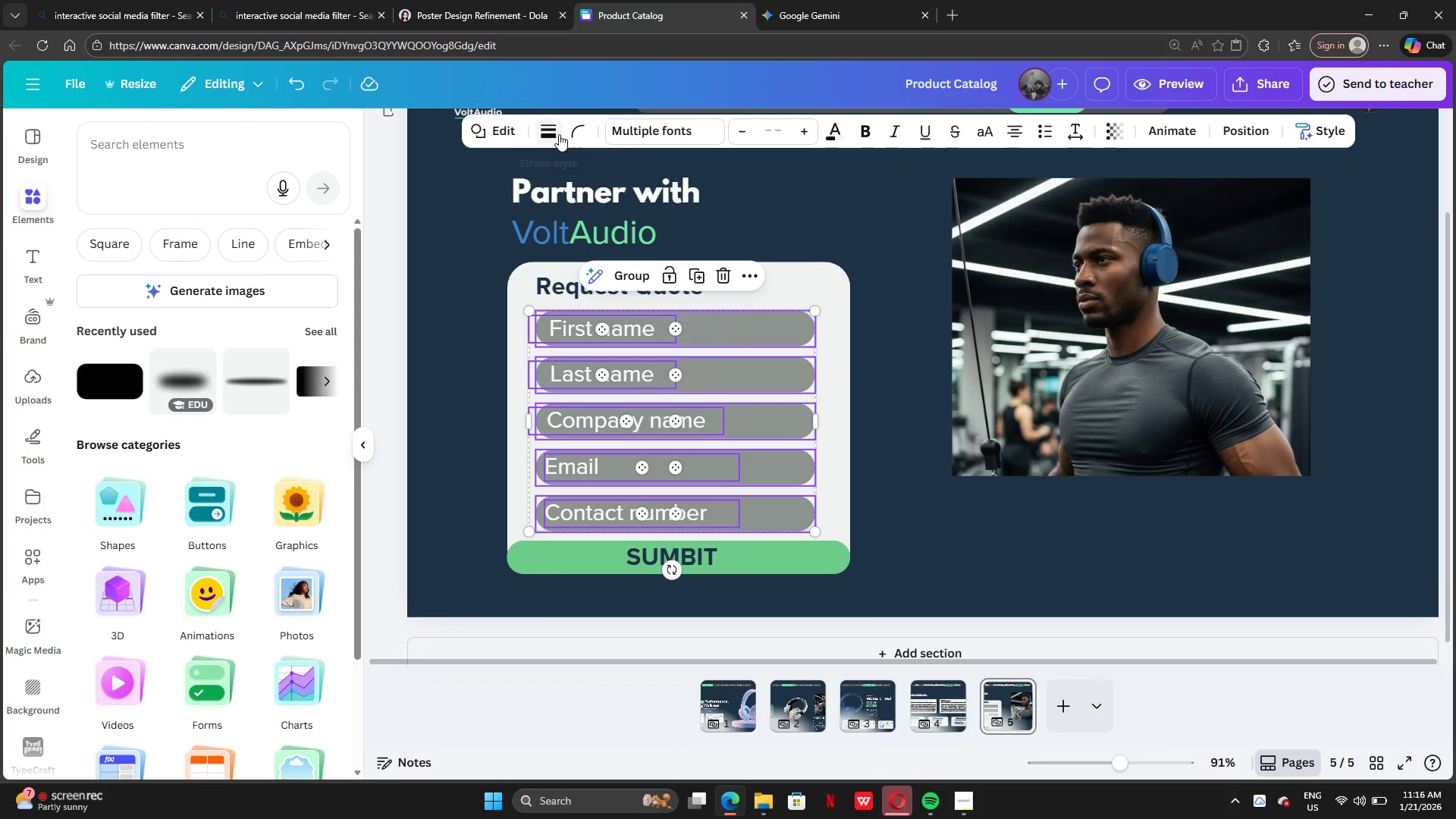 
left_click([568, 133])
 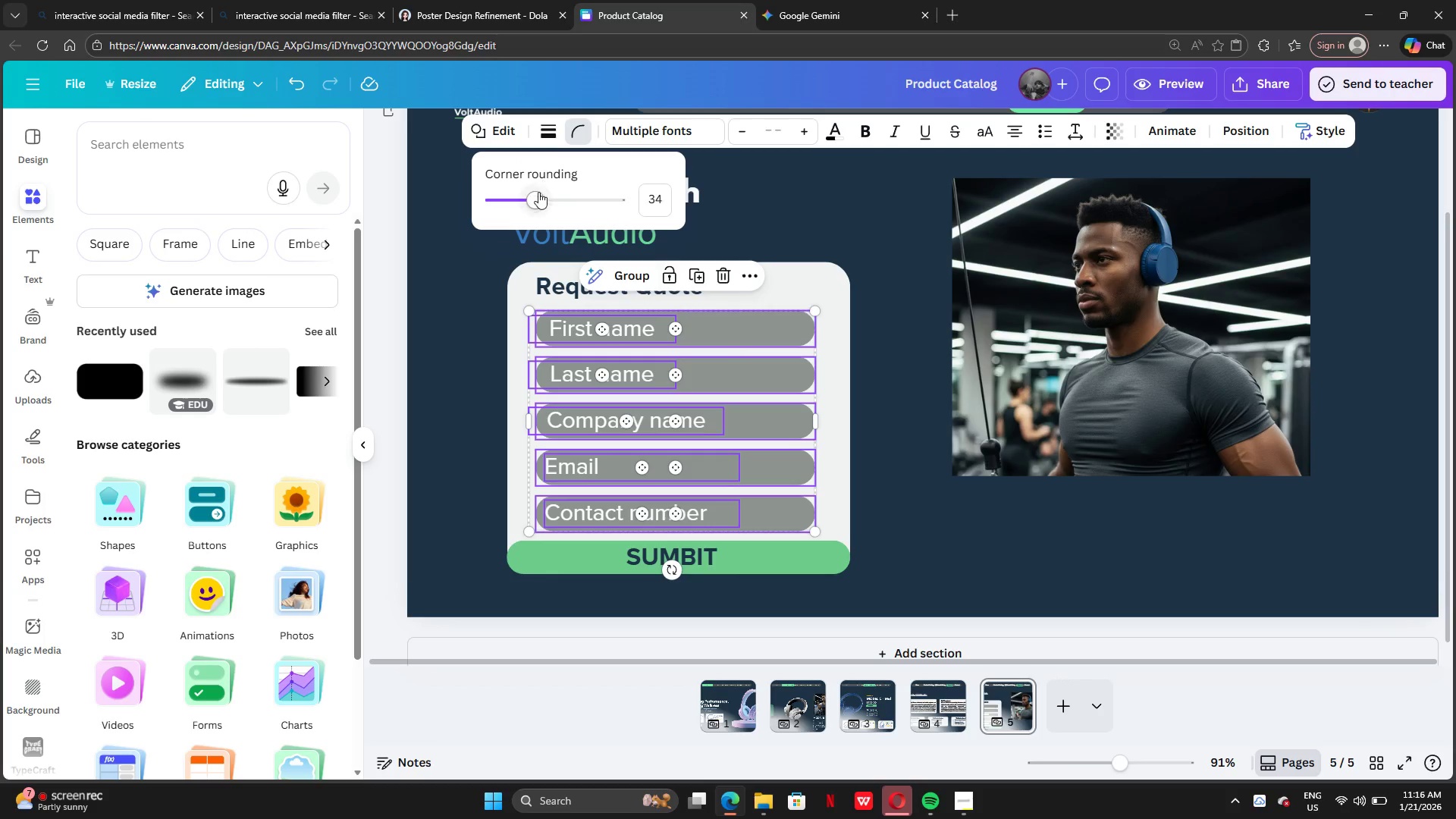 
left_click_drag(start_coordinate=[538, 196], to_coordinate=[504, 191])
 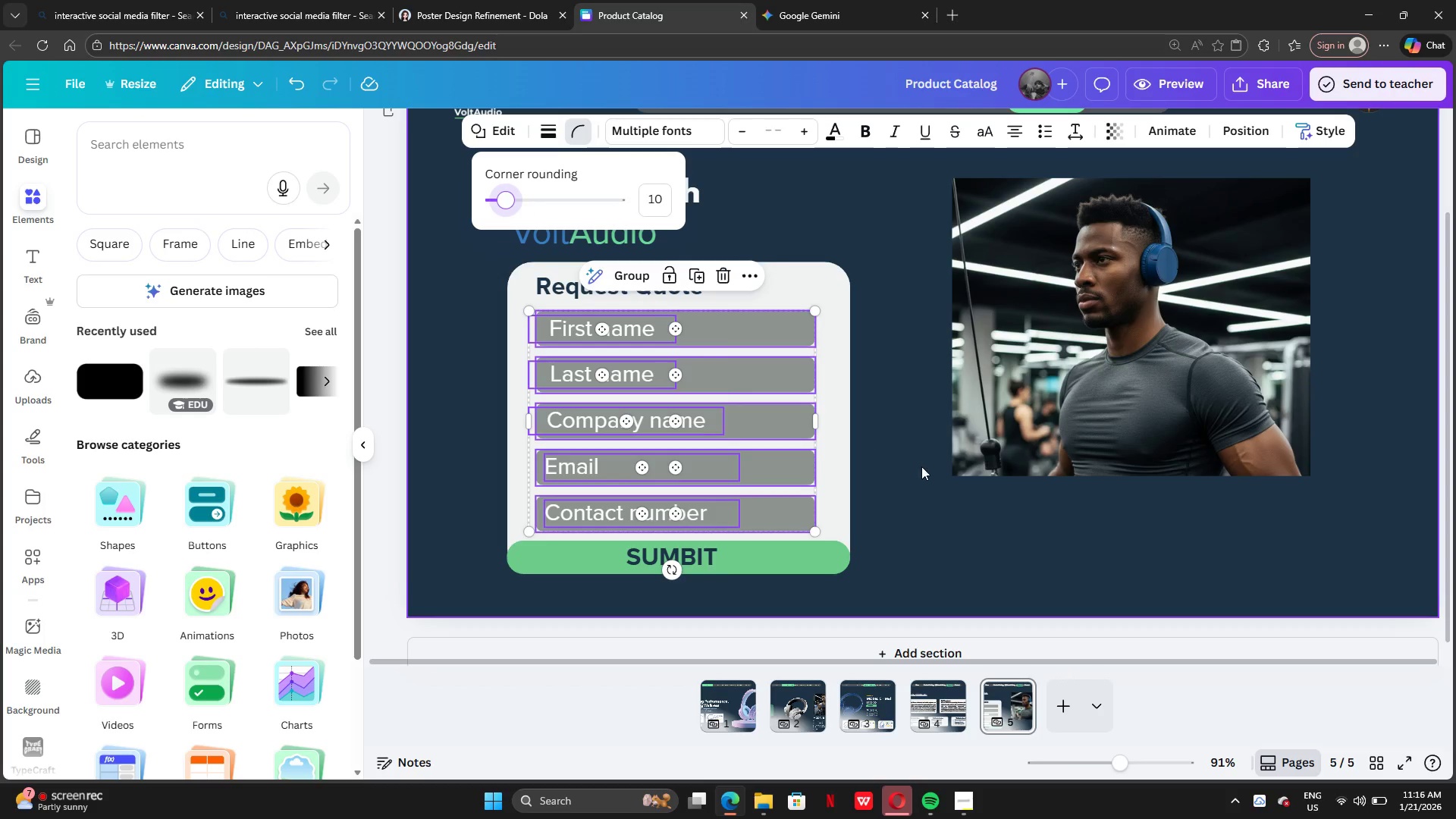 
left_click([924, 469])
 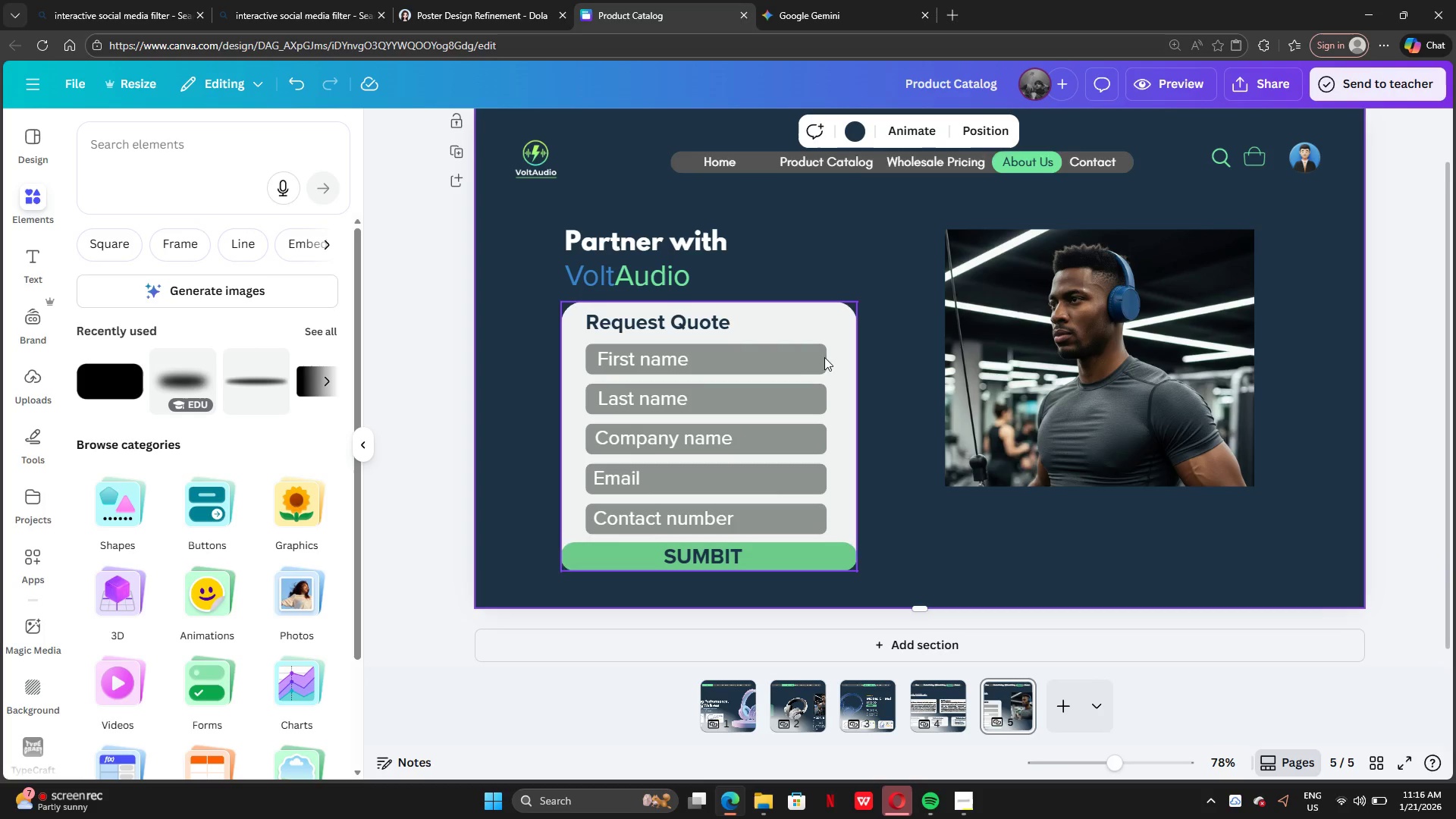 
left_click([1105, 425])
 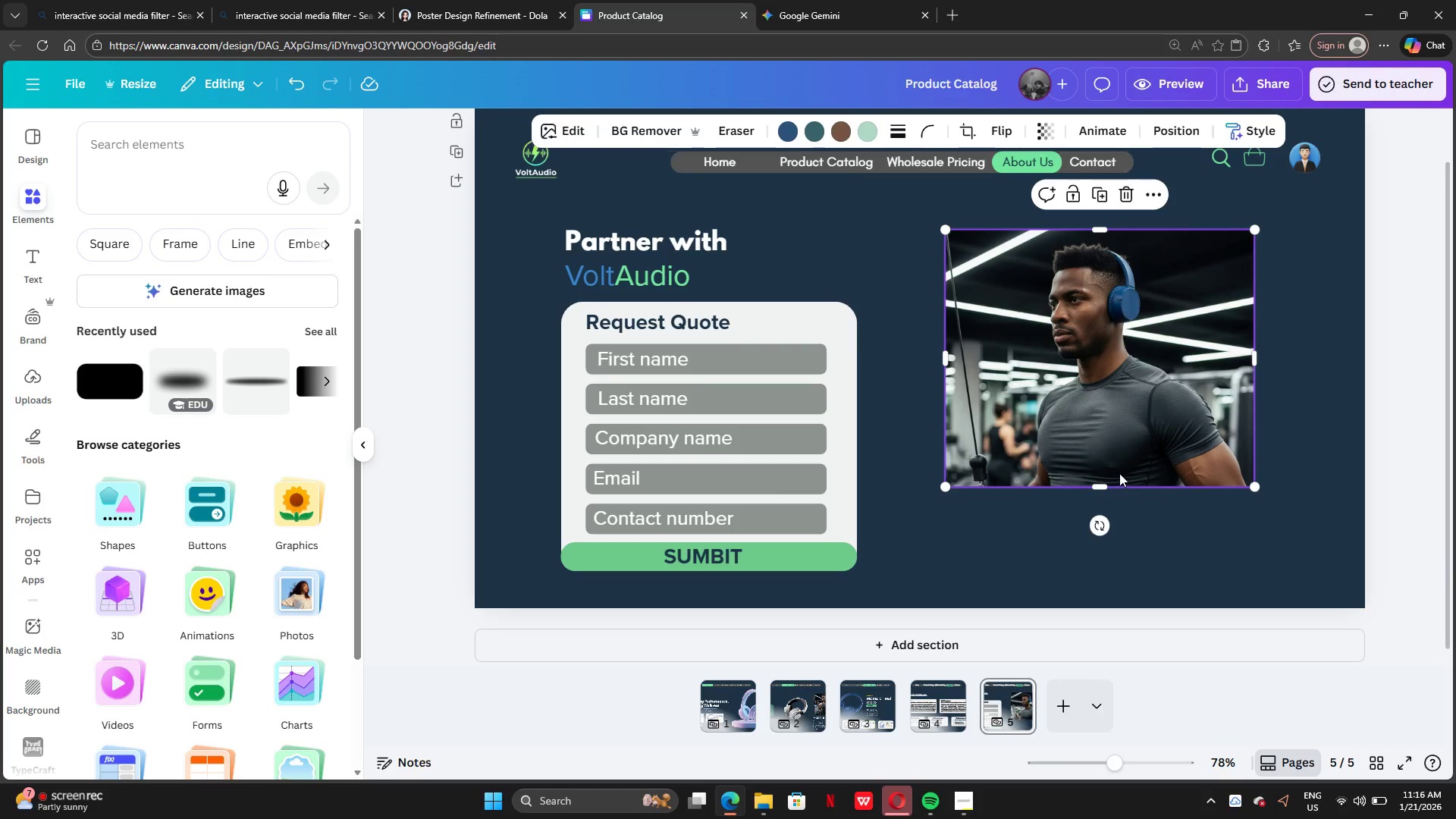 
left_click_drag(start_coordinate=[1116, 447], to_coordinate=[1140, 443])
 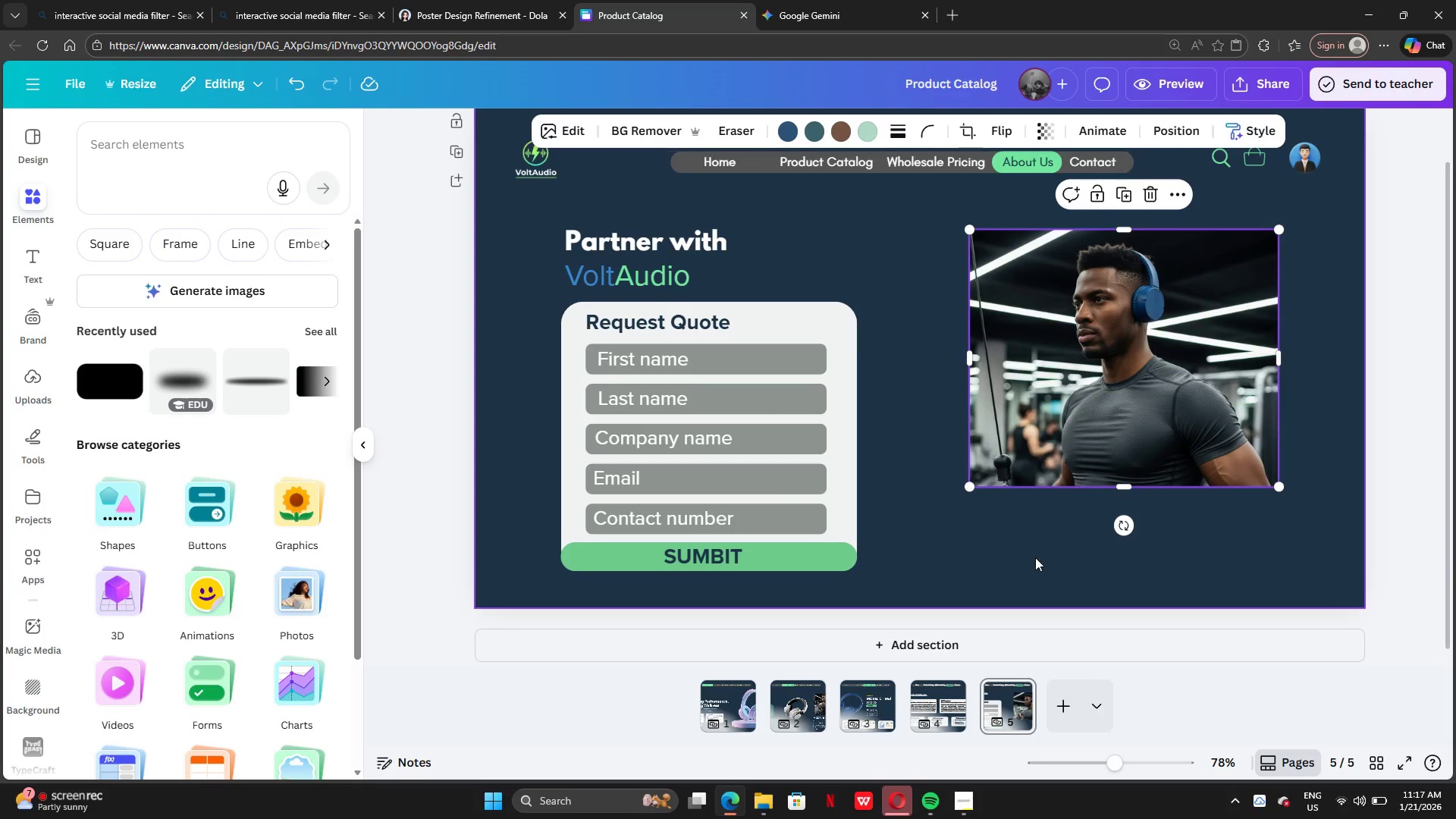 
left_click([1035, 557])
 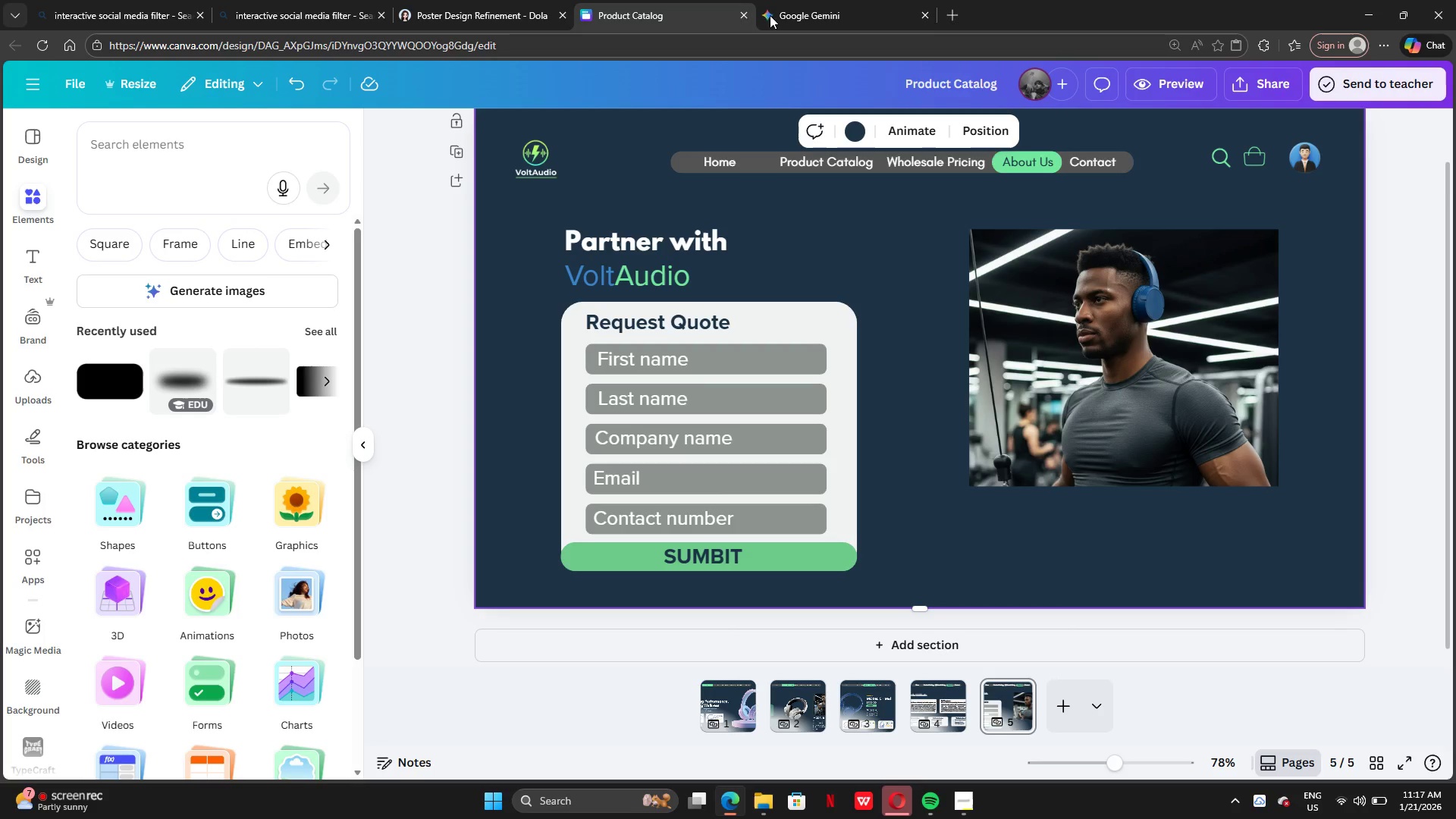 
left_click([846, 19])
 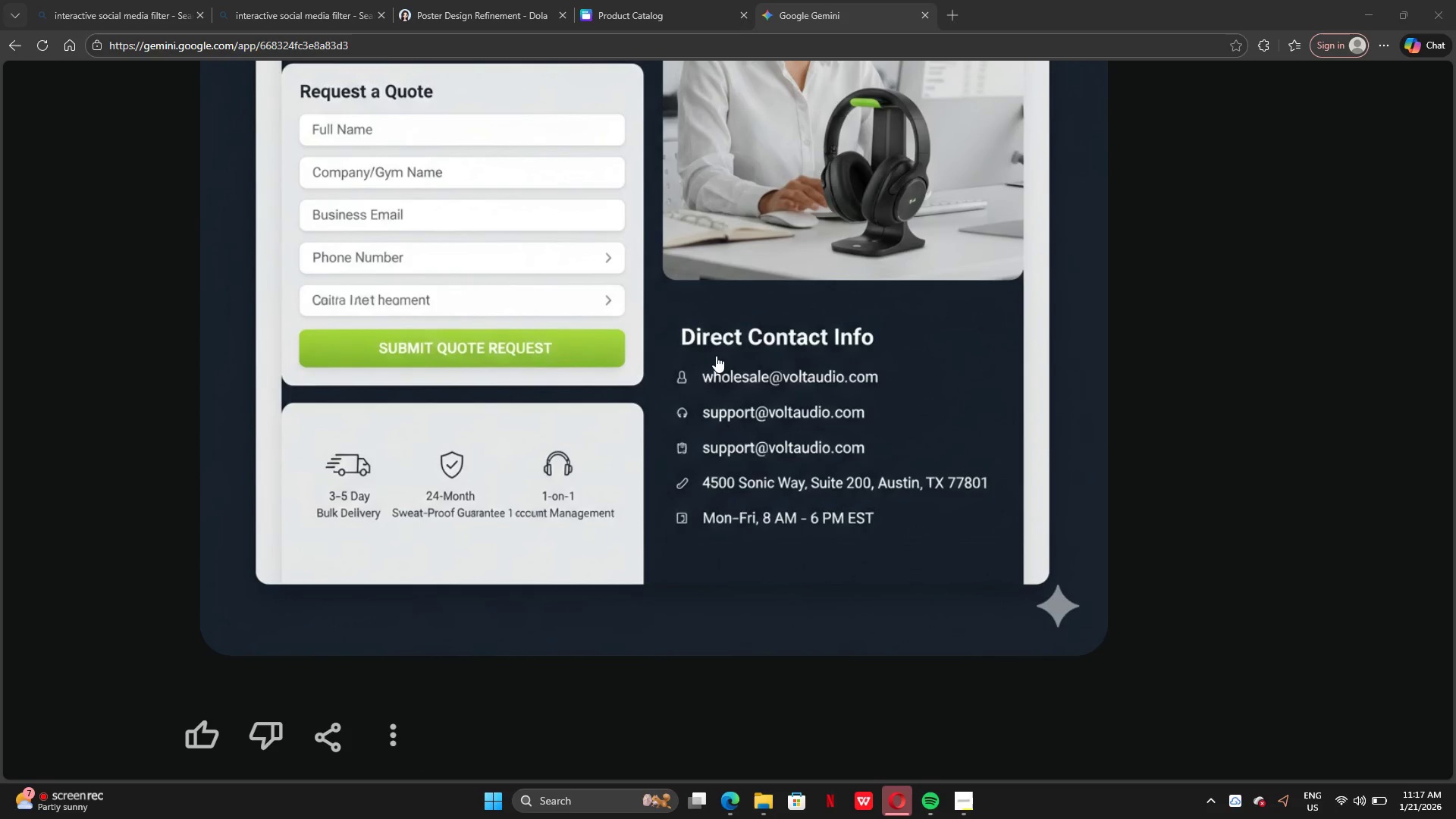 
wait(6.53)
 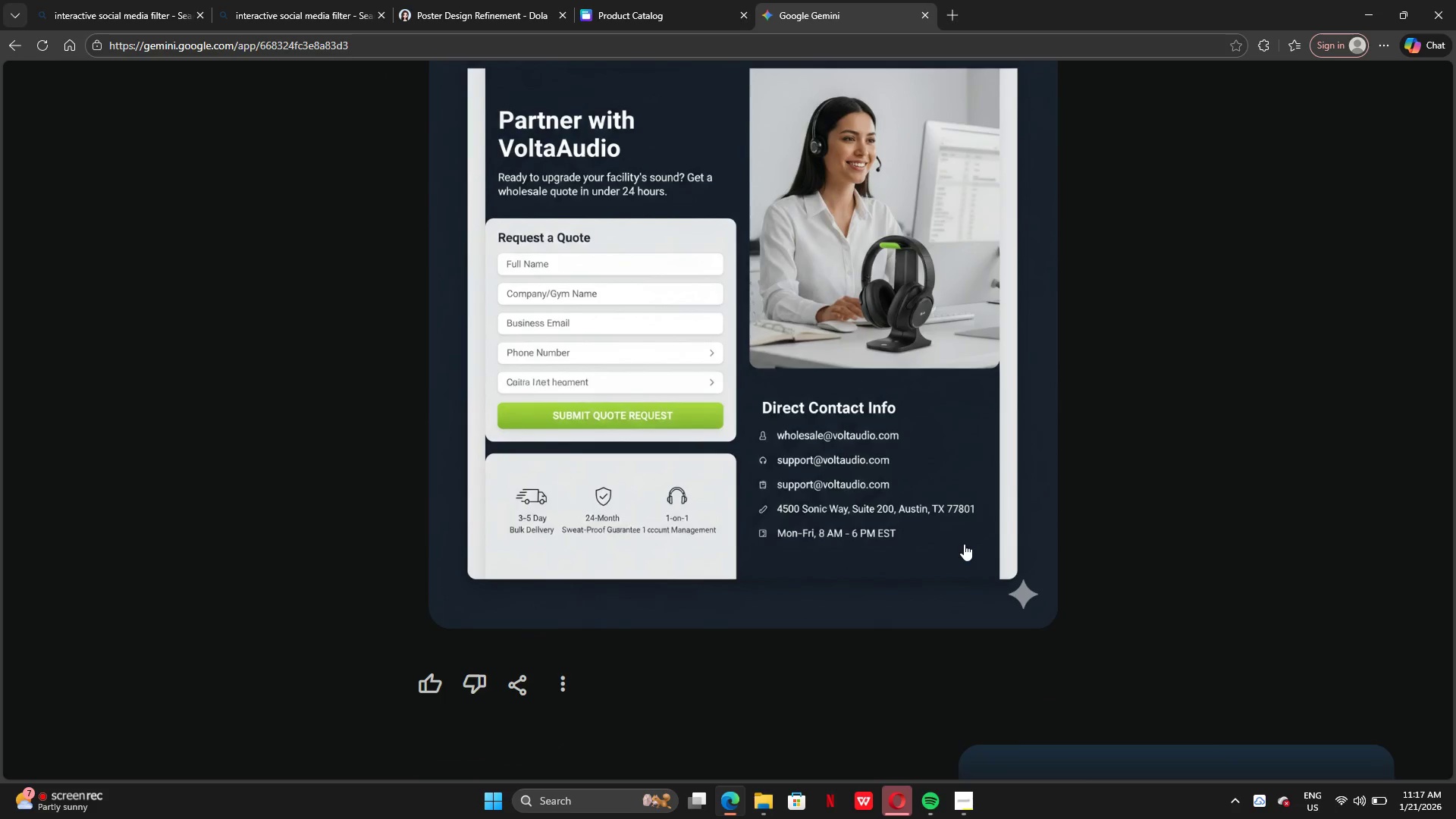 
left_click([47, 801])
 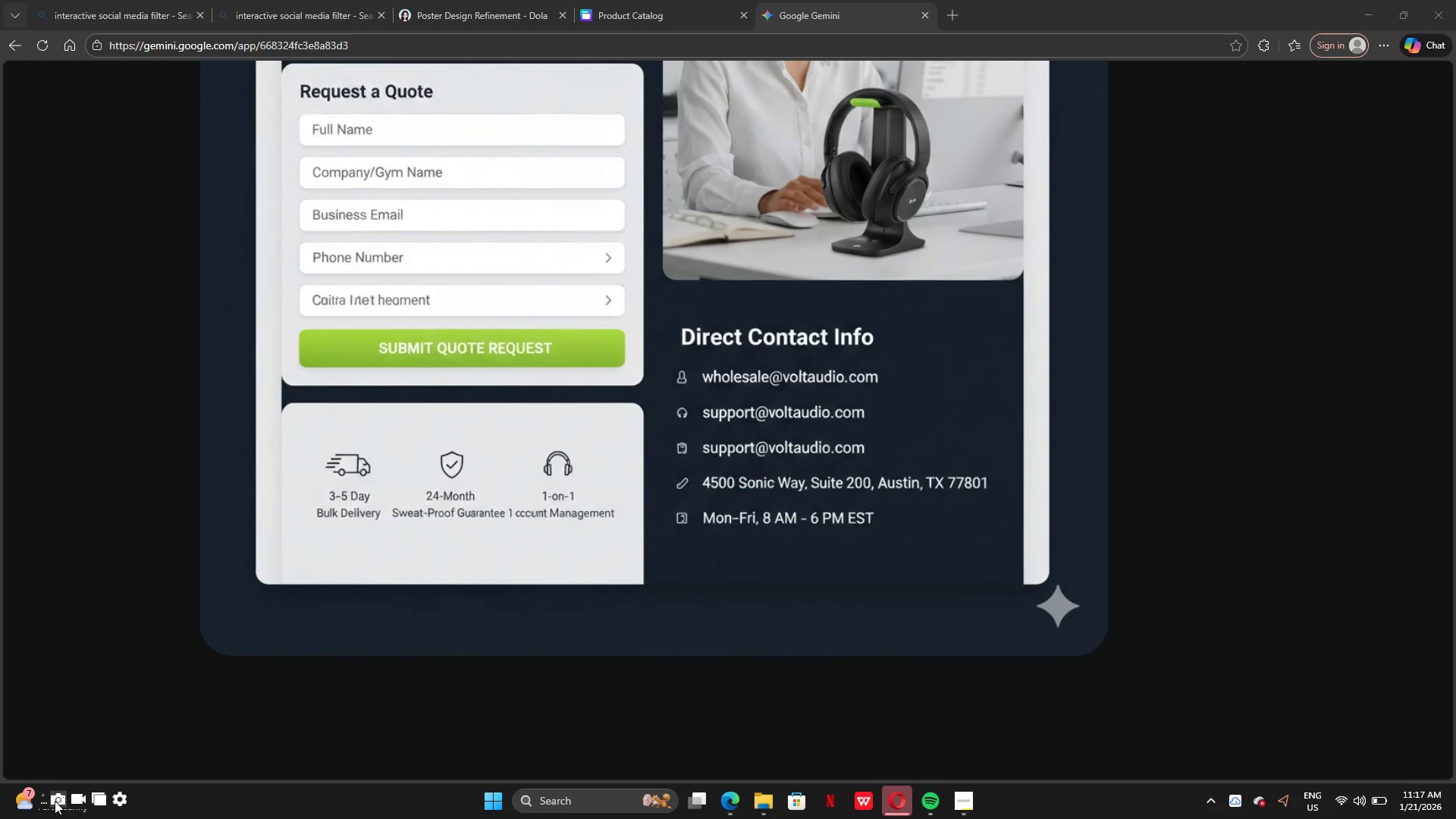 
left_click([55, 801])
 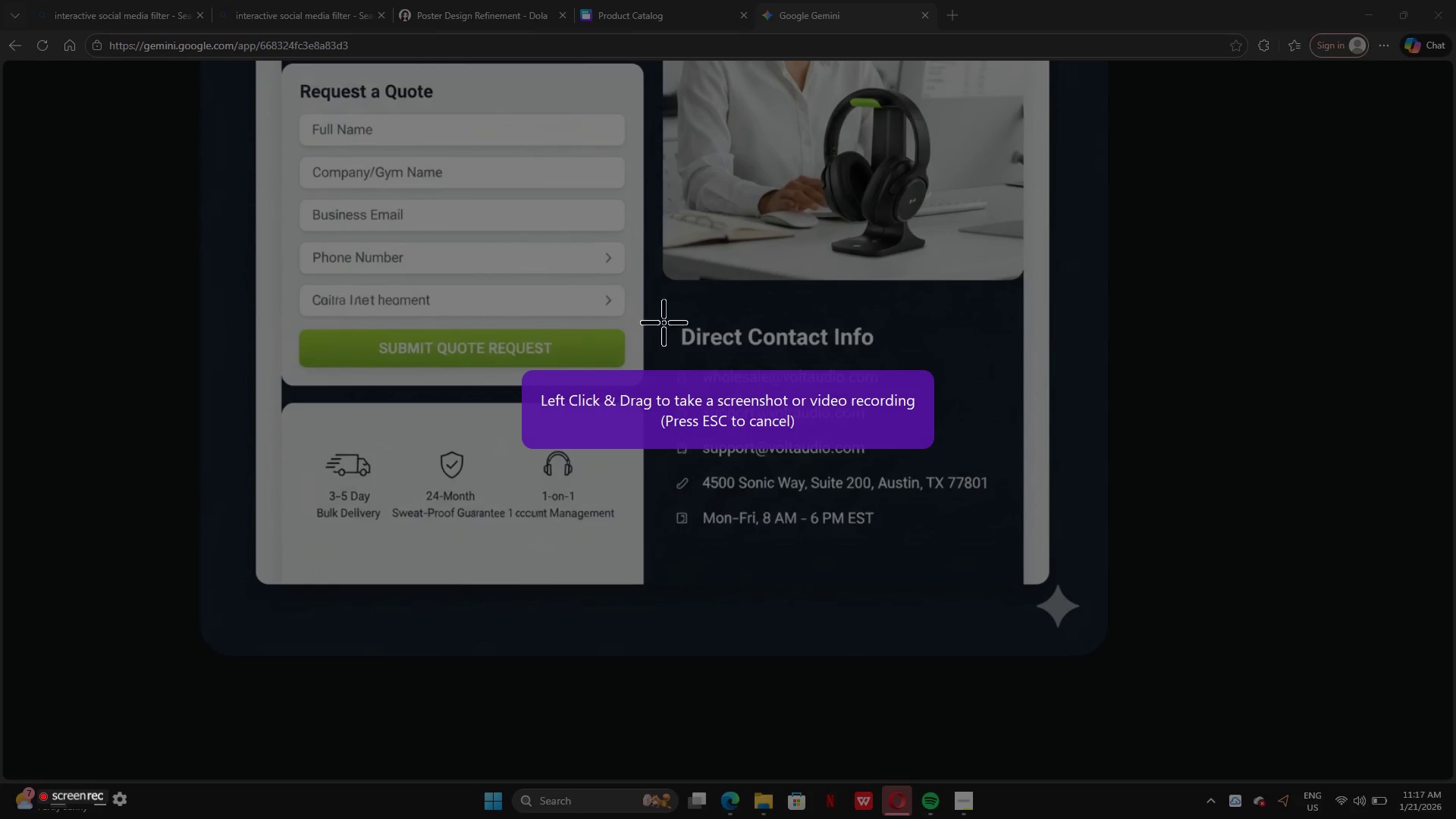 
left_click_drag(start_coordinate=[676, 323], to_coordinate=[1009, 570])
 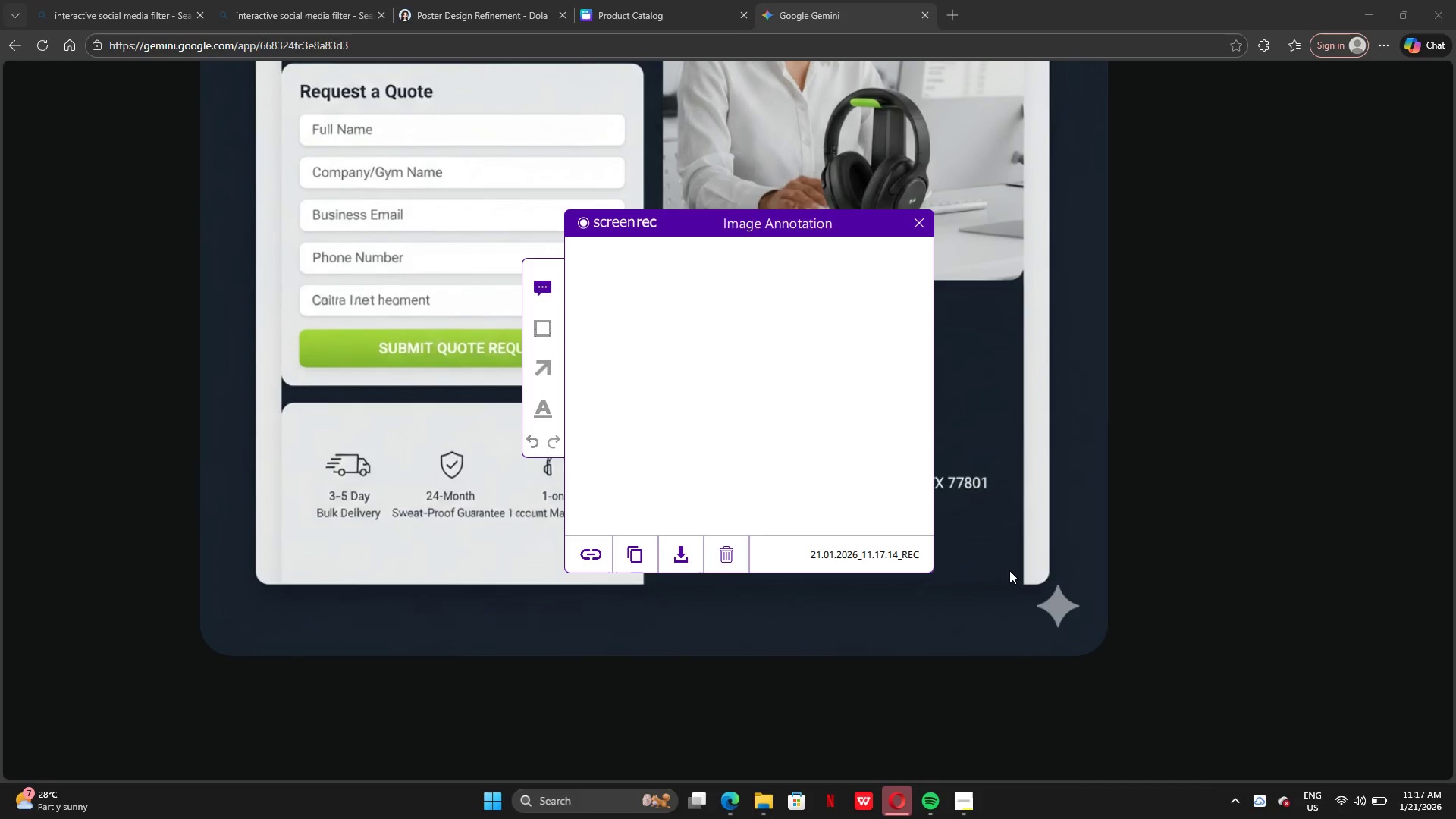 
left_click([1009, 570])
 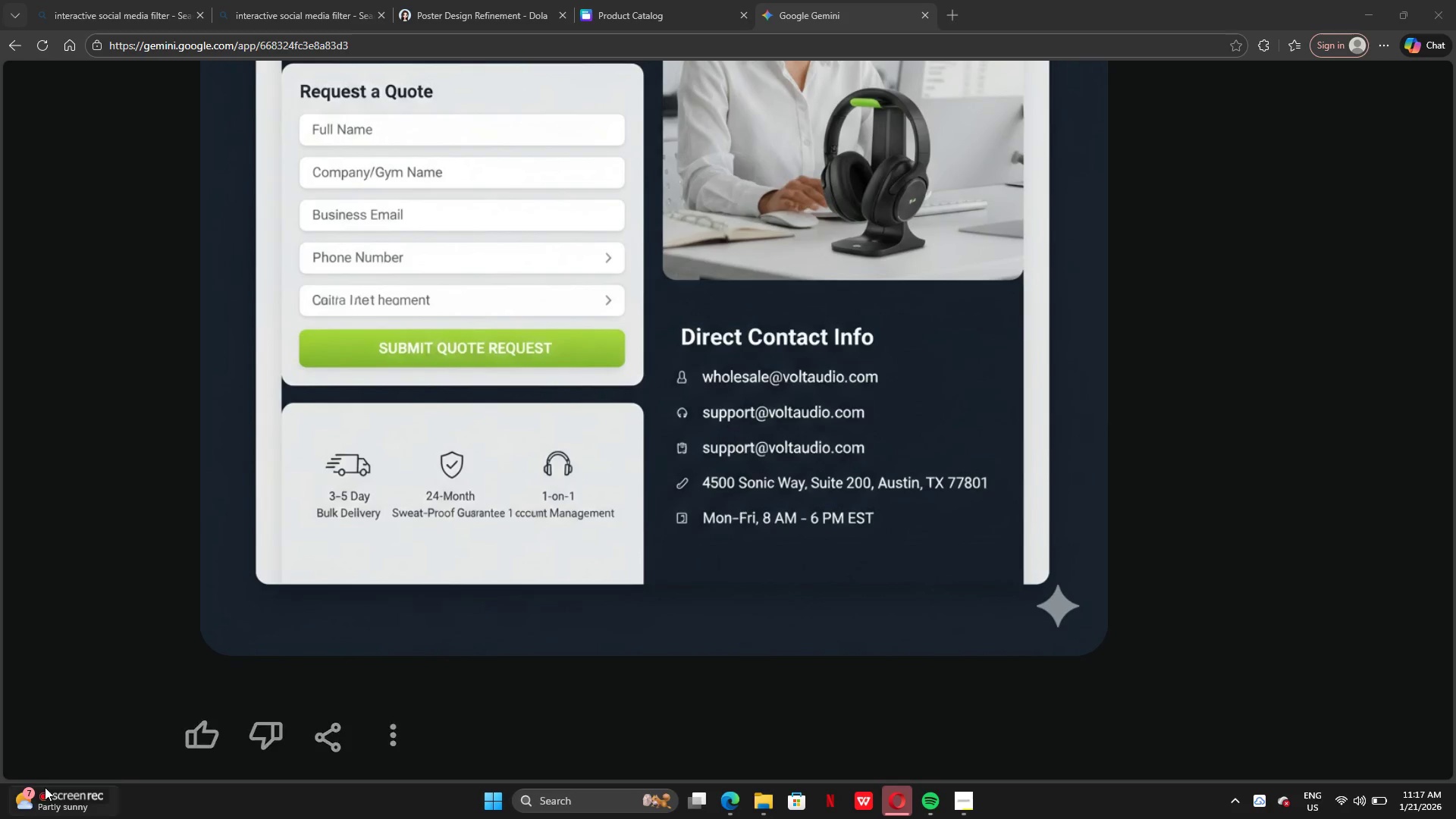 
left_click([53, 800])
 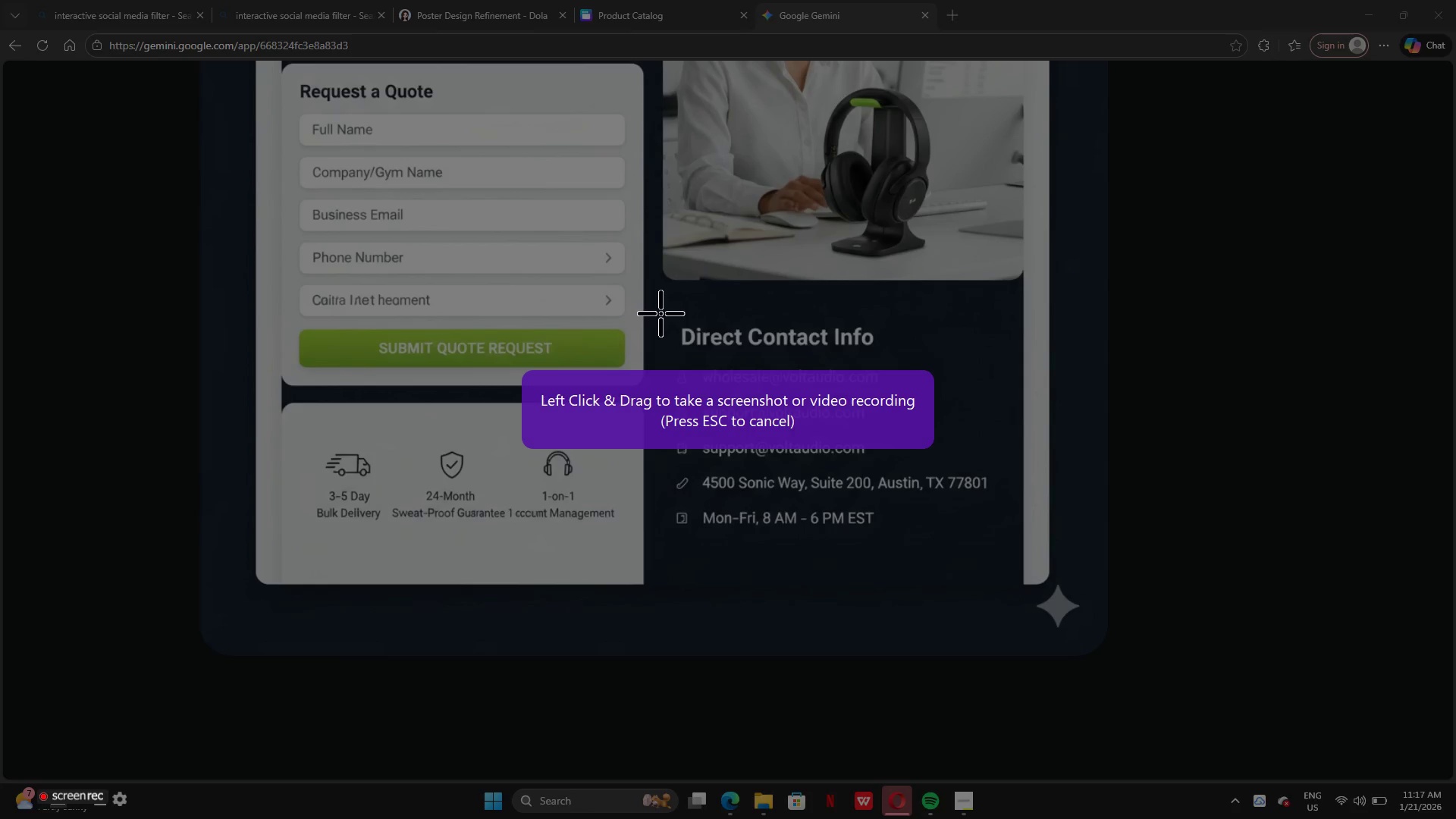 
left_click_drag(start_coordinate=[661, 314], to_coordinate=[1007, 548])
 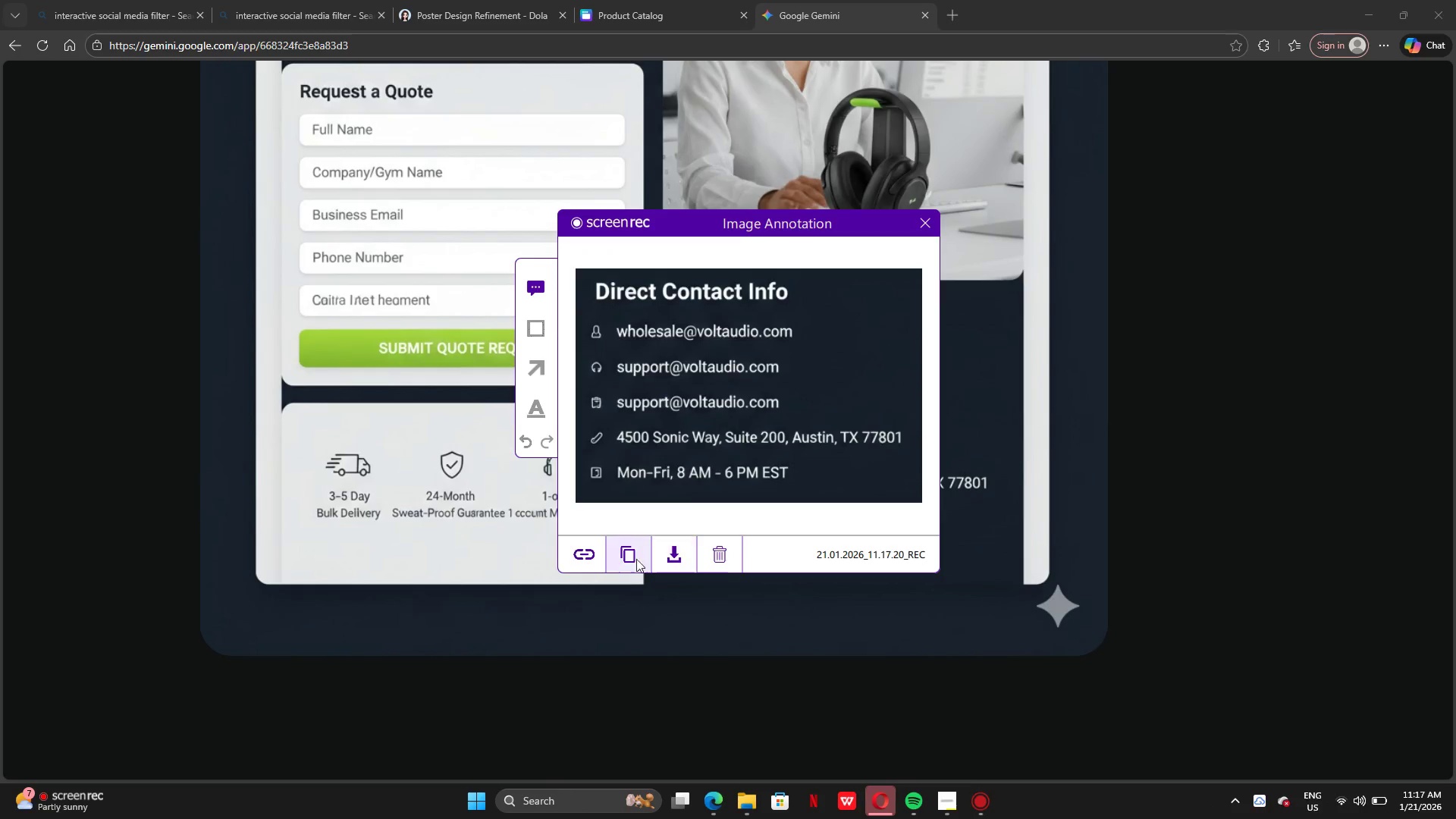 
left_click([613, 556])
 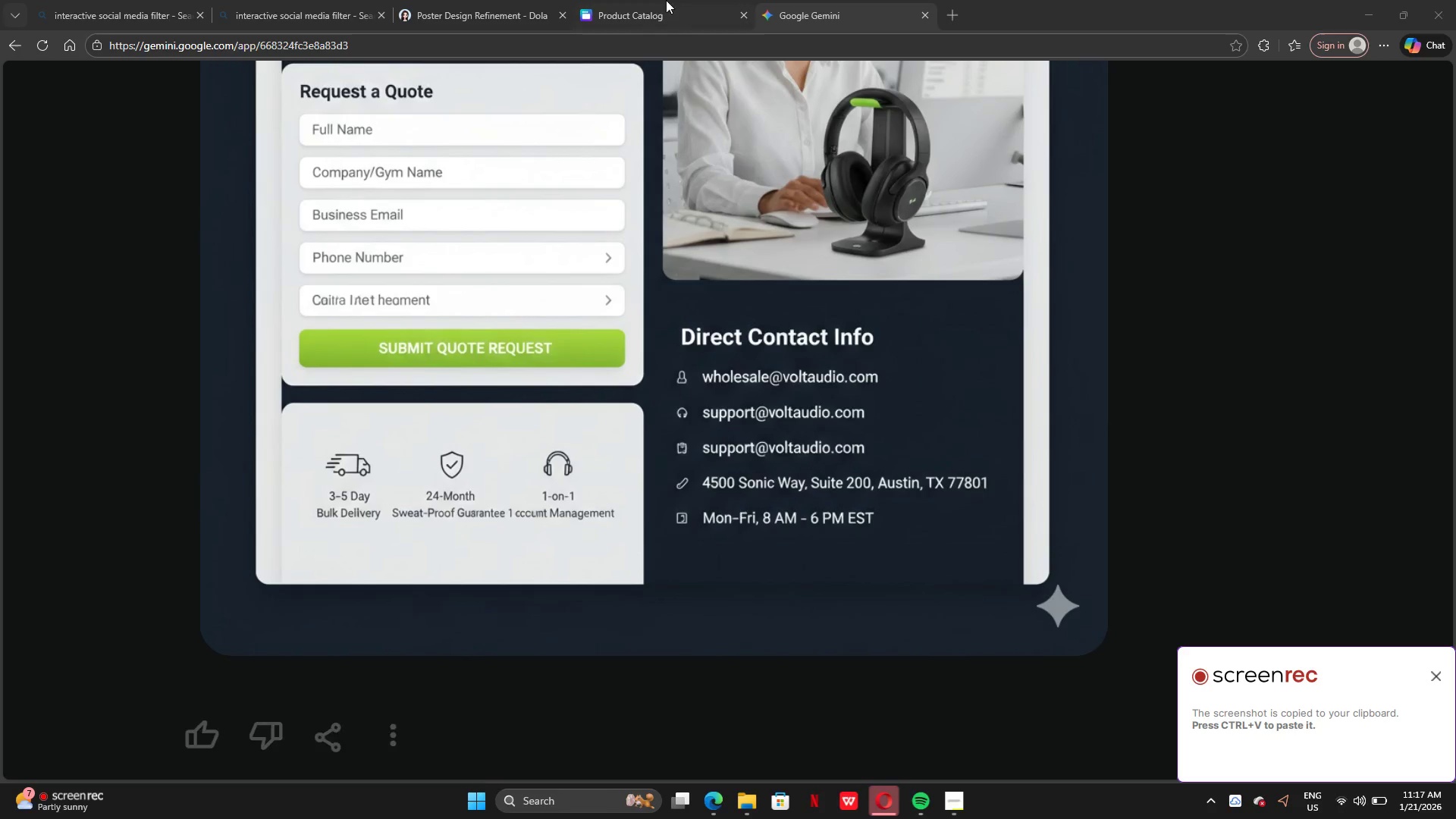 
left_click([621, 6])
 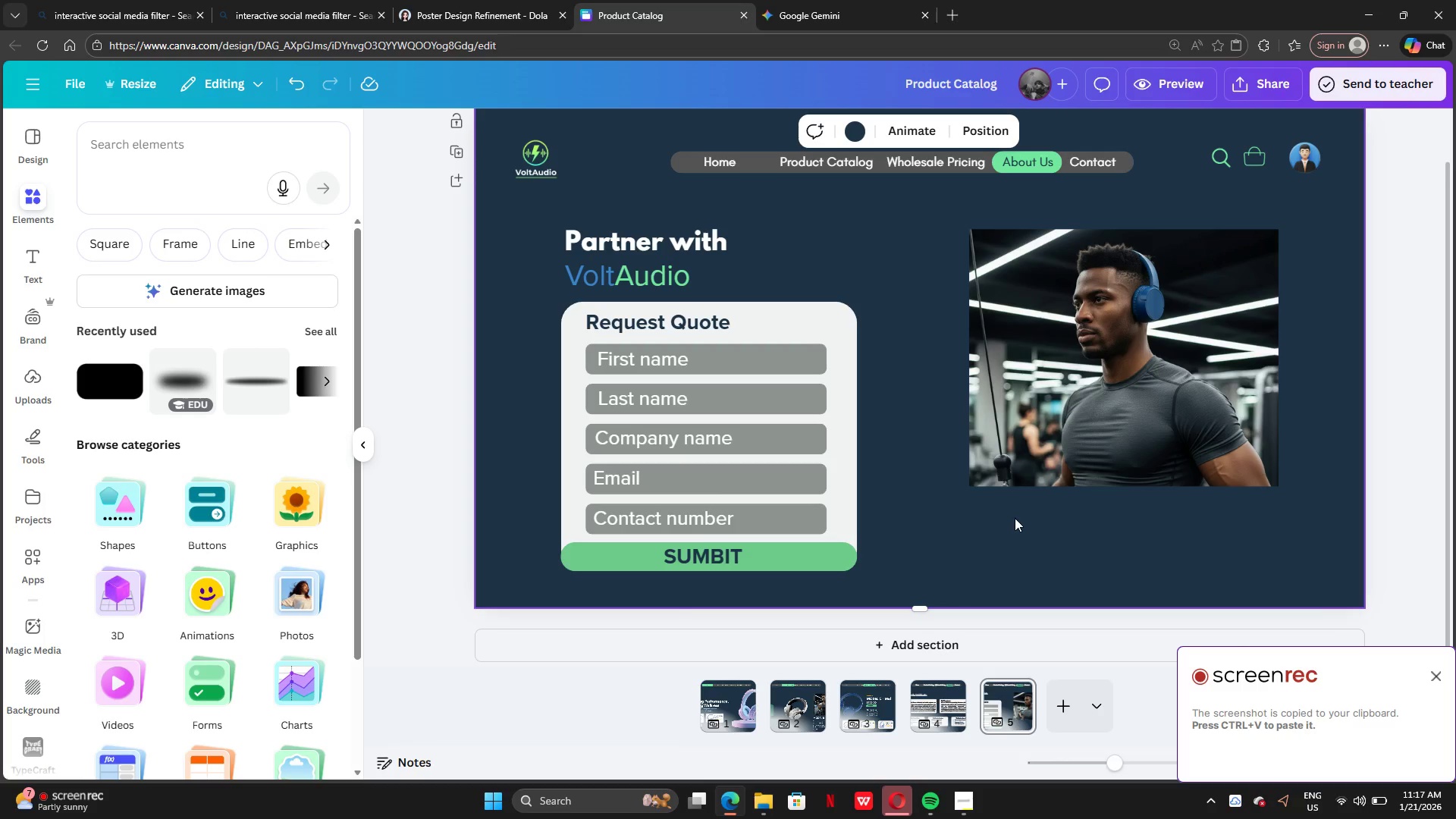 
left_click([1015, 518])
 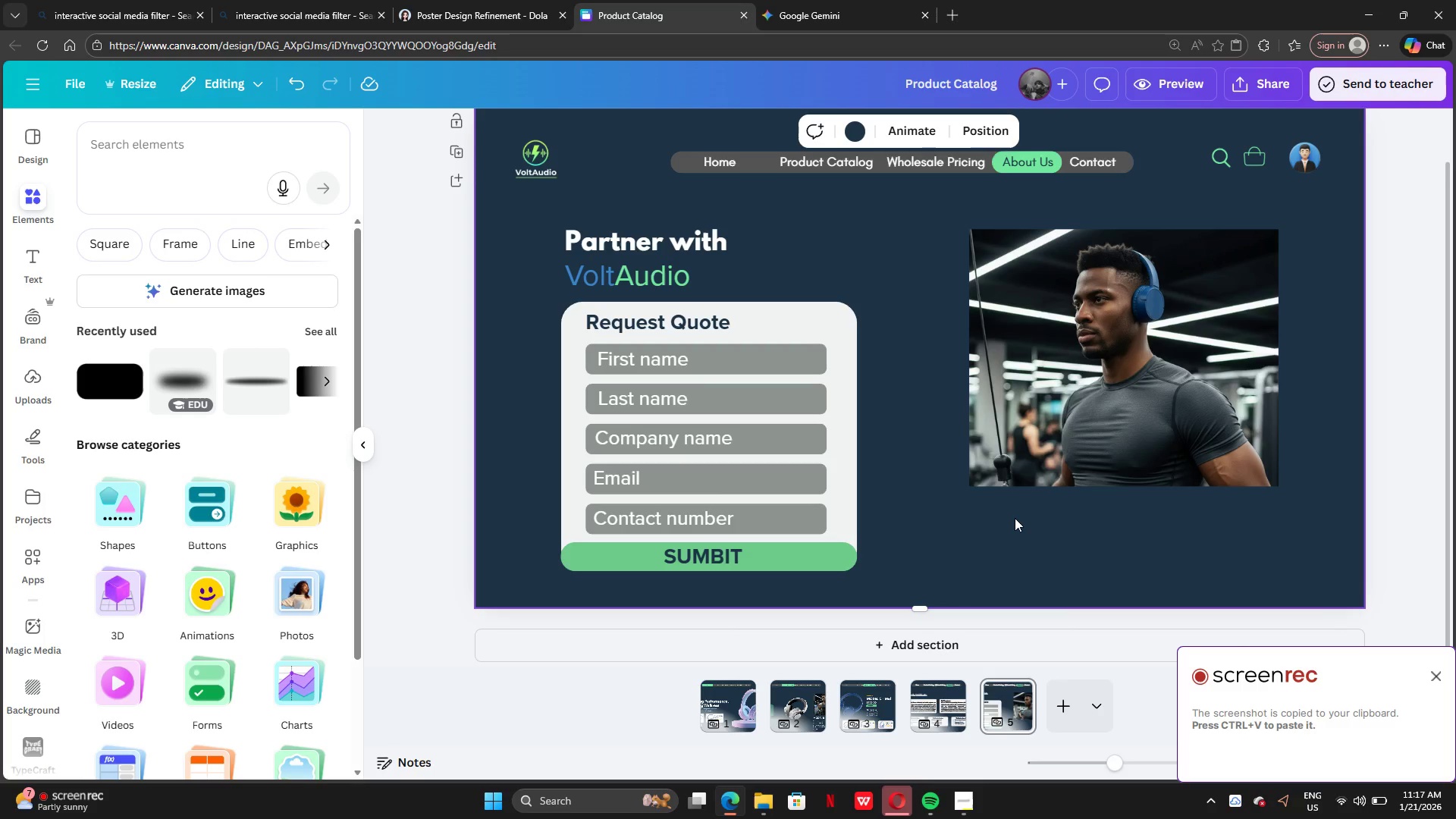 
key(Control+V)
 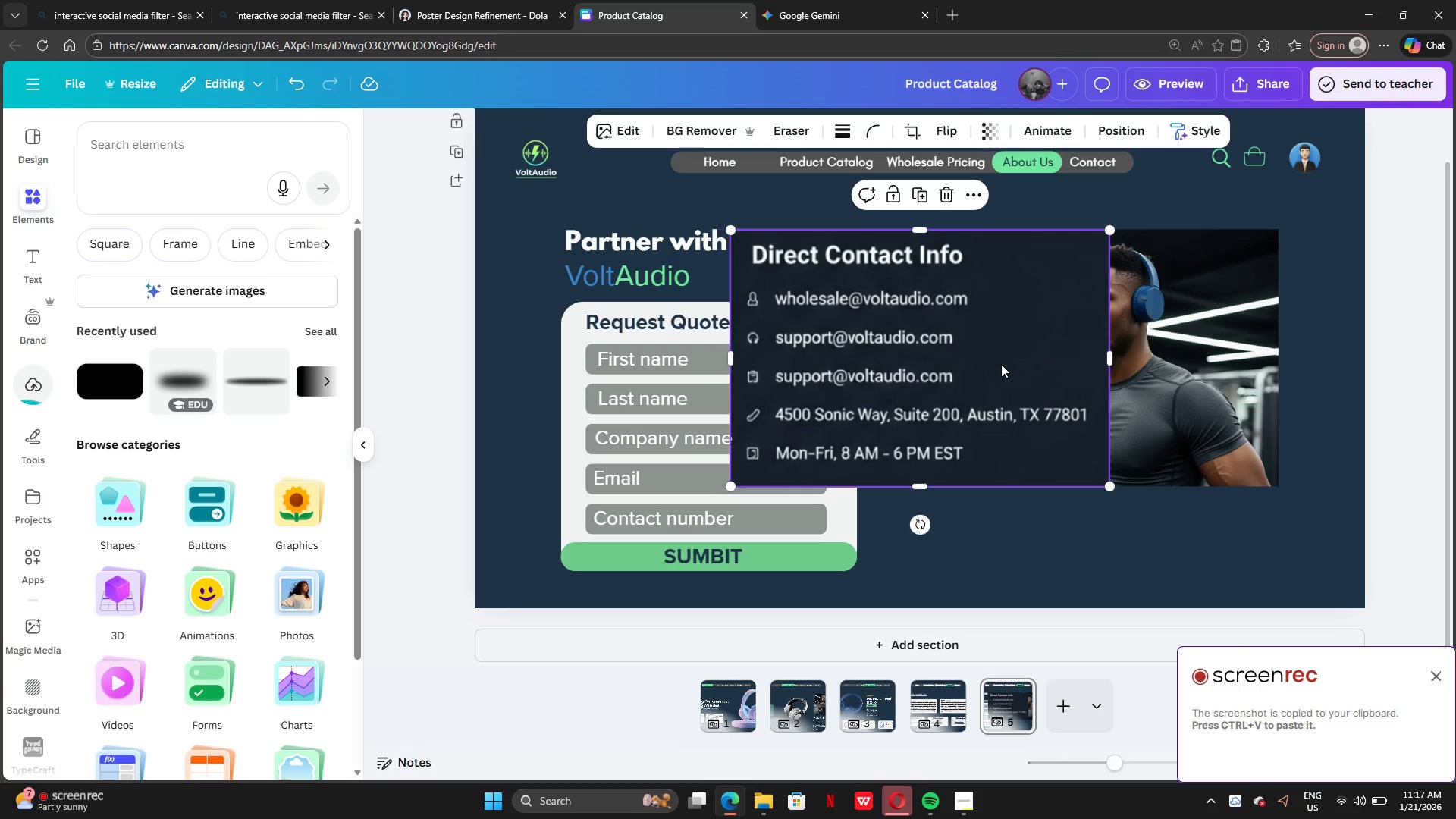 
left_click_drag(start_coordinate=[1014, 325], to_coordinate=[1193, 412])
 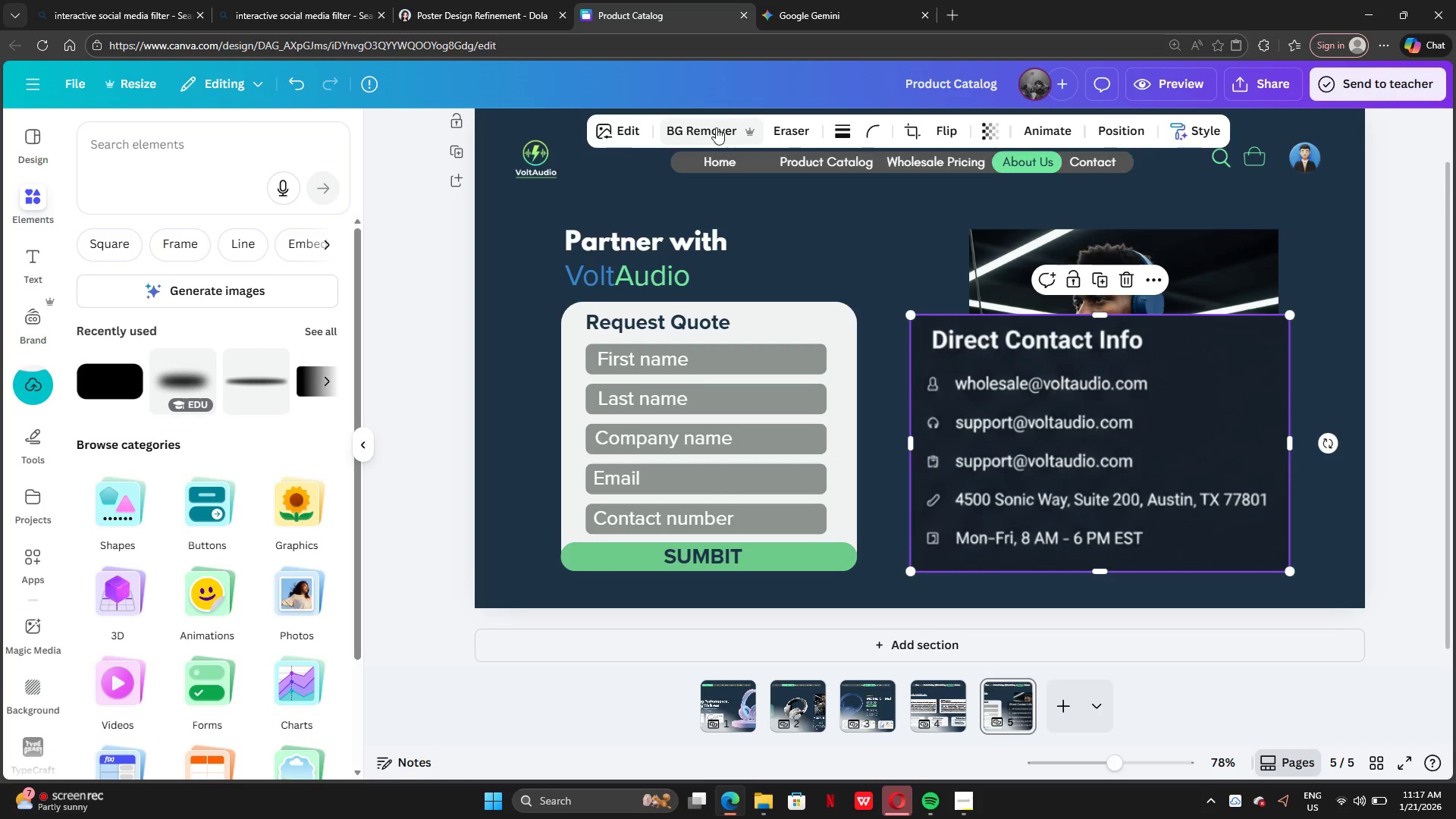 
left_click([716, 127])
 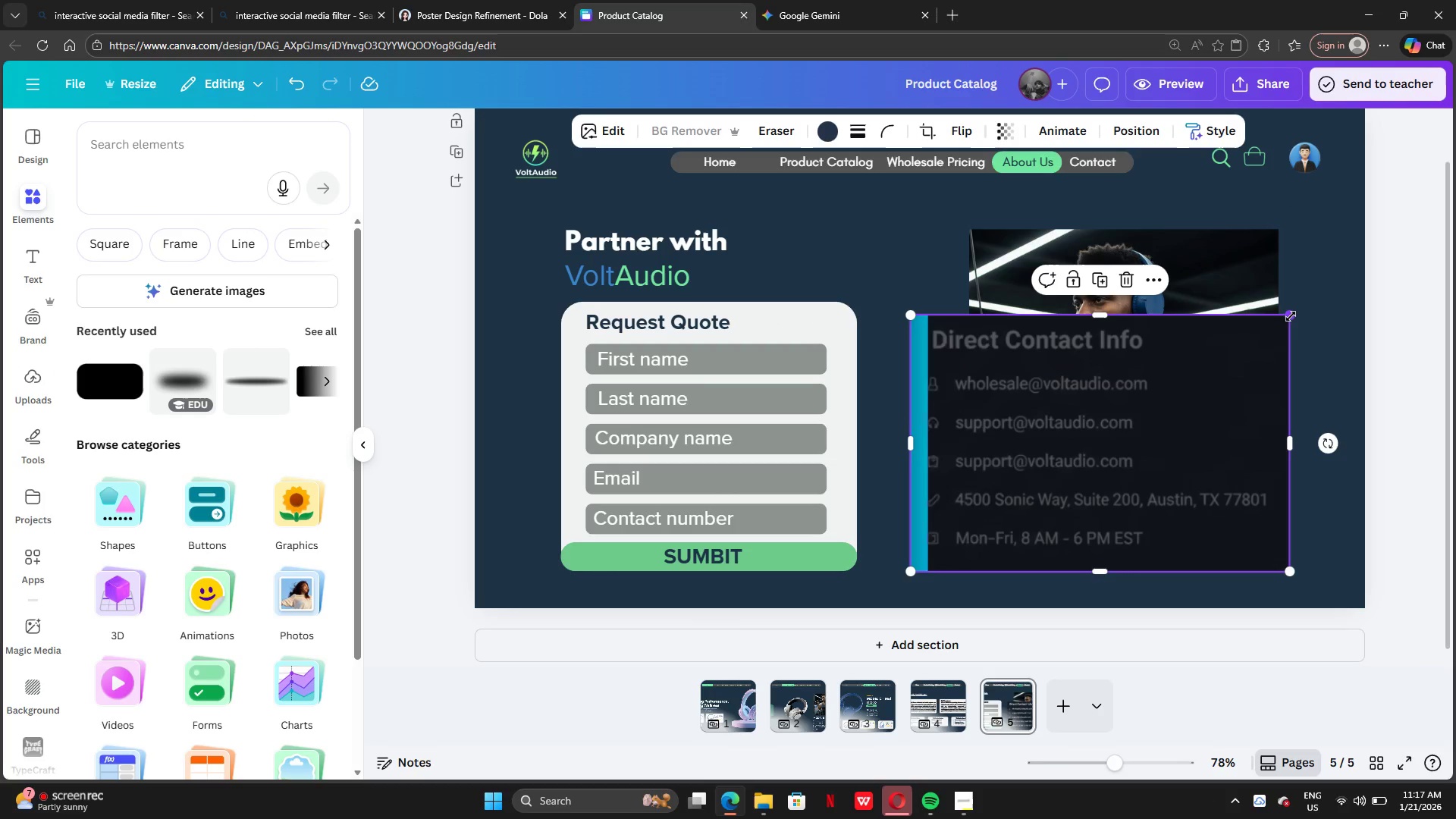 
left_click_drag(start_coordinate=[1291, 316], to_coordinate=[1068, 509])
 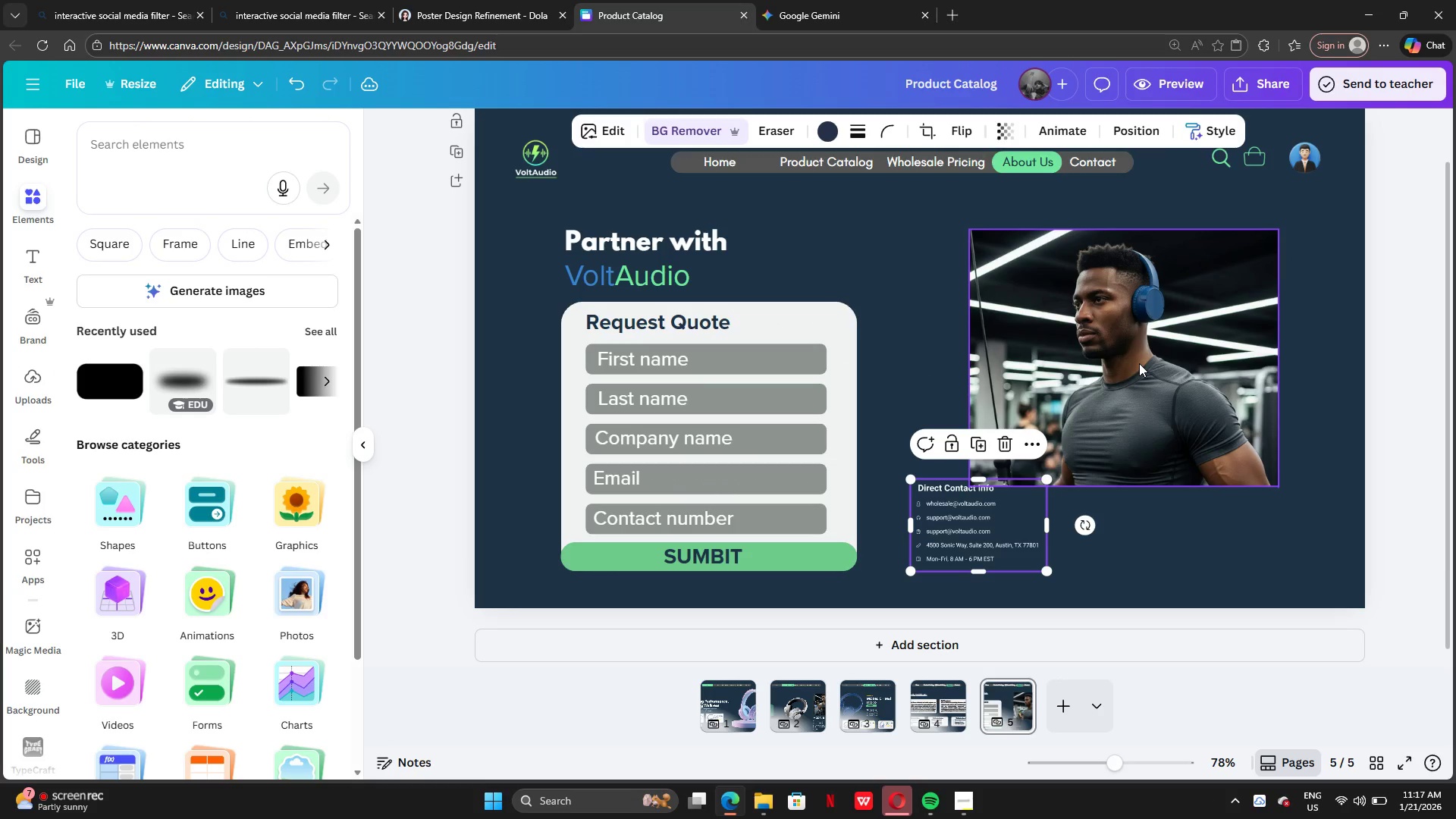 
left_click_drag(start_coordinate=[1139, 363], to_coordinate=[1131, 328])
 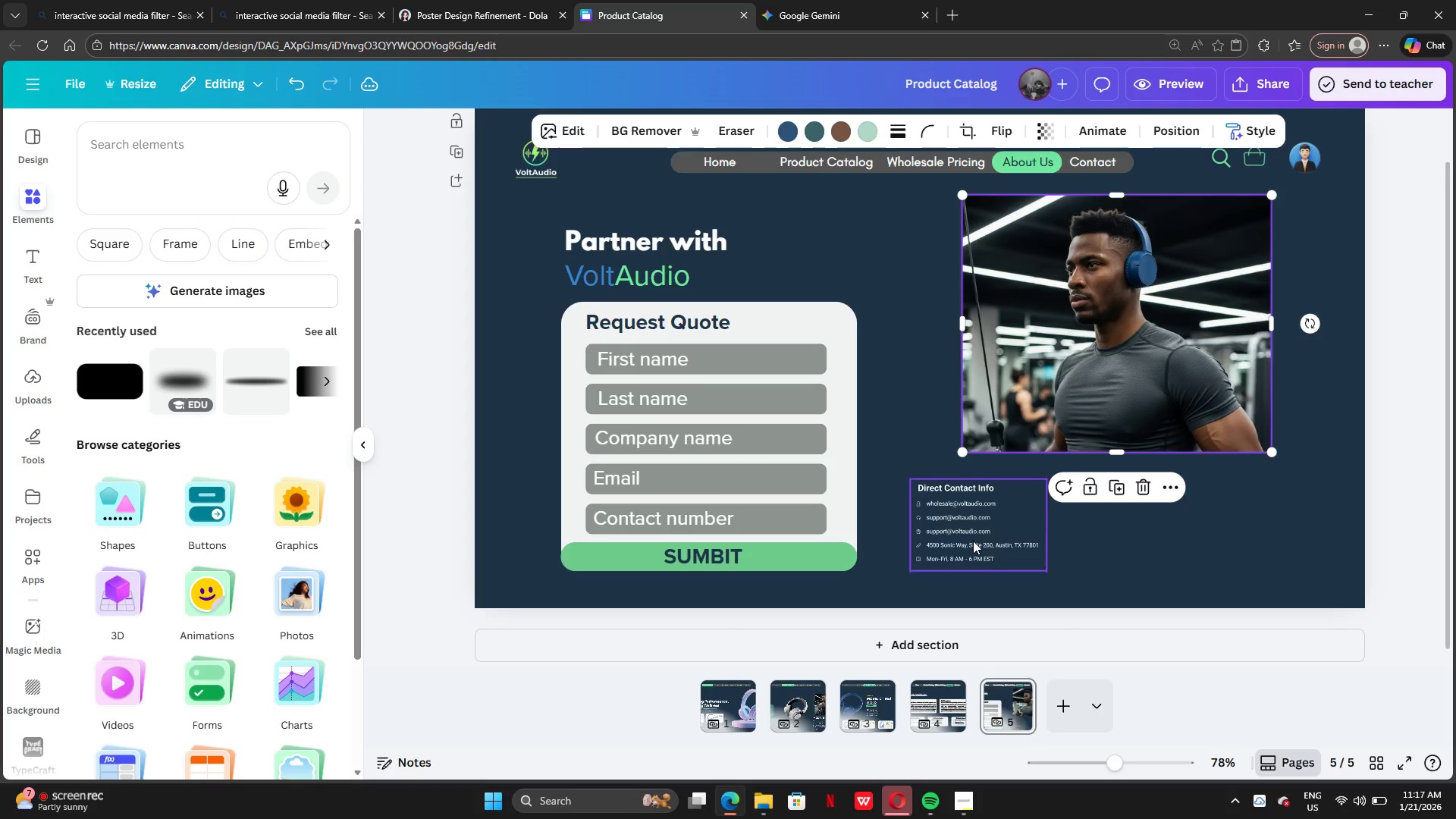 
left_click_drag(start_coordinate=[973, 541], to_coordinate=[1023, 521])
 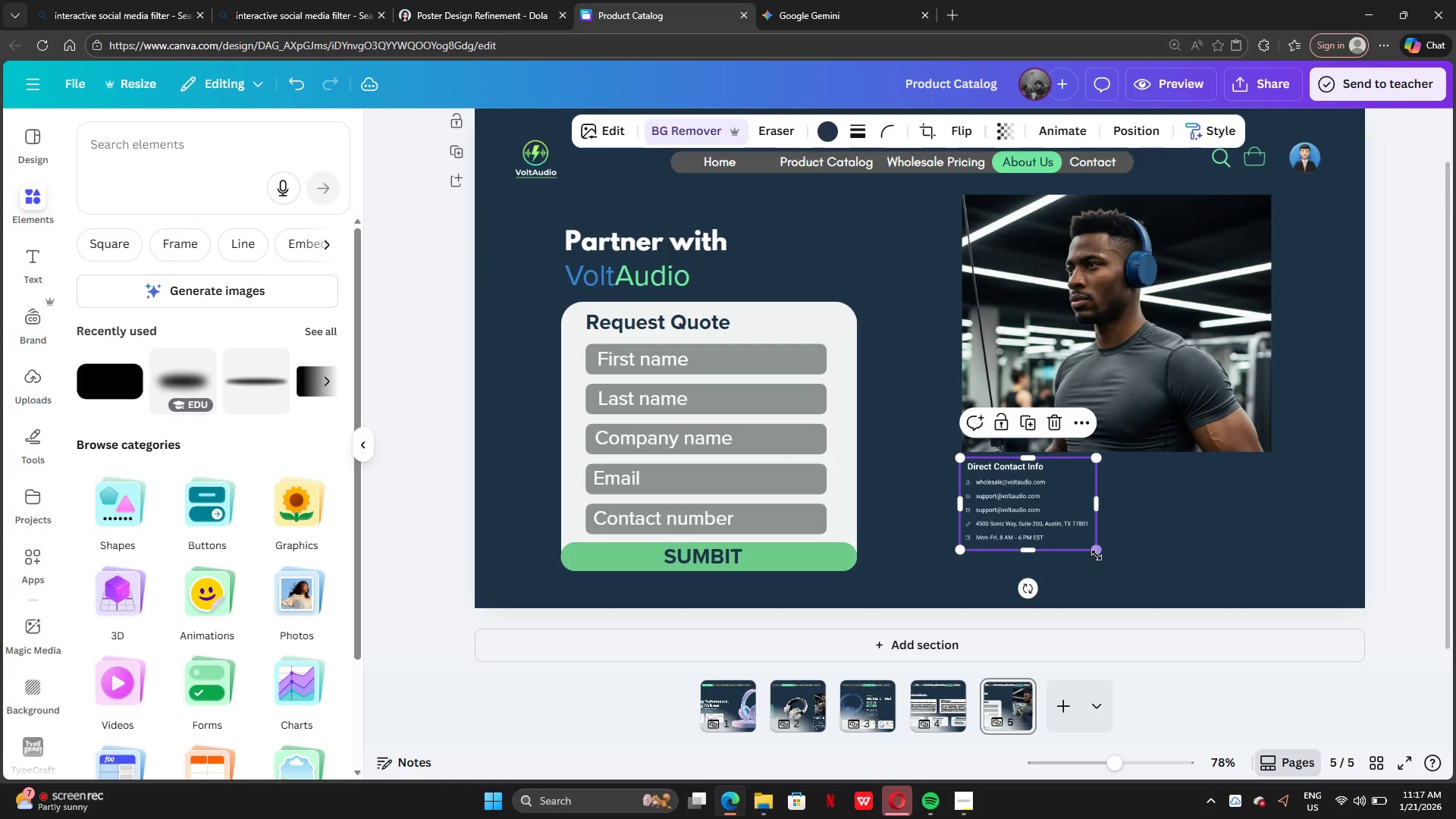 
left_click_drag(start_coordinate=[1097, 555], to_coordinate=[1136, 585])
 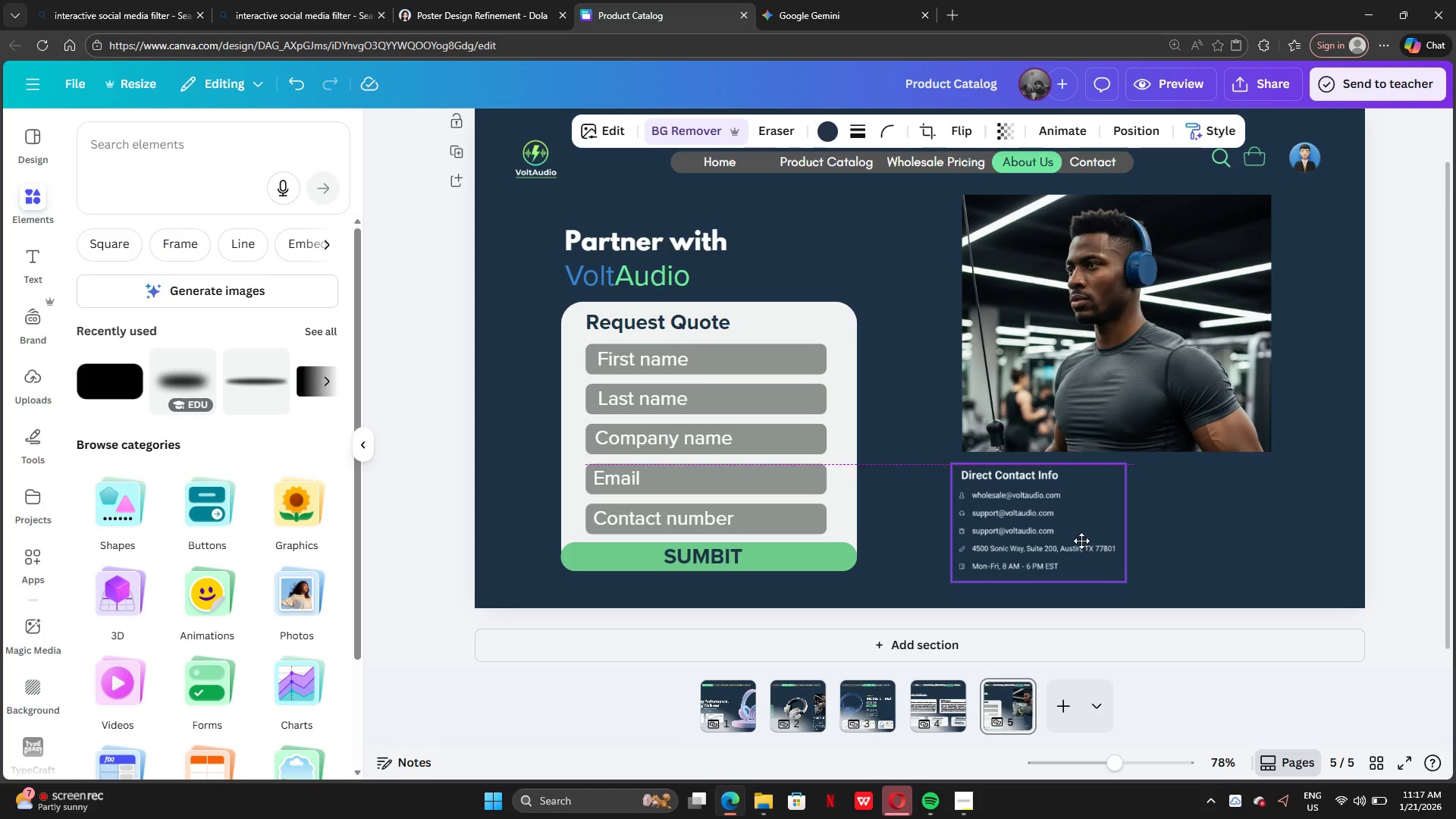 
left_click([1218, 533])
 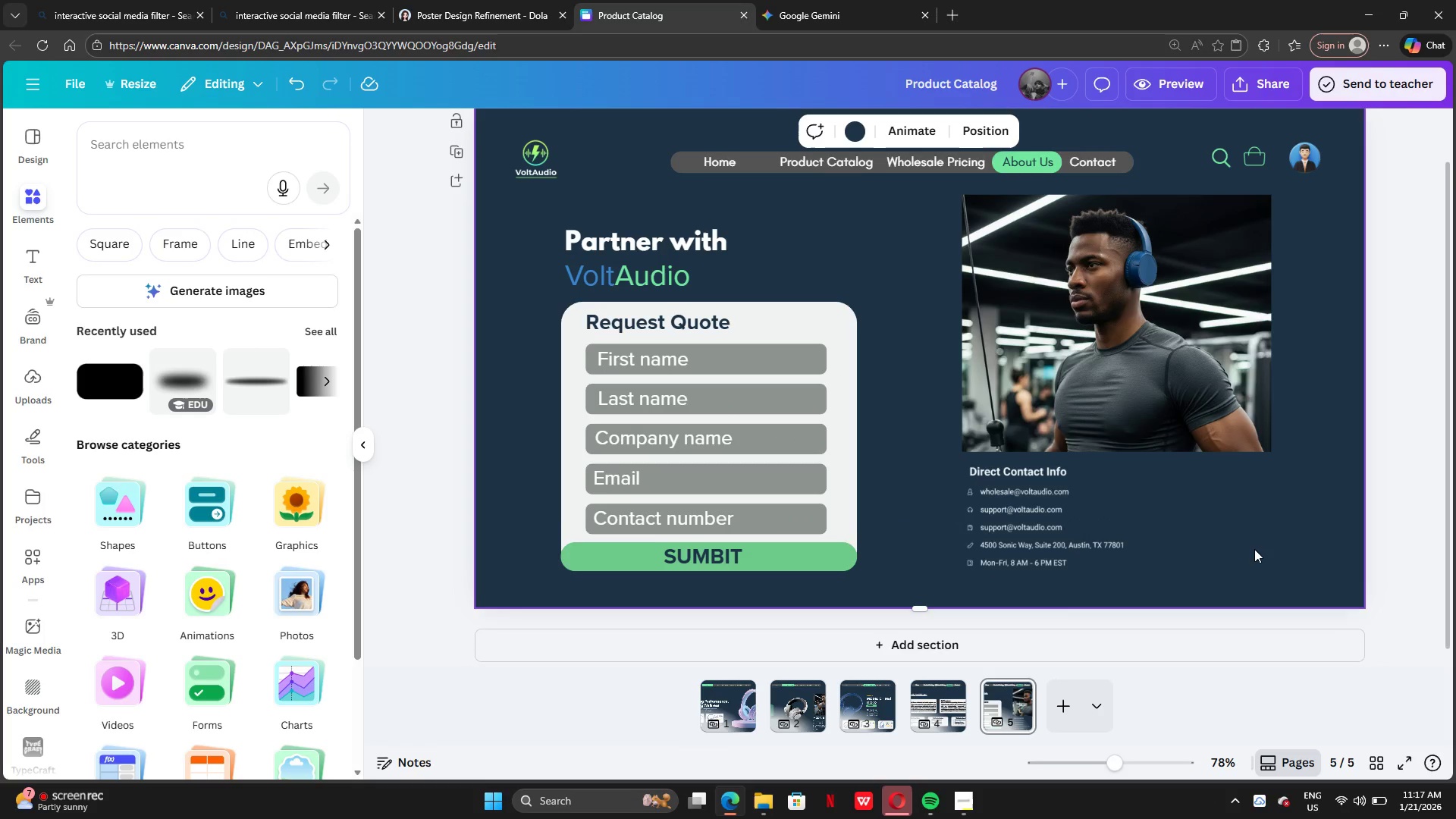 
scroll: coordinate [1254, 549], scroll_direction: up, amount: 2.0
 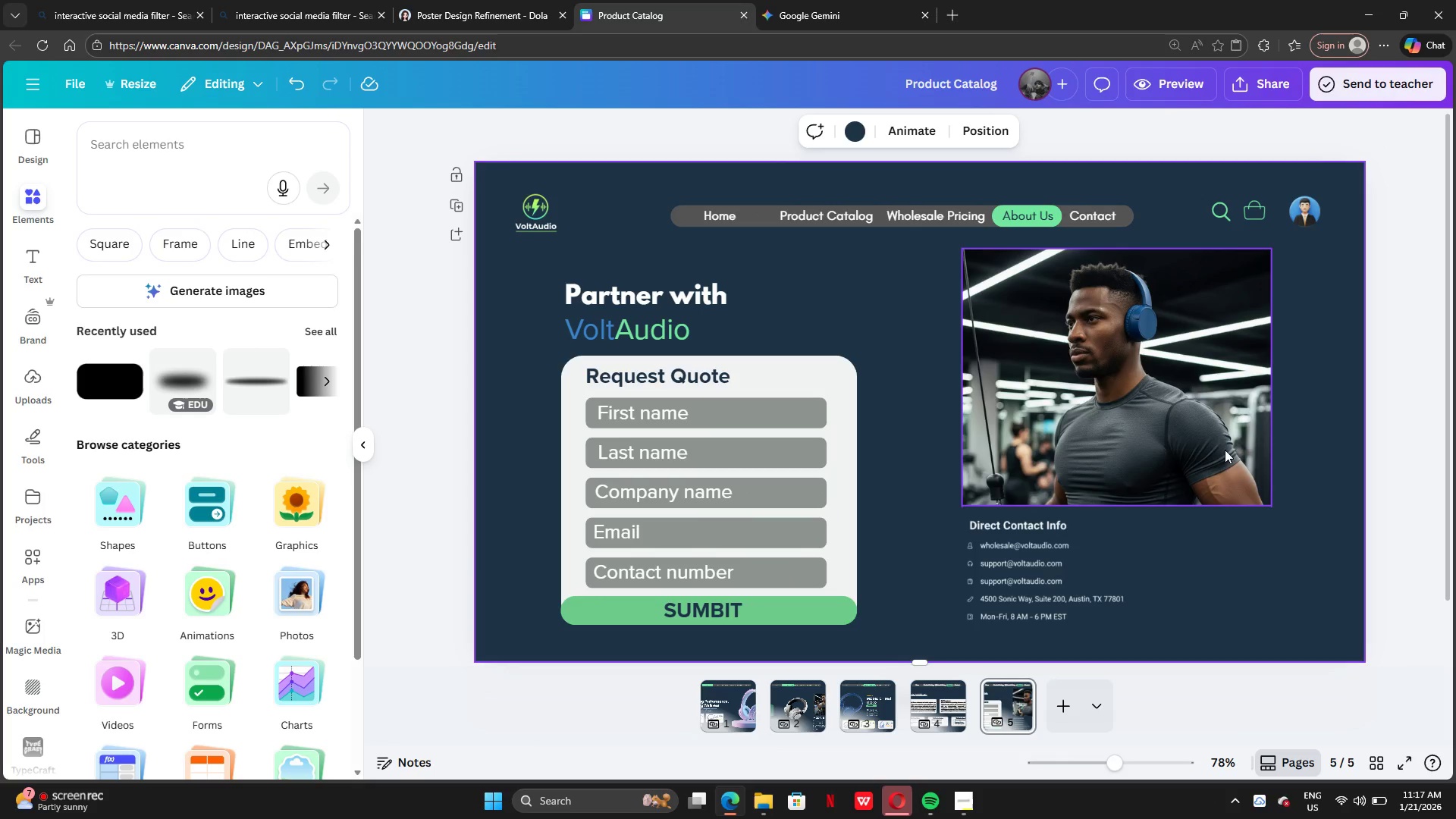 
left_click([1214, 435])
 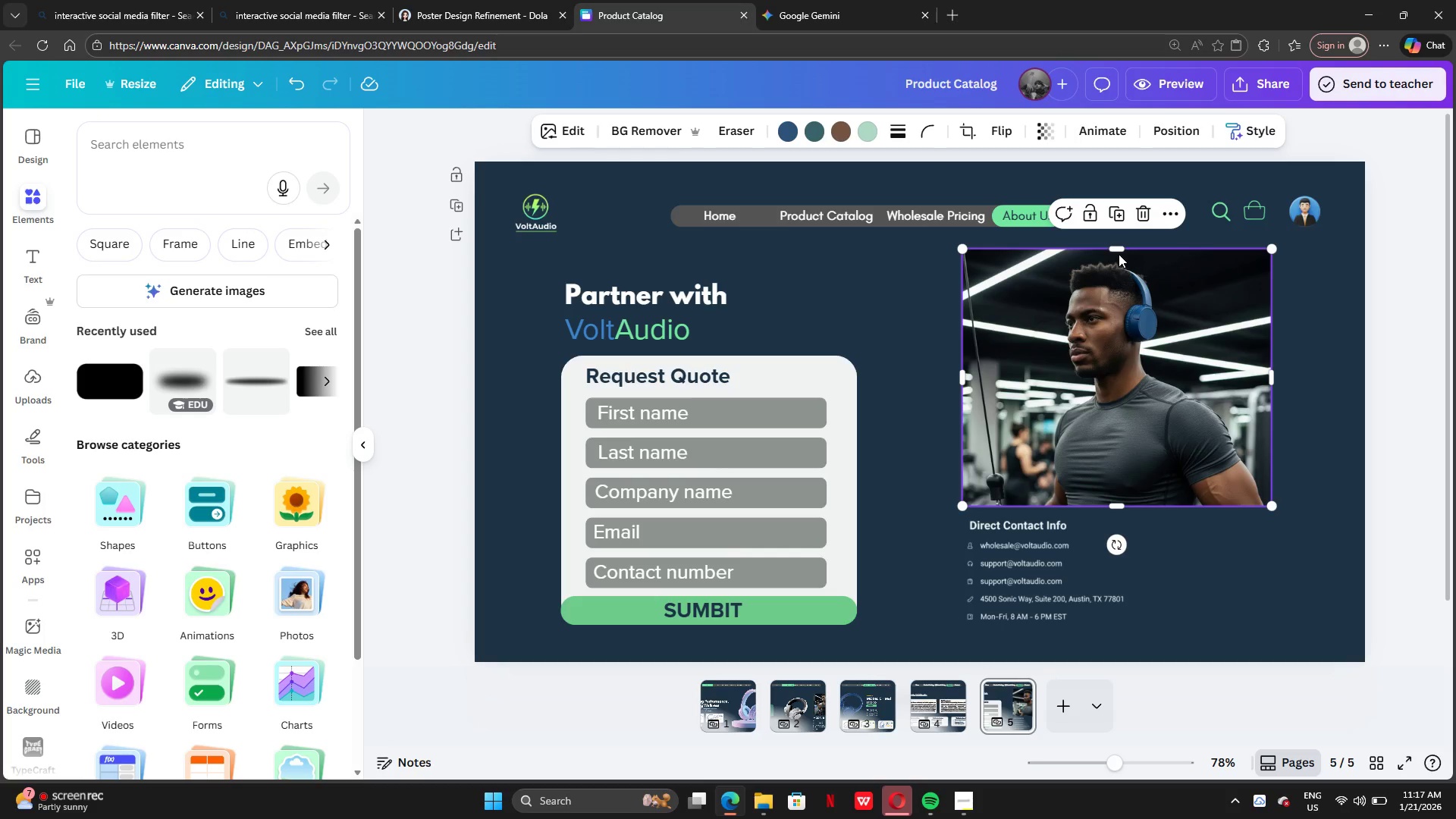 
left_click([1118, 253])
 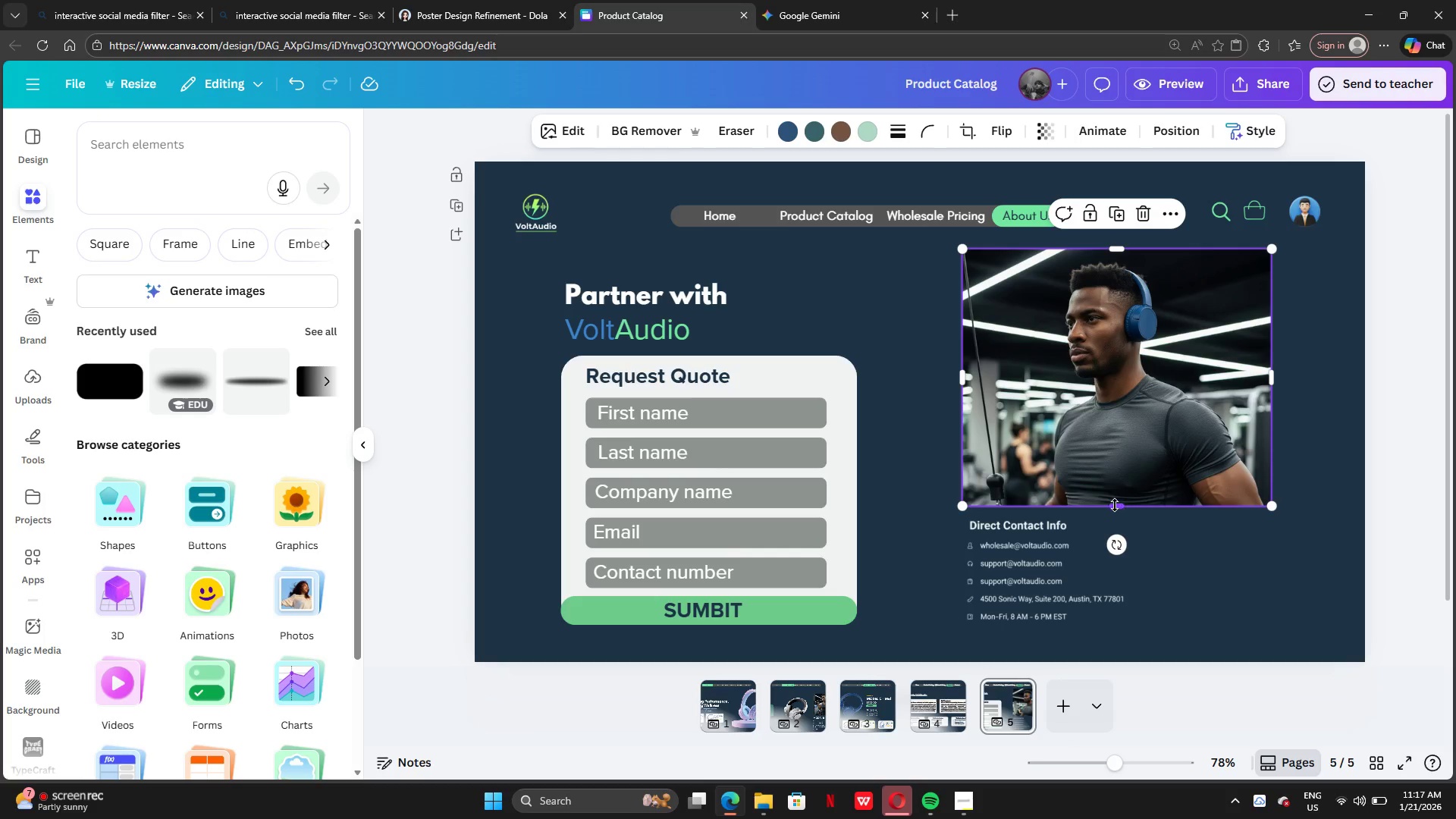 
left_click_drag(start_coordinate=[1115, 506], to_coordinate=[1119, 481])
 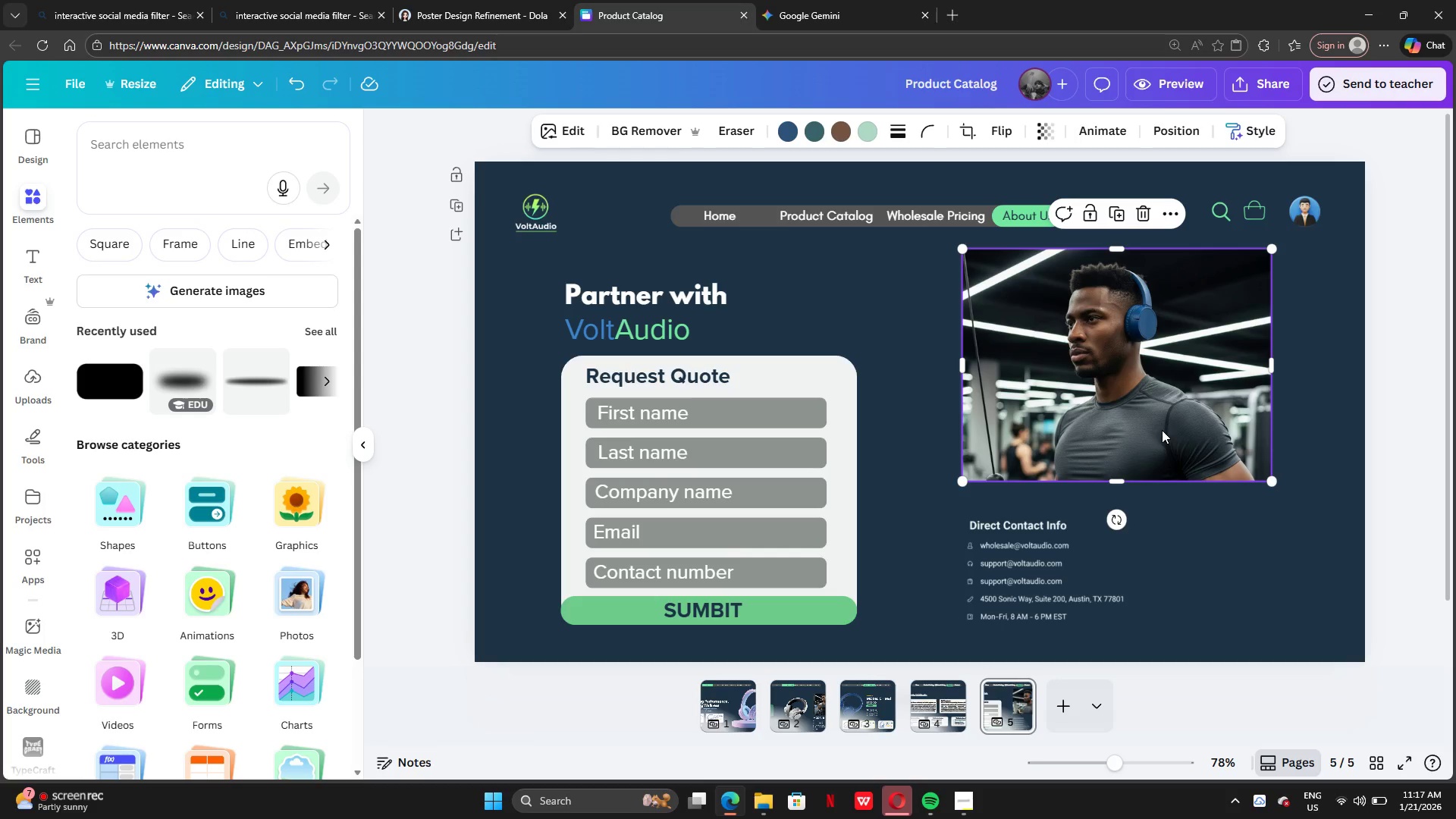 
left_click_drag(start_coordinate=[1162, 430], to_coordinate=[1165, 455])
 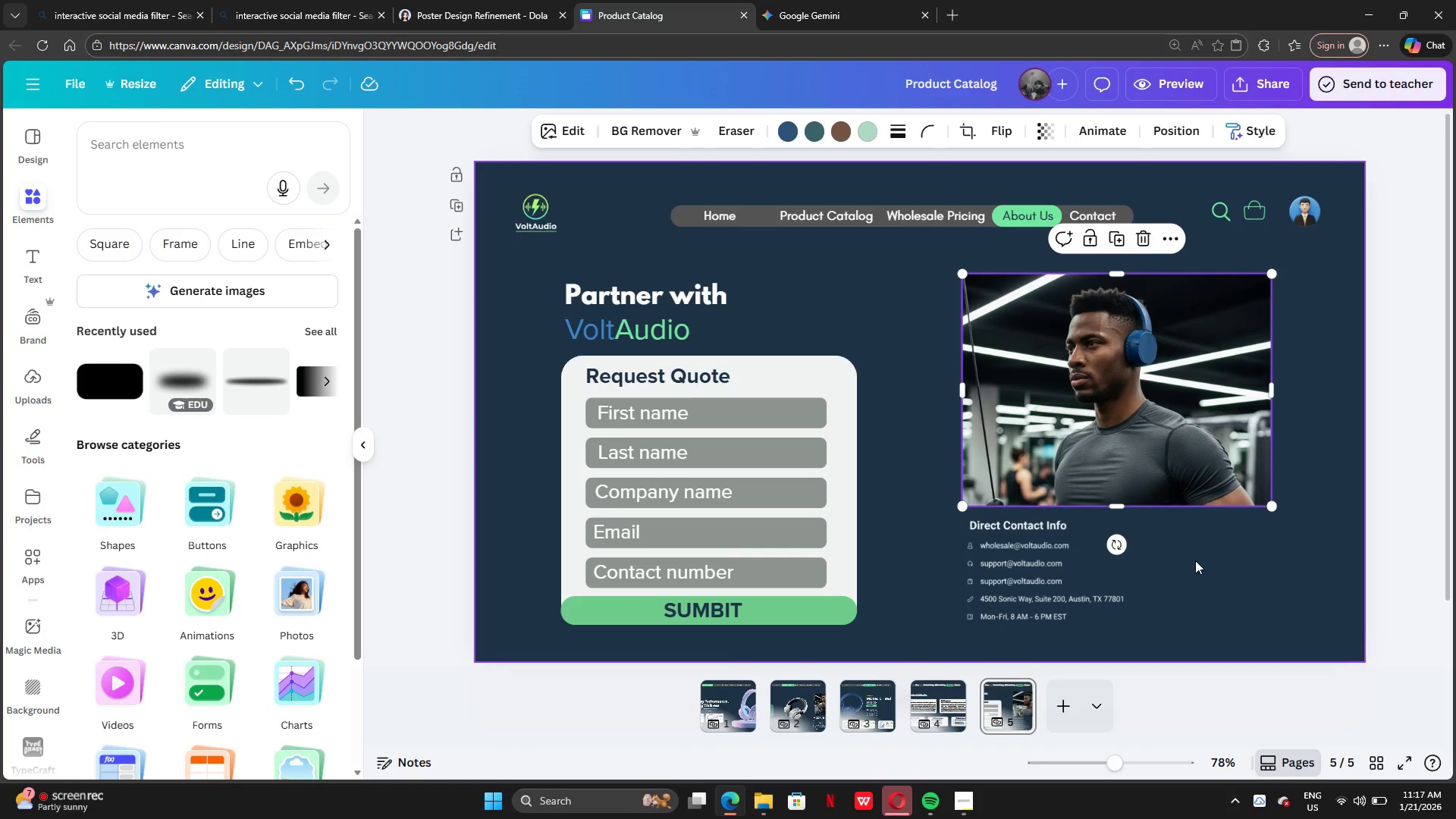 
left_click([1195, 560])
 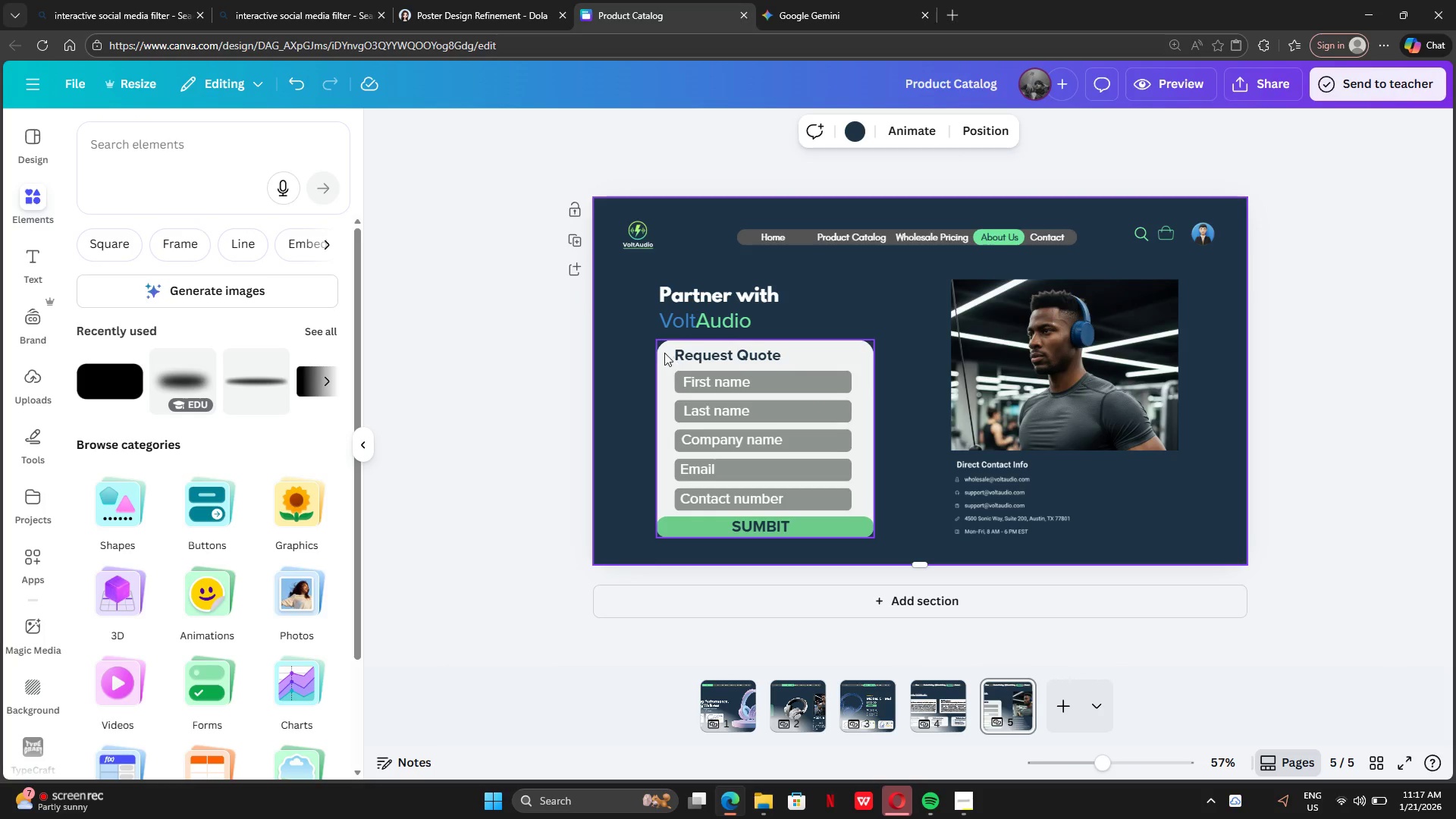 
wait(5.66)
 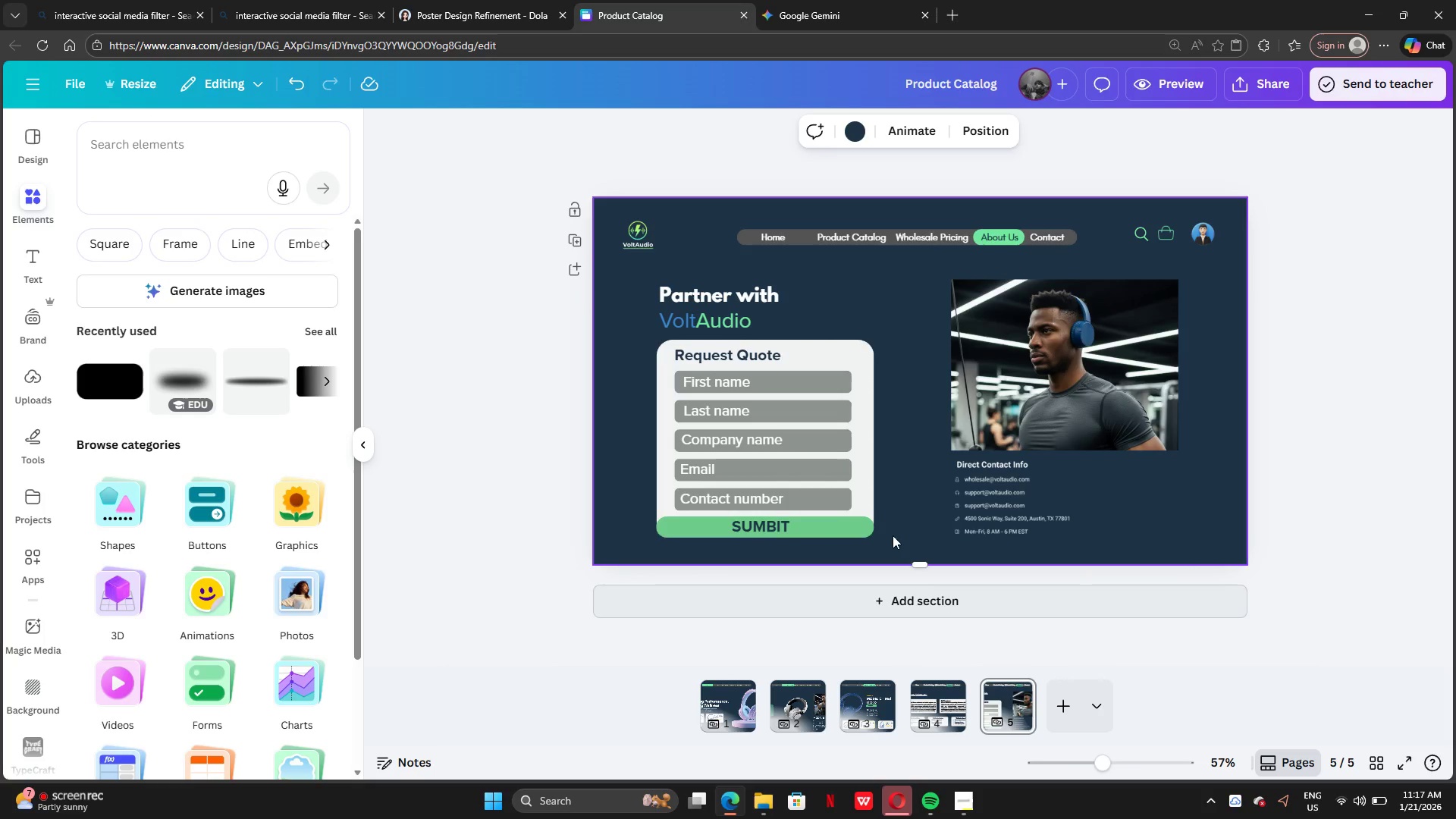 
left_click([661, 354])
 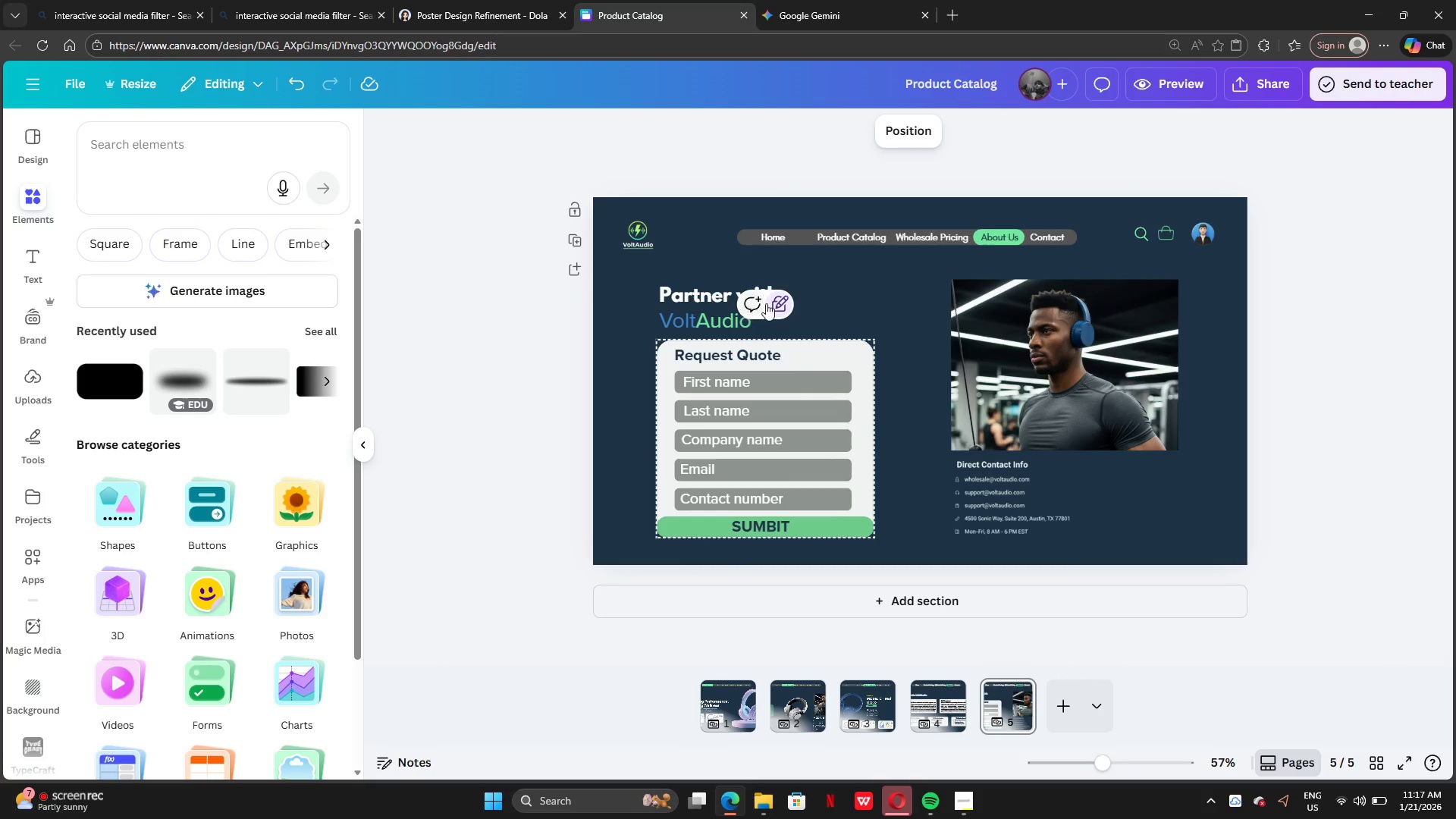 
left_click([774, 303])
 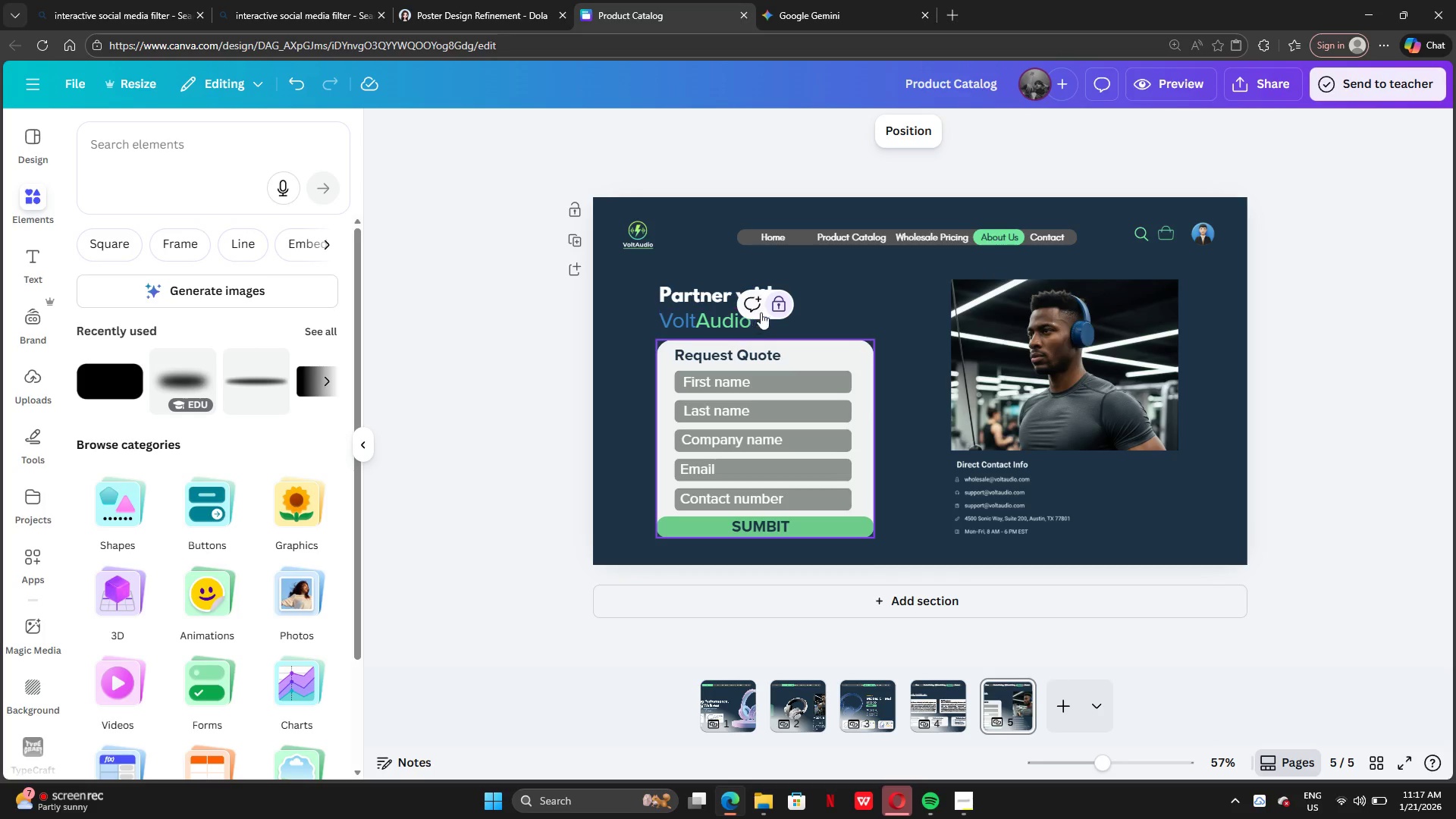 
left_click([774, 302])
 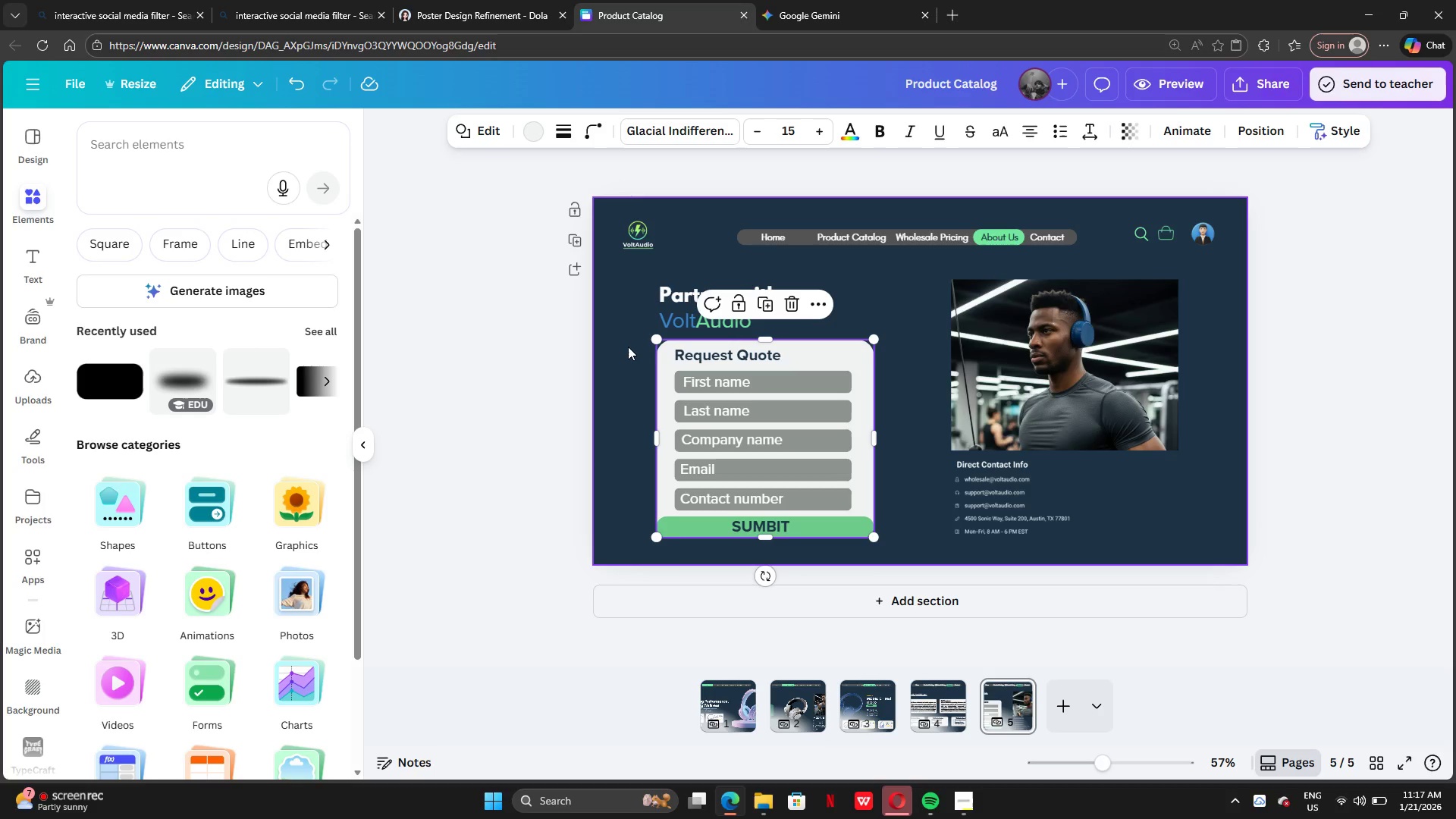 
left_click([628, 347])
 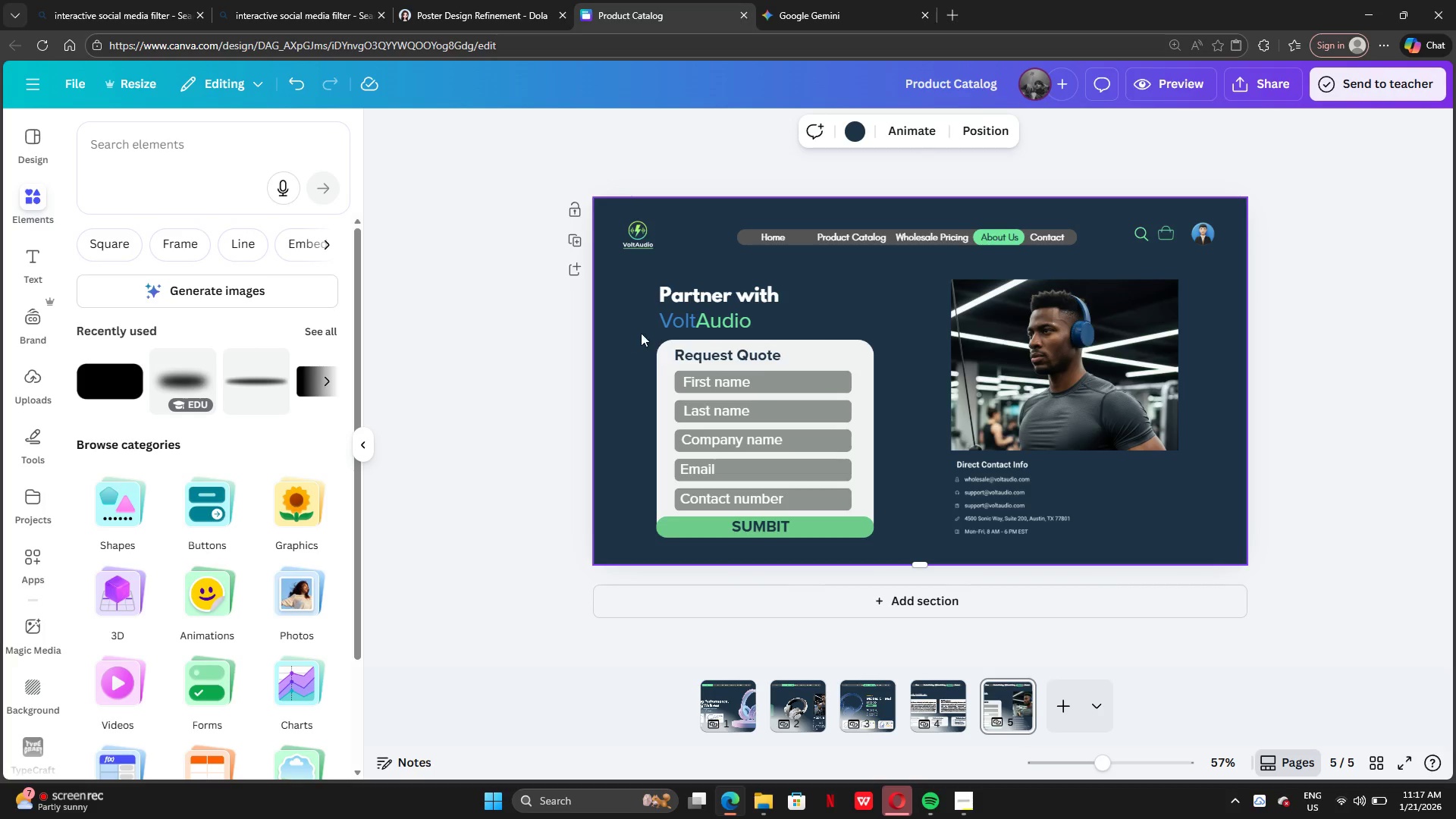 
left_click_drag(start_coordinate=[630, 334], to_coordinate=[913, 553])
 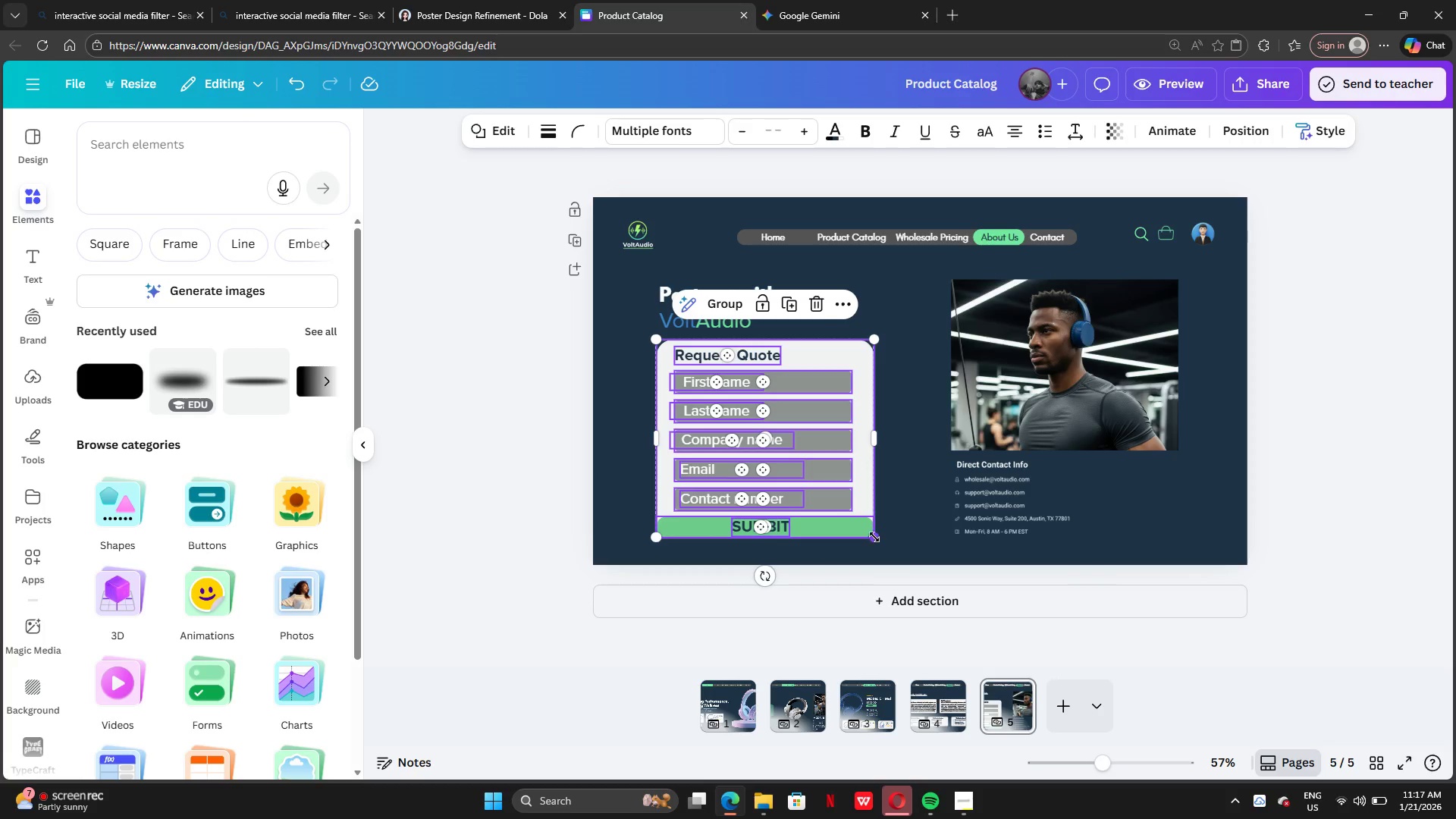 
left_click_drag(start_coordinate=[874, 537], to_coordinate=[840, 489])
 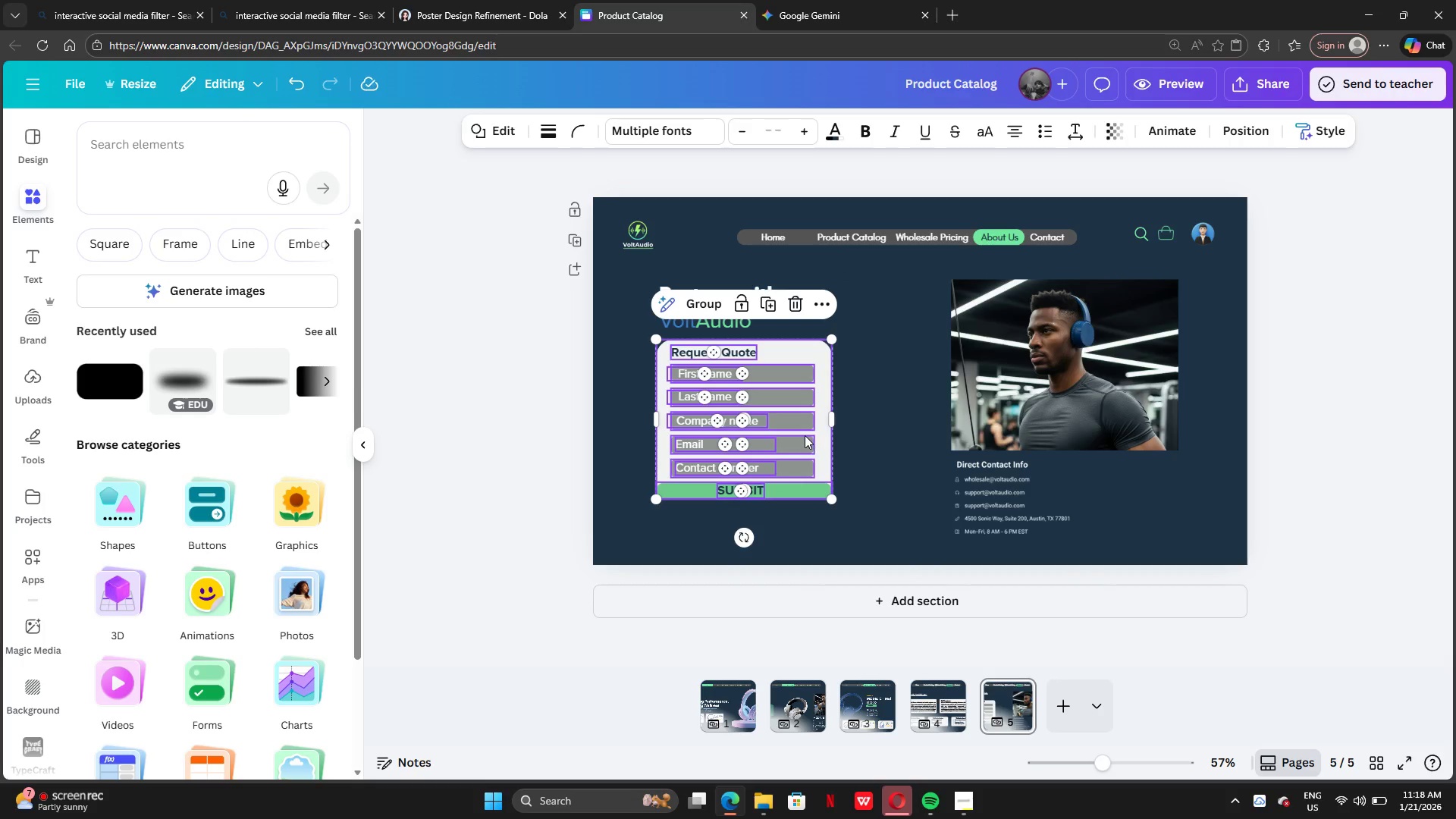 
left_click_drag(start_coordinate=[805, 435], to_coordinate=[810, 438])
 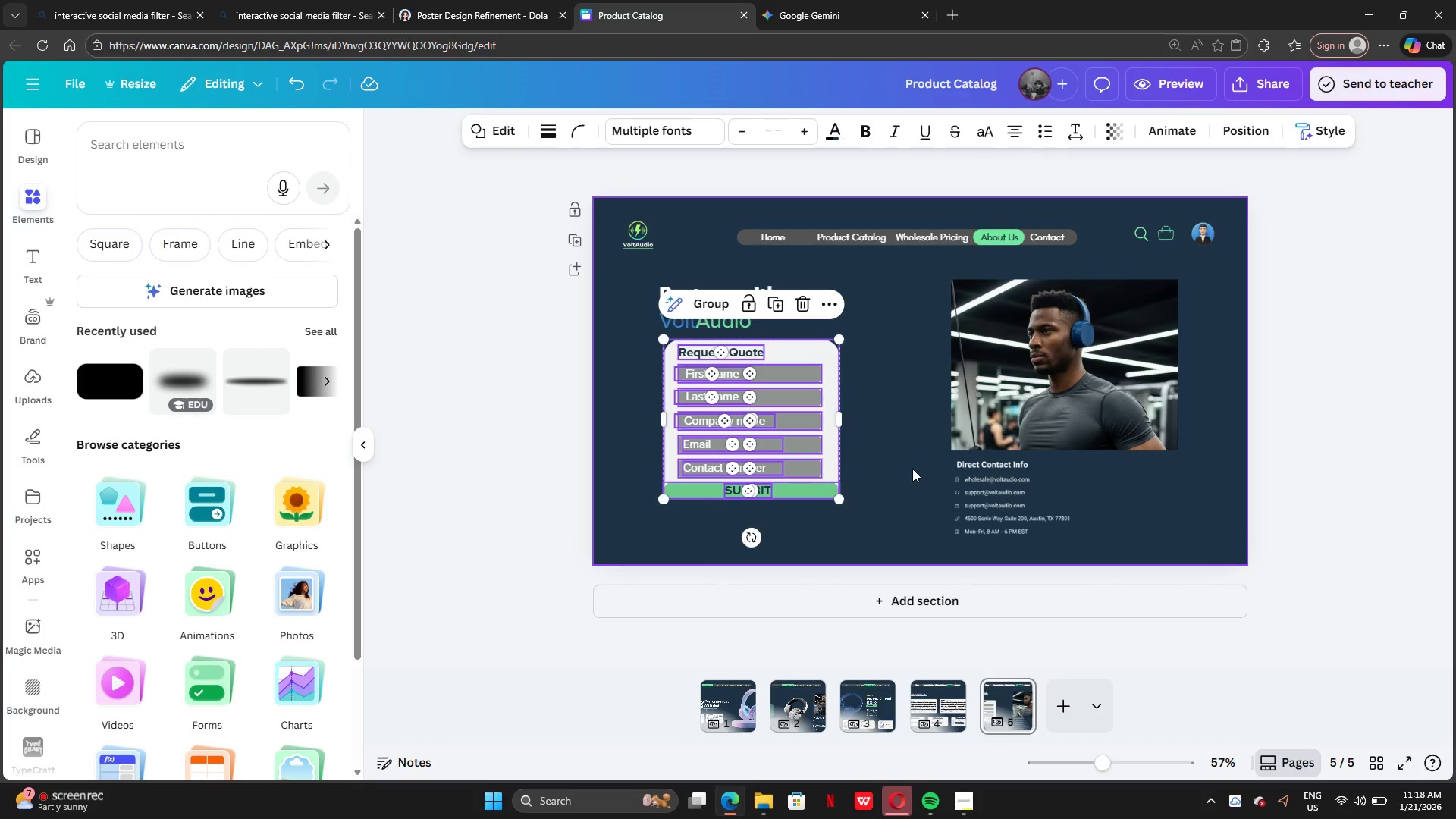 
left_click([912, 469])
 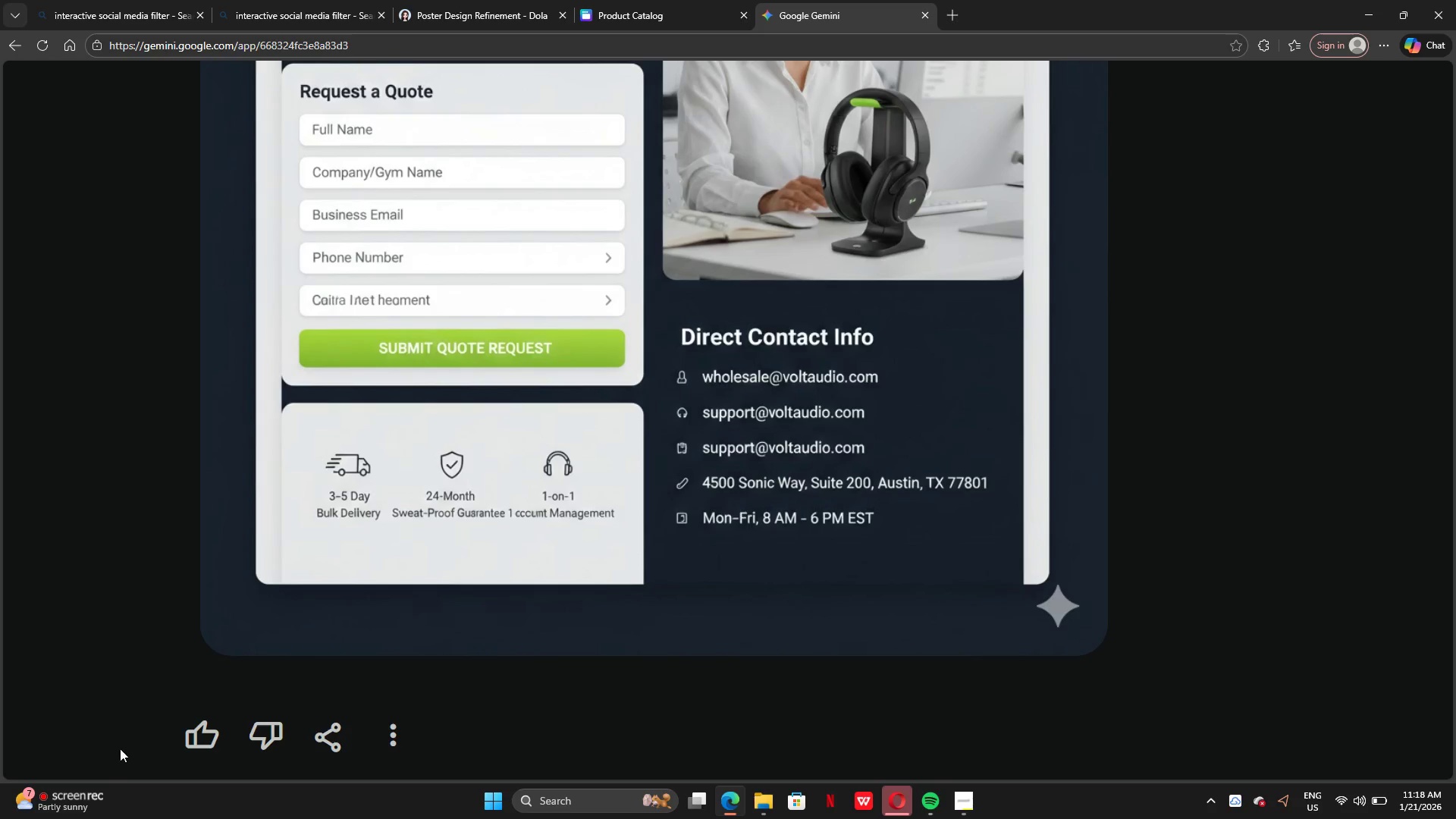 
wait(5.88)
 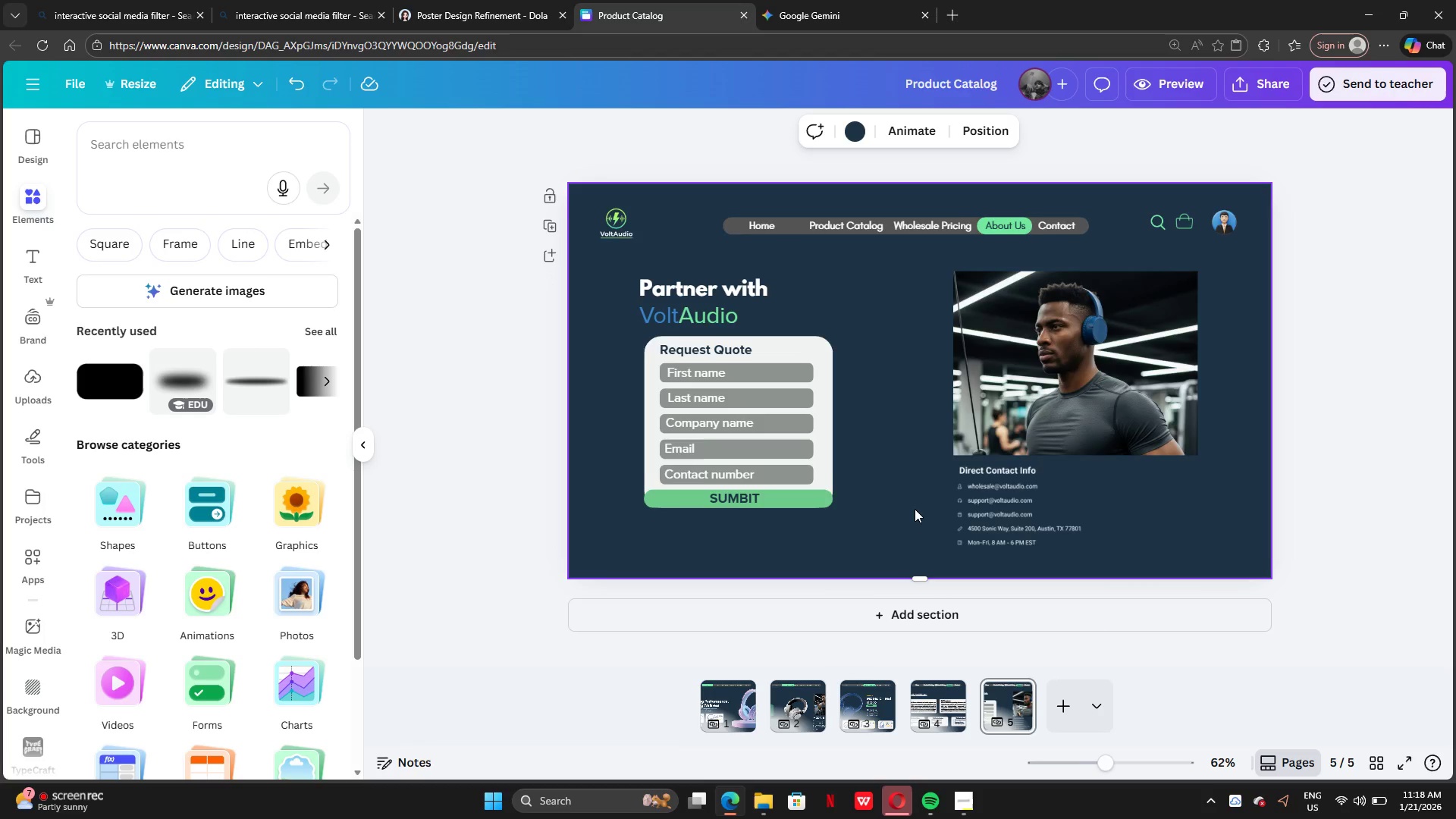 
left_click([54, 798])
 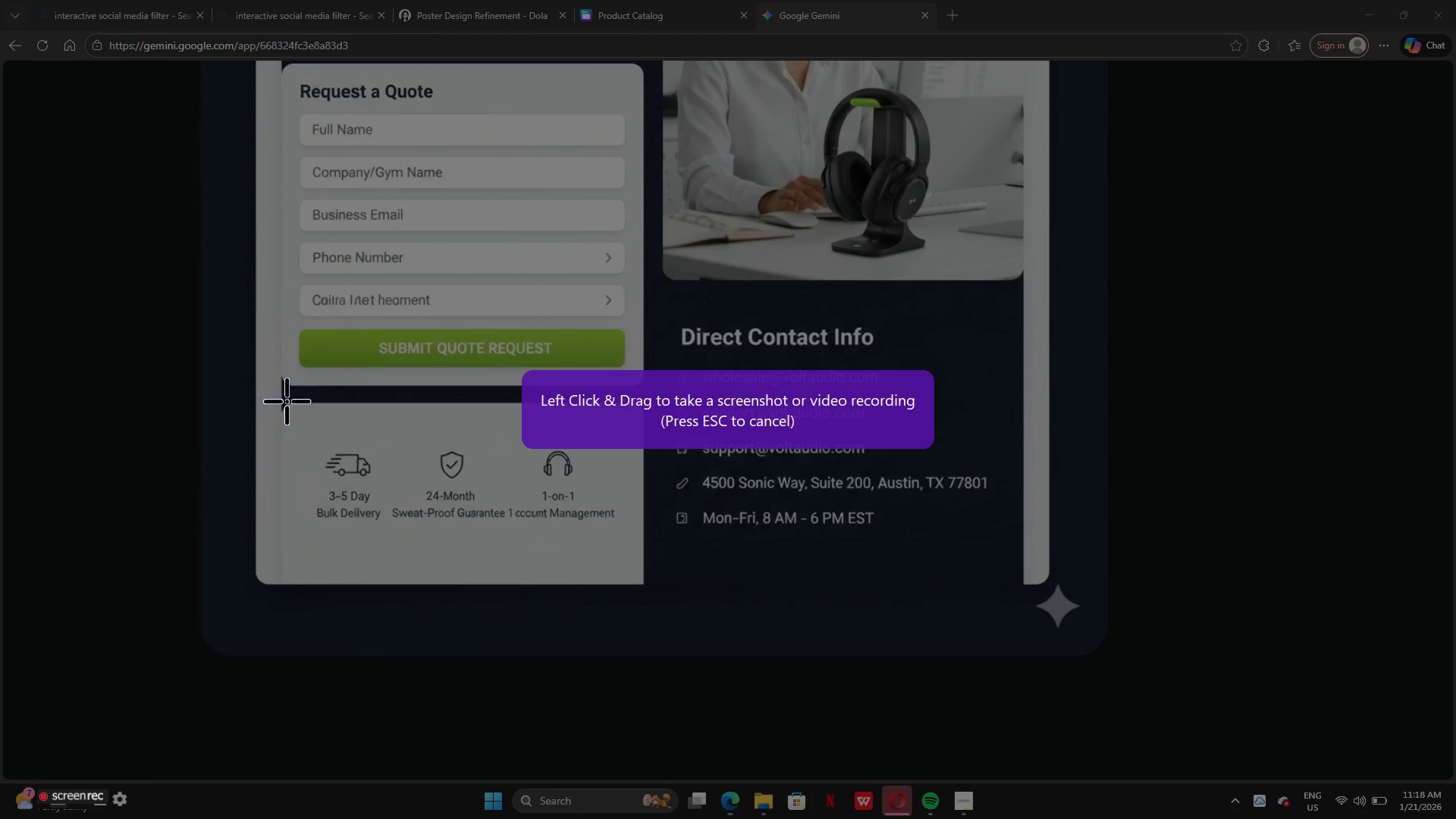 
left_click_drag(start_coordinate=[287, 401], to_coordinate=[639, 586])
 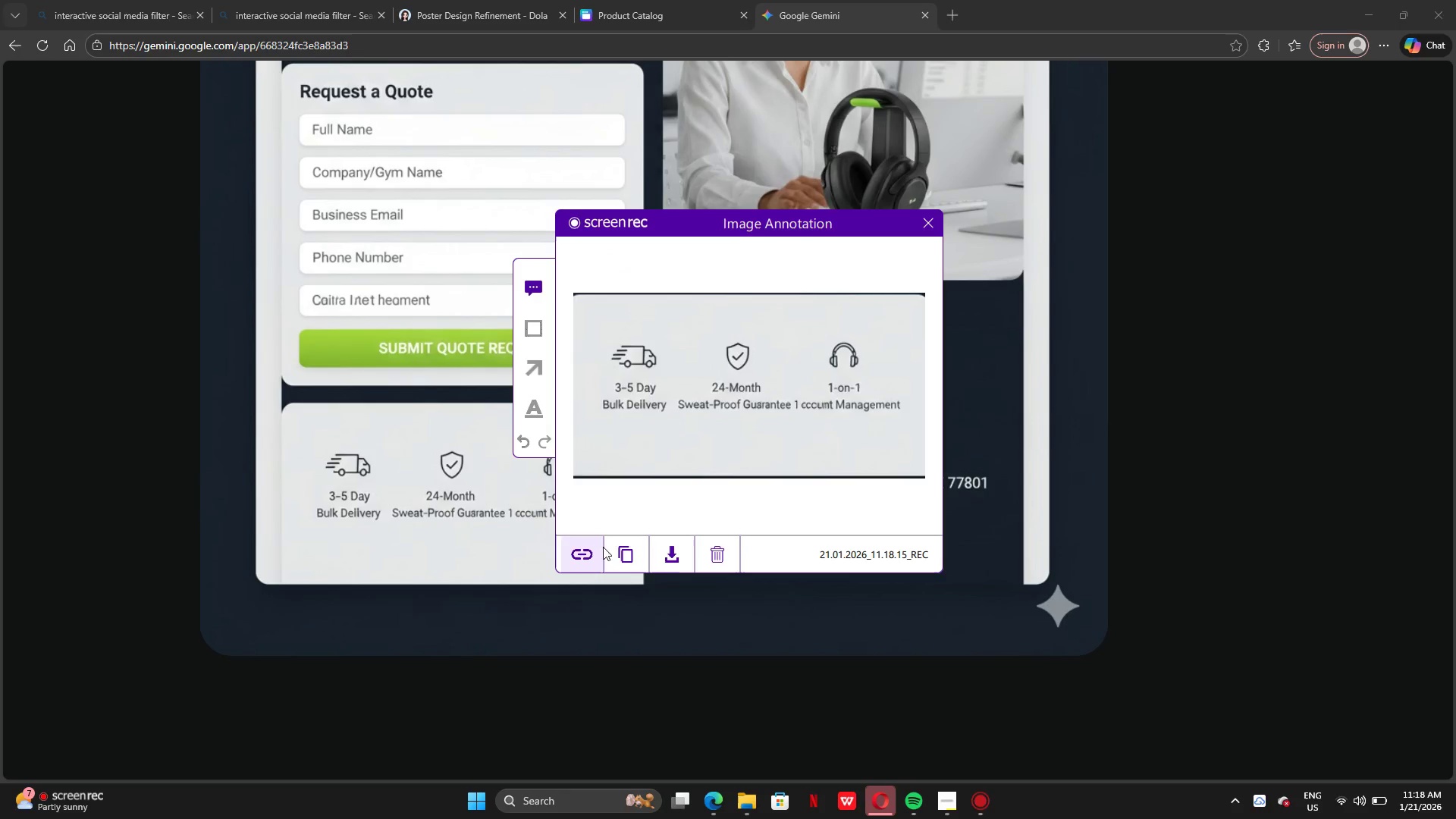 
left_click([619, 551])
 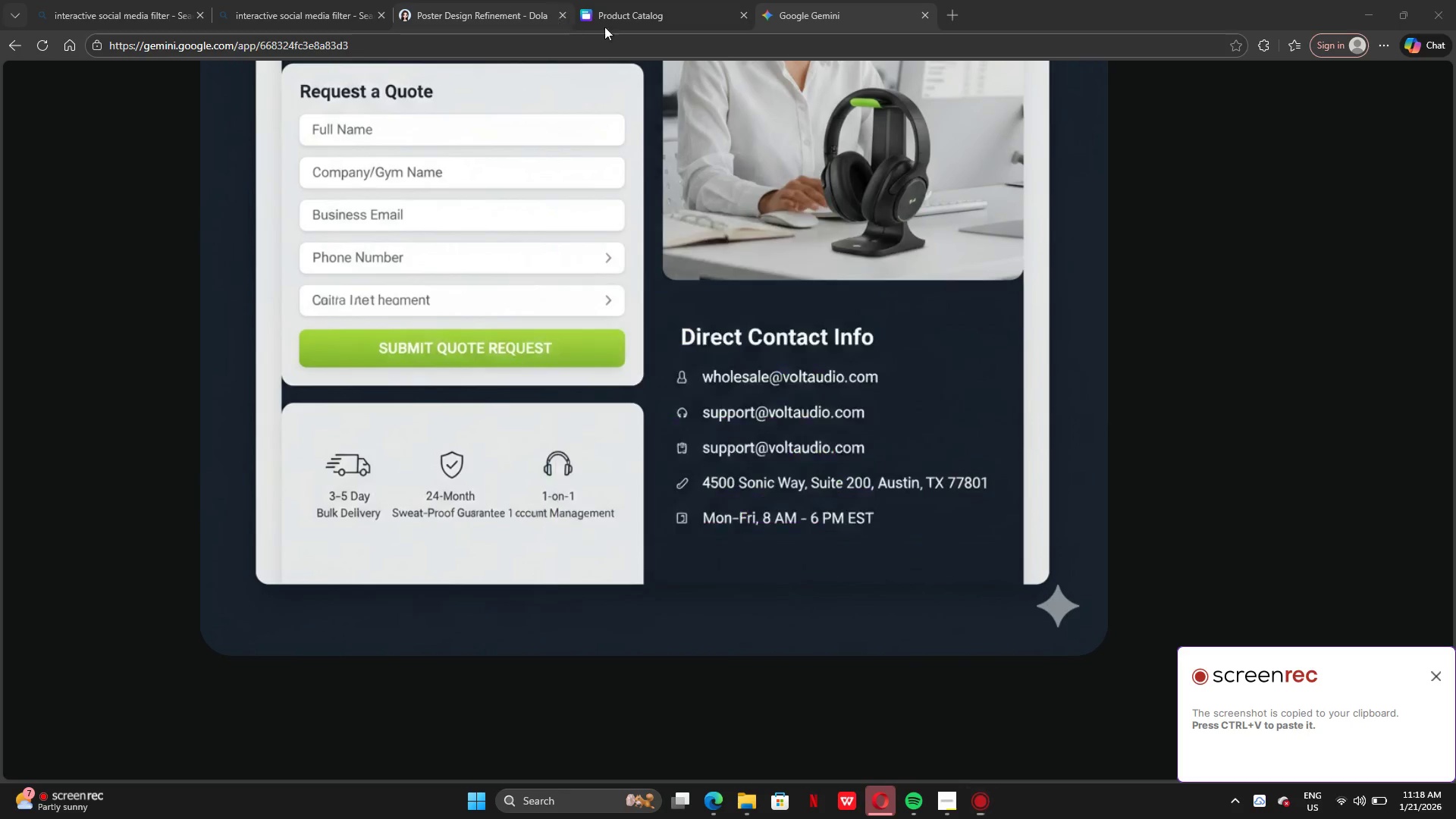 
left_click([614, 20])
 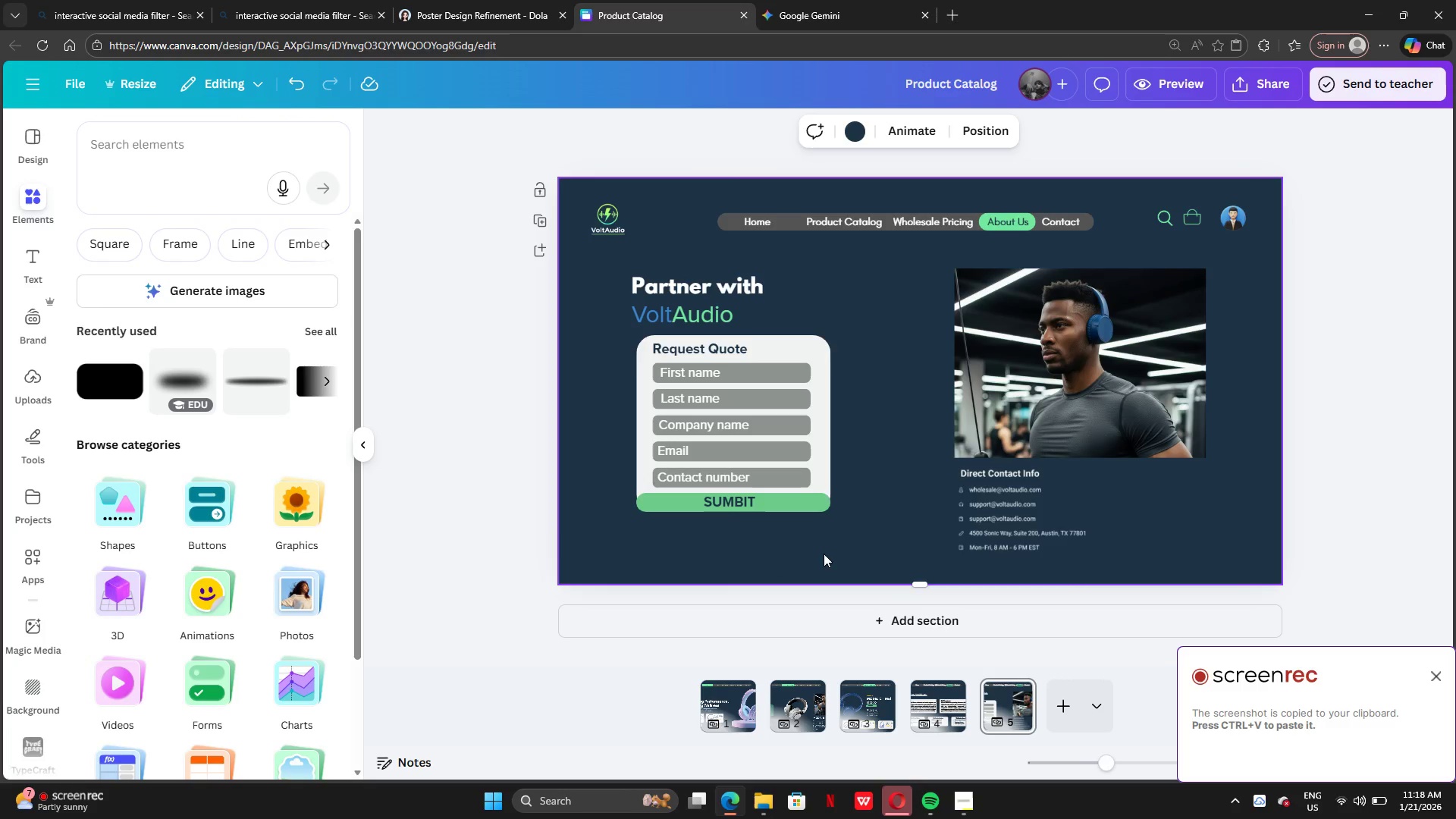 
left_click([822, 551])
 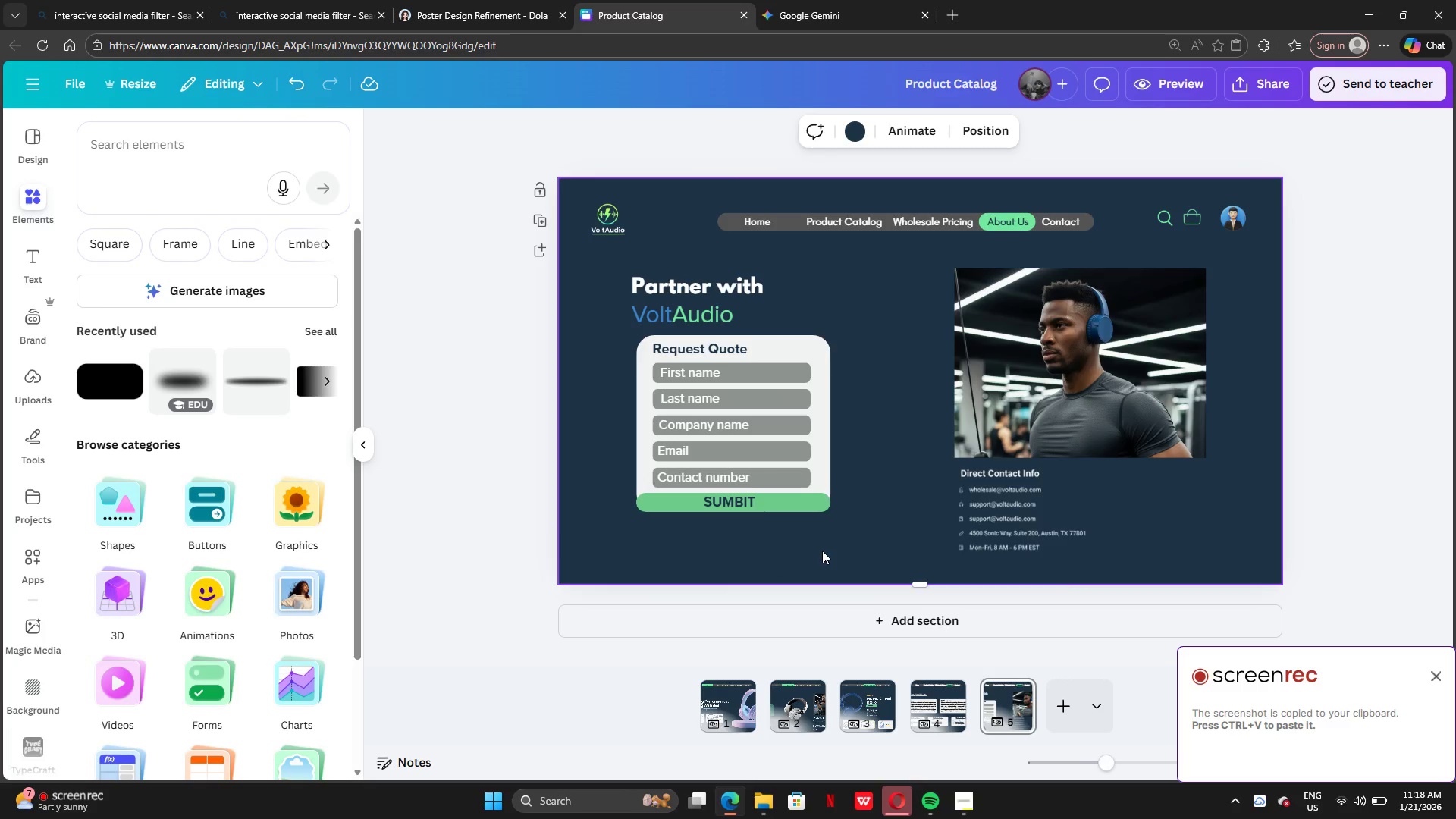 
key(Control+V)
 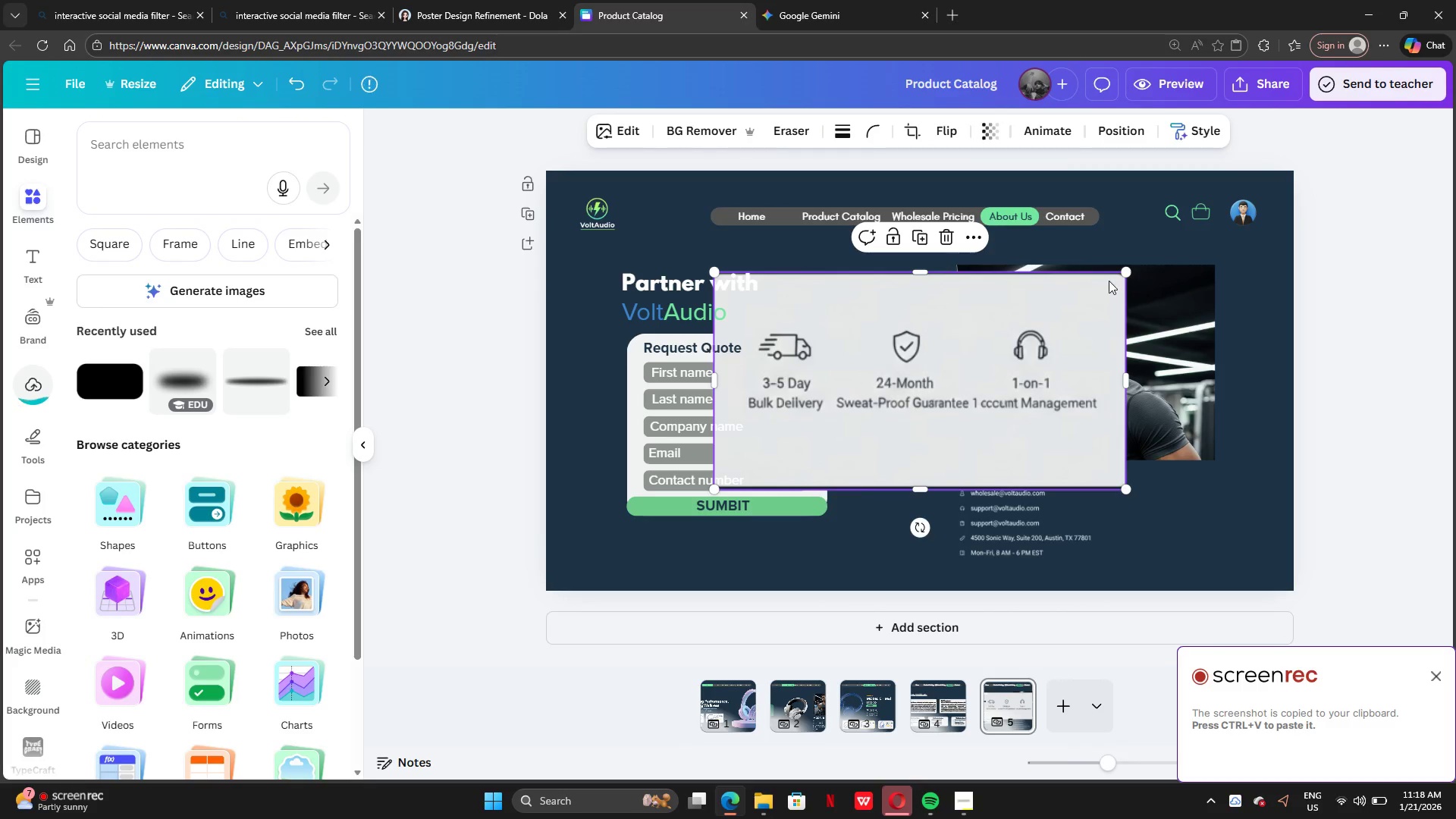 
left_click_drag(start_coordinate=[1130, 271], to_coordinate=[890, 422])
 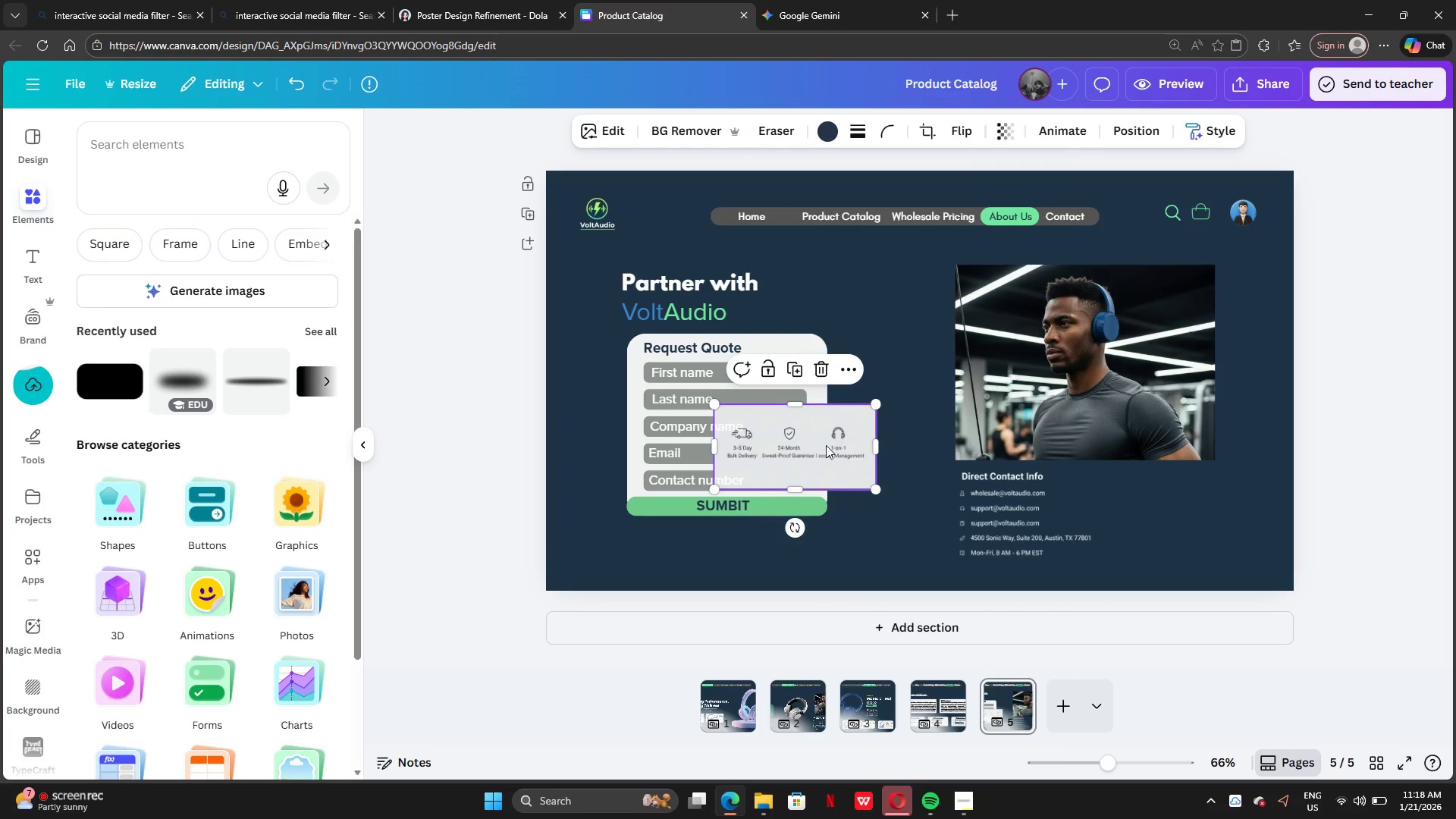 
left_click_drag(start_coordinate=[826, 445], to_coordinate=[741, 563])
 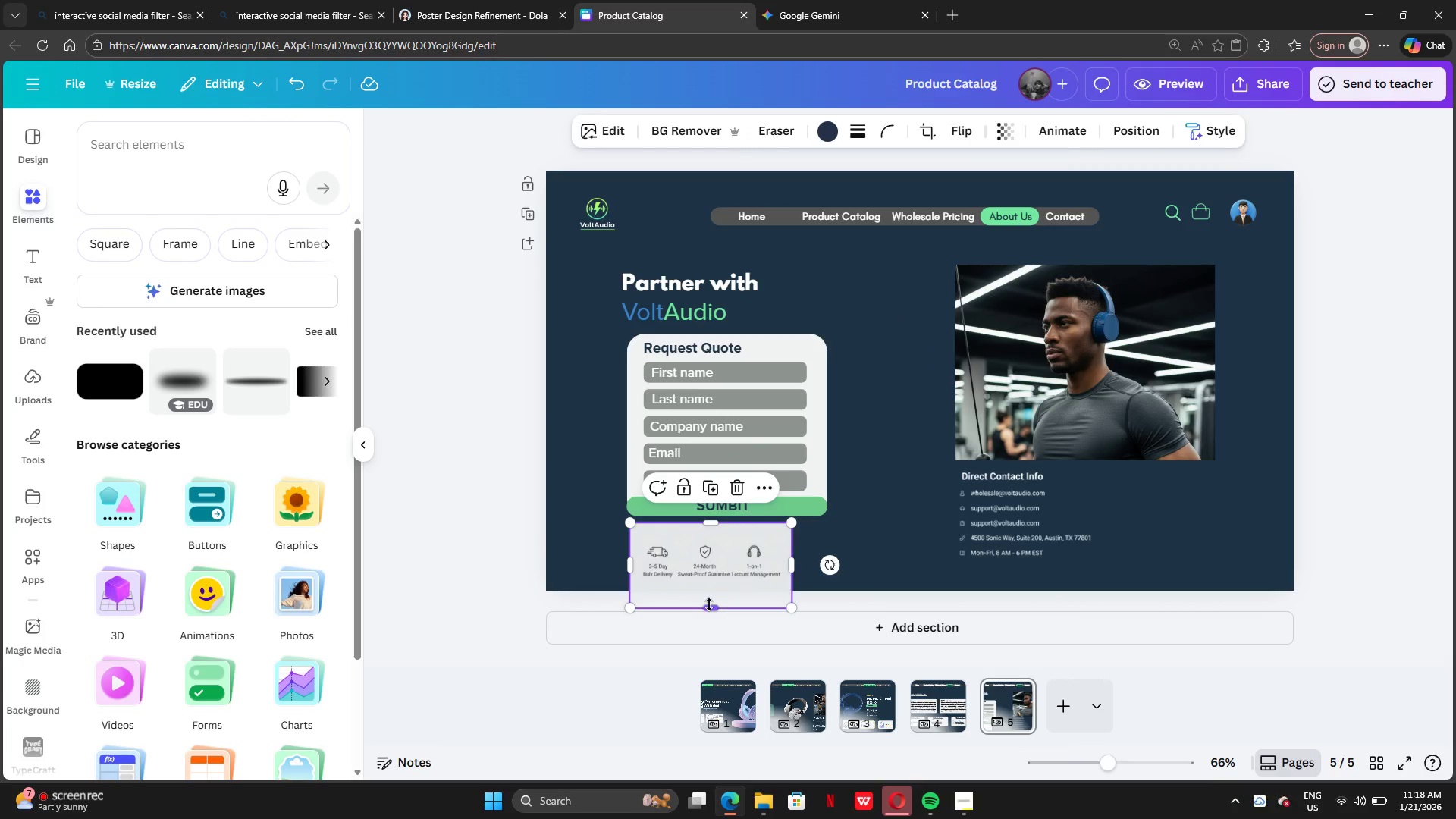 
left_click_drag(start_coordinate=[709, 604], to_coordinate=[708, 582])
 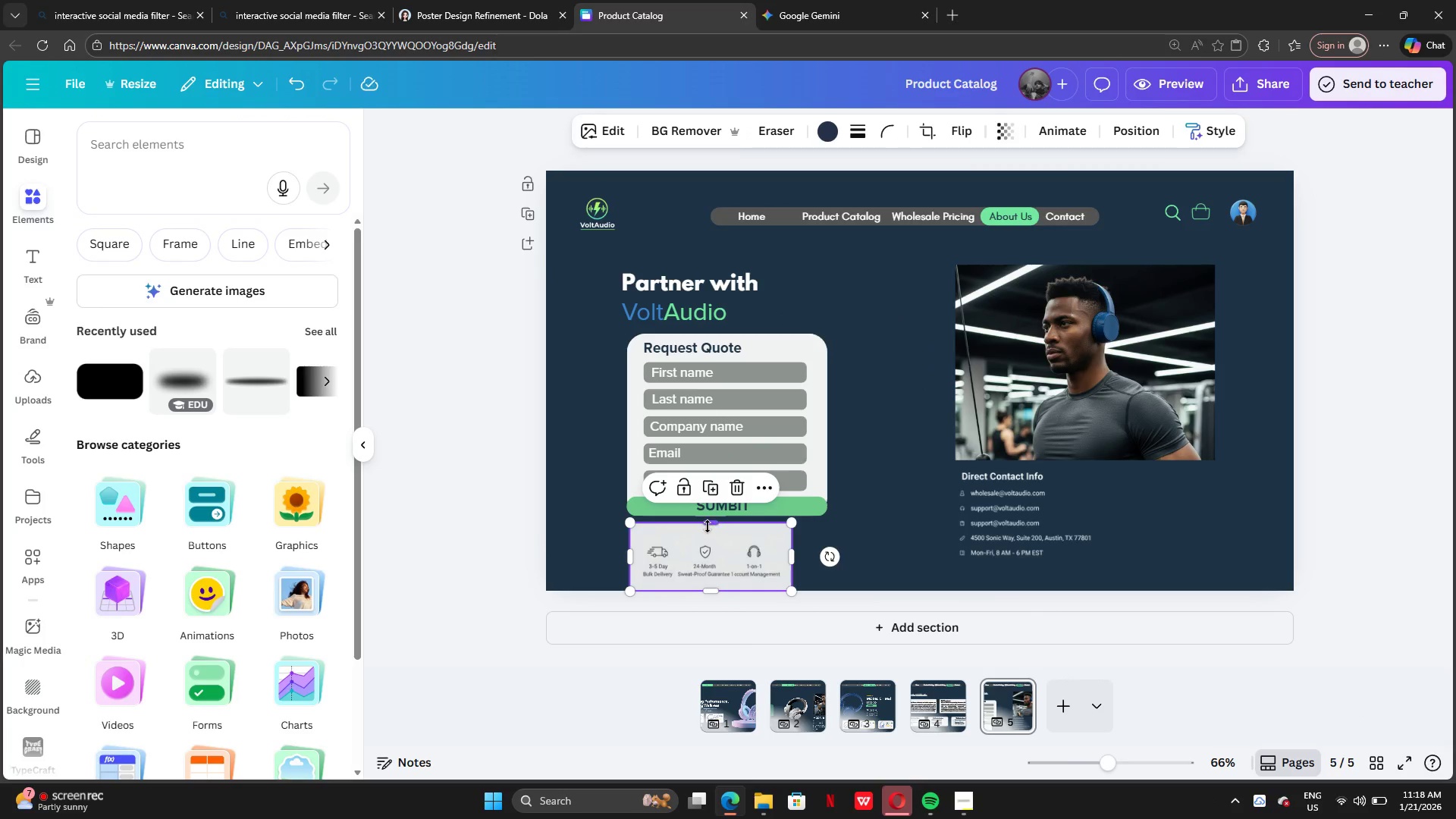 
left_click_drag(start_coordinate=[708, 526], to_coordinate=[708, 541])
 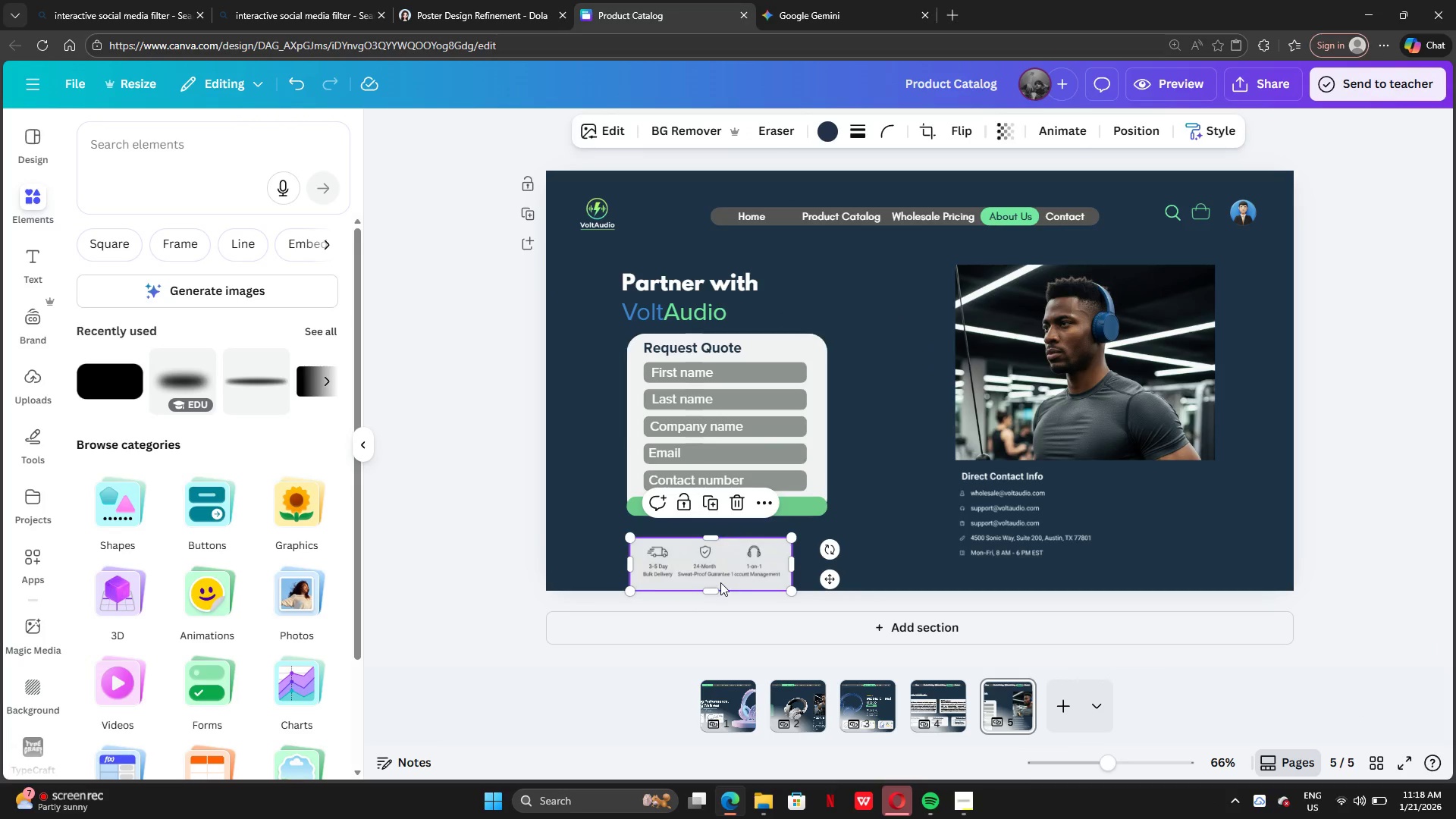 
left_click_drag(start_coordinate=[721, 582], to_coordinate=[719, 570])
 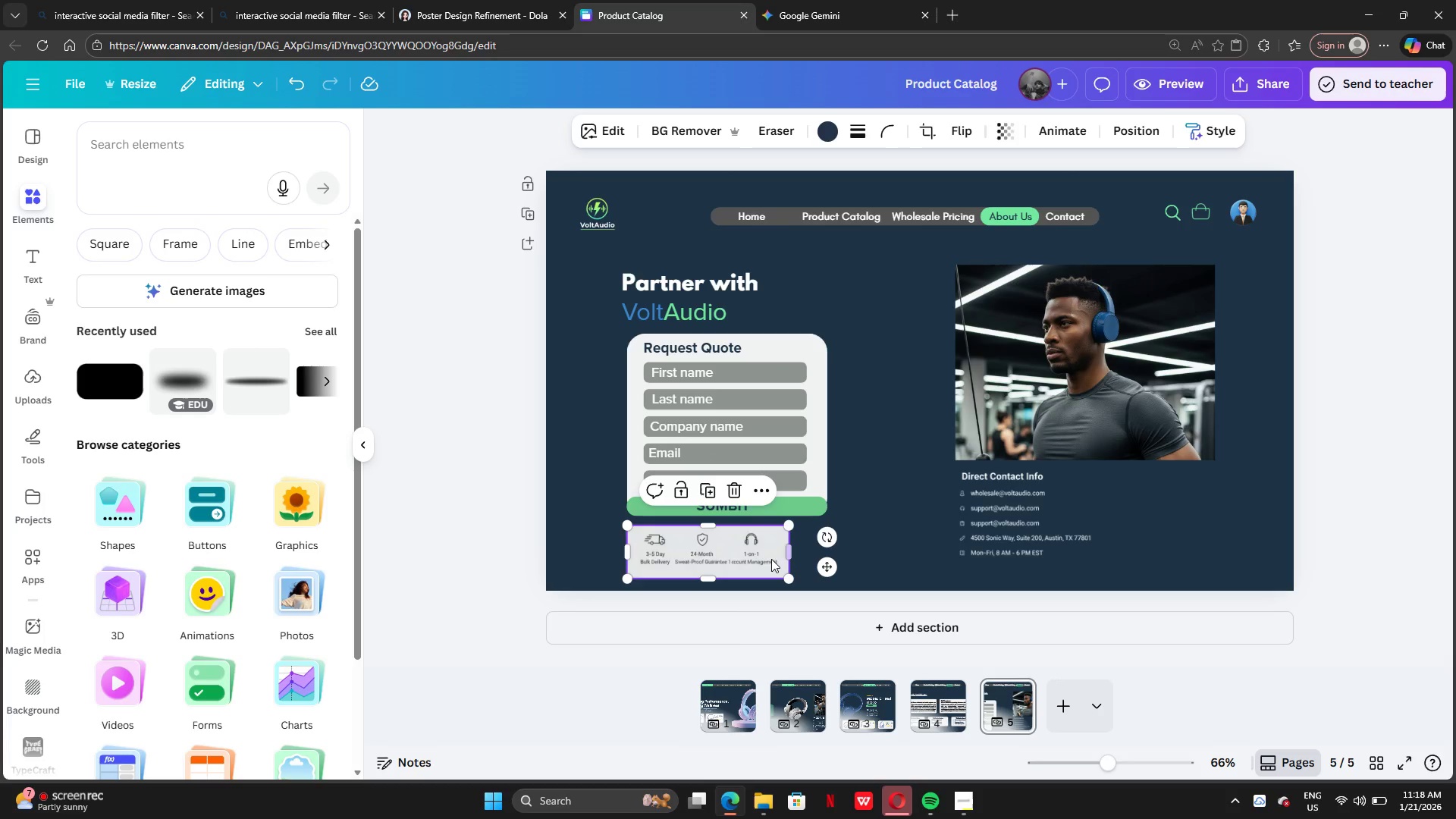 
left_click_drag(start_coordinate=[768, 559], to_coordinate=[772, 557])
 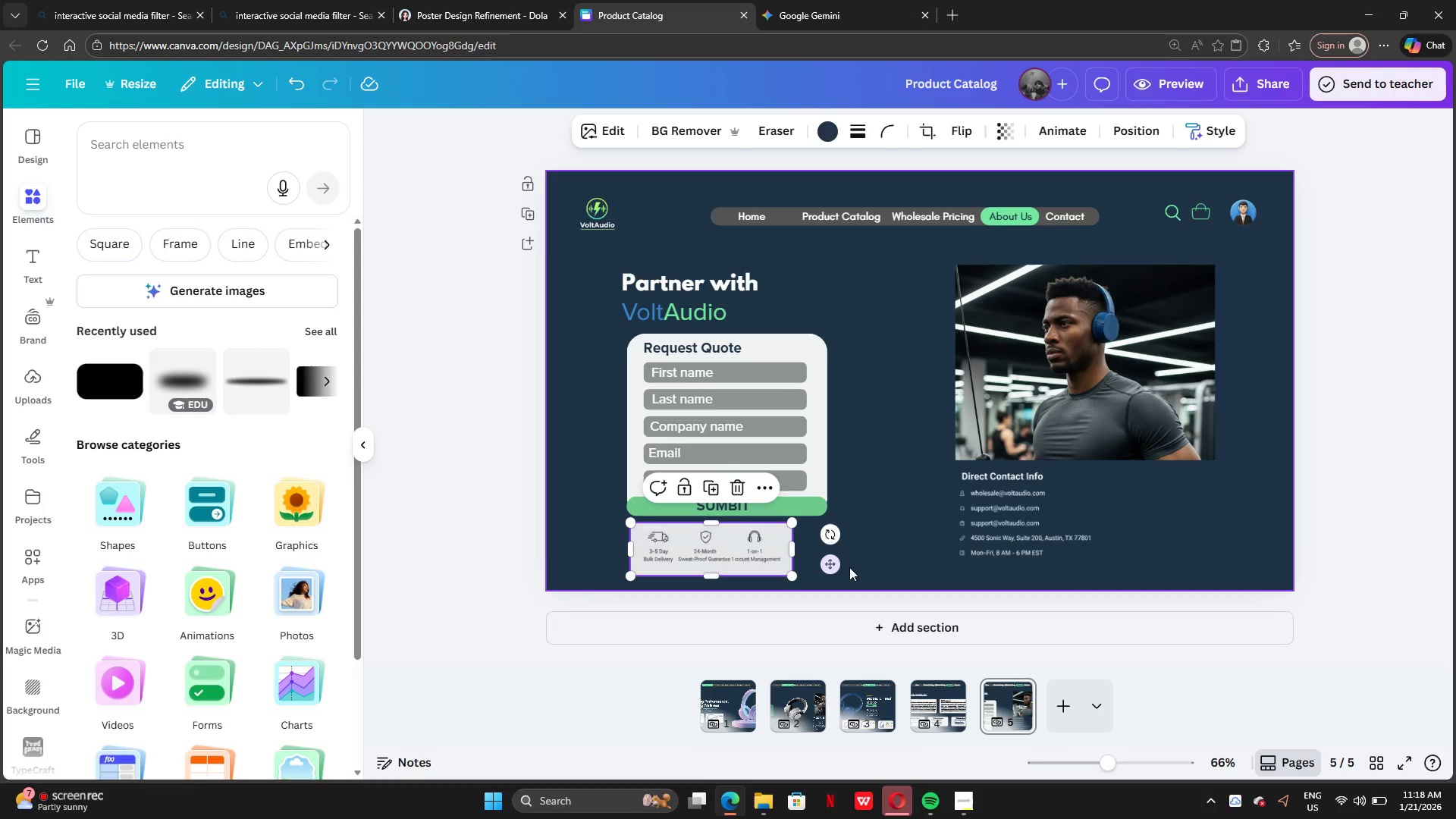 
left_click([850, 568])
 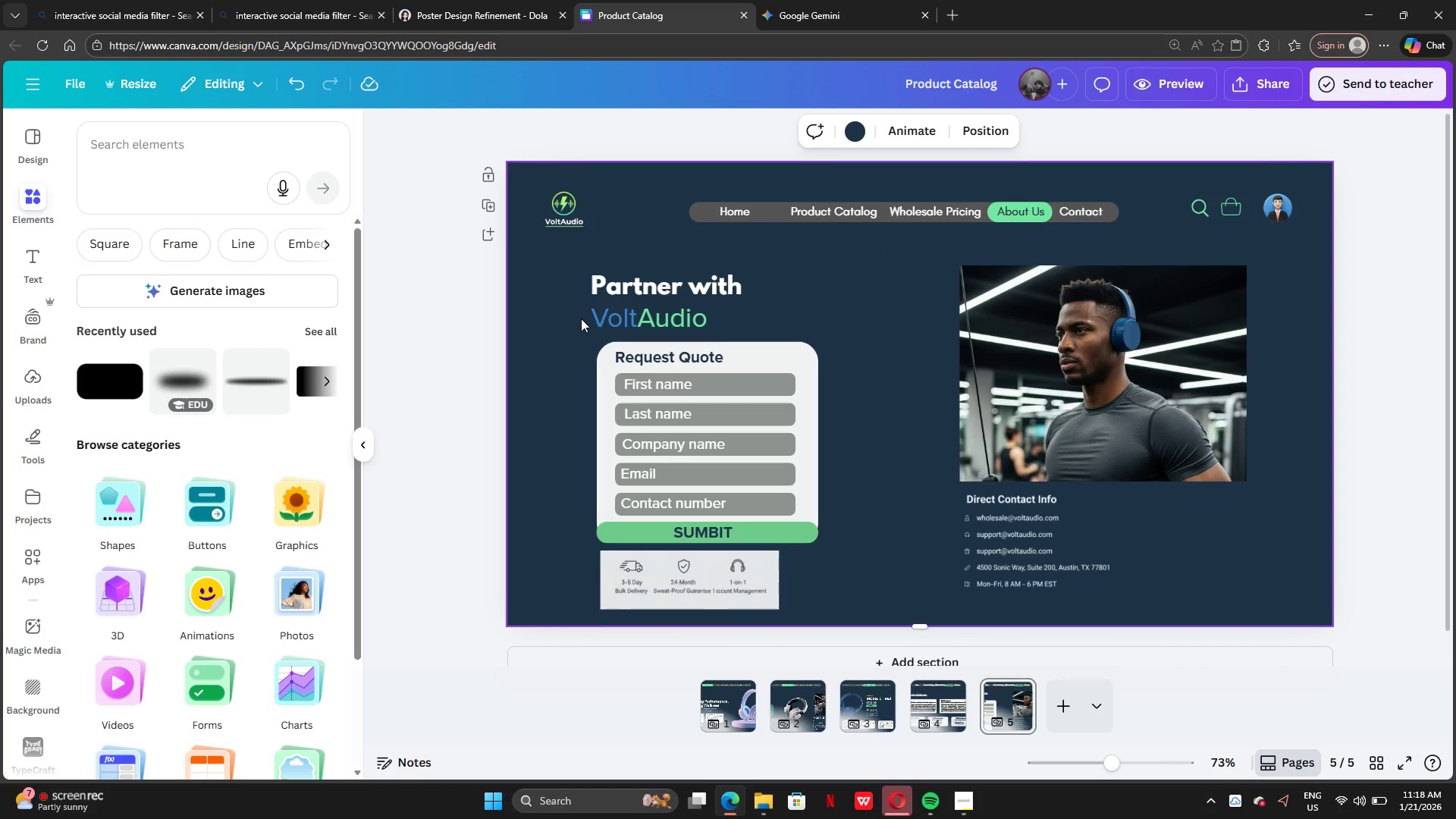 
left_click_drag(start_coordinate=[558, 334], to_coordinate=[830, 538])
 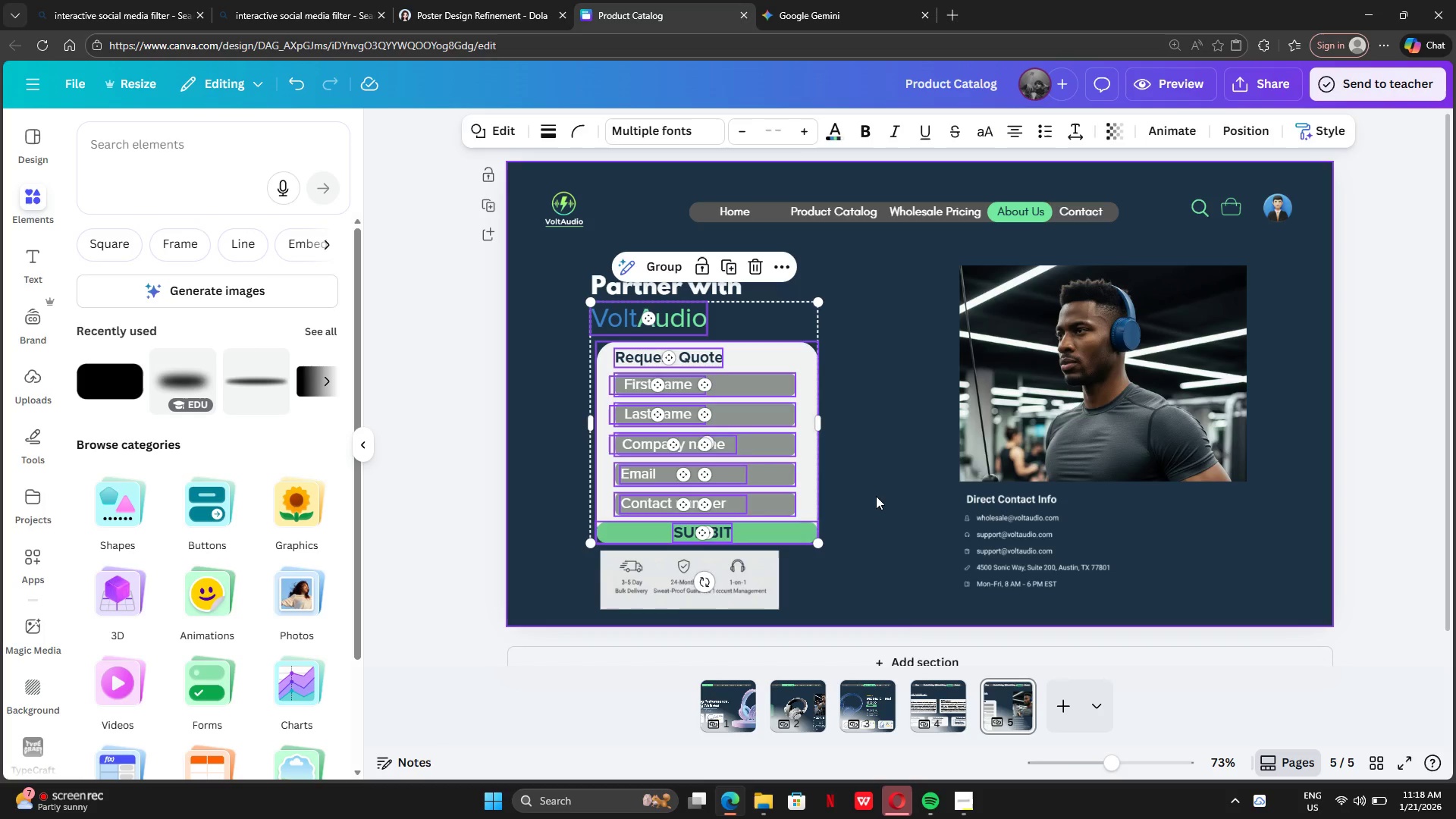 
left_click([876, 496])
 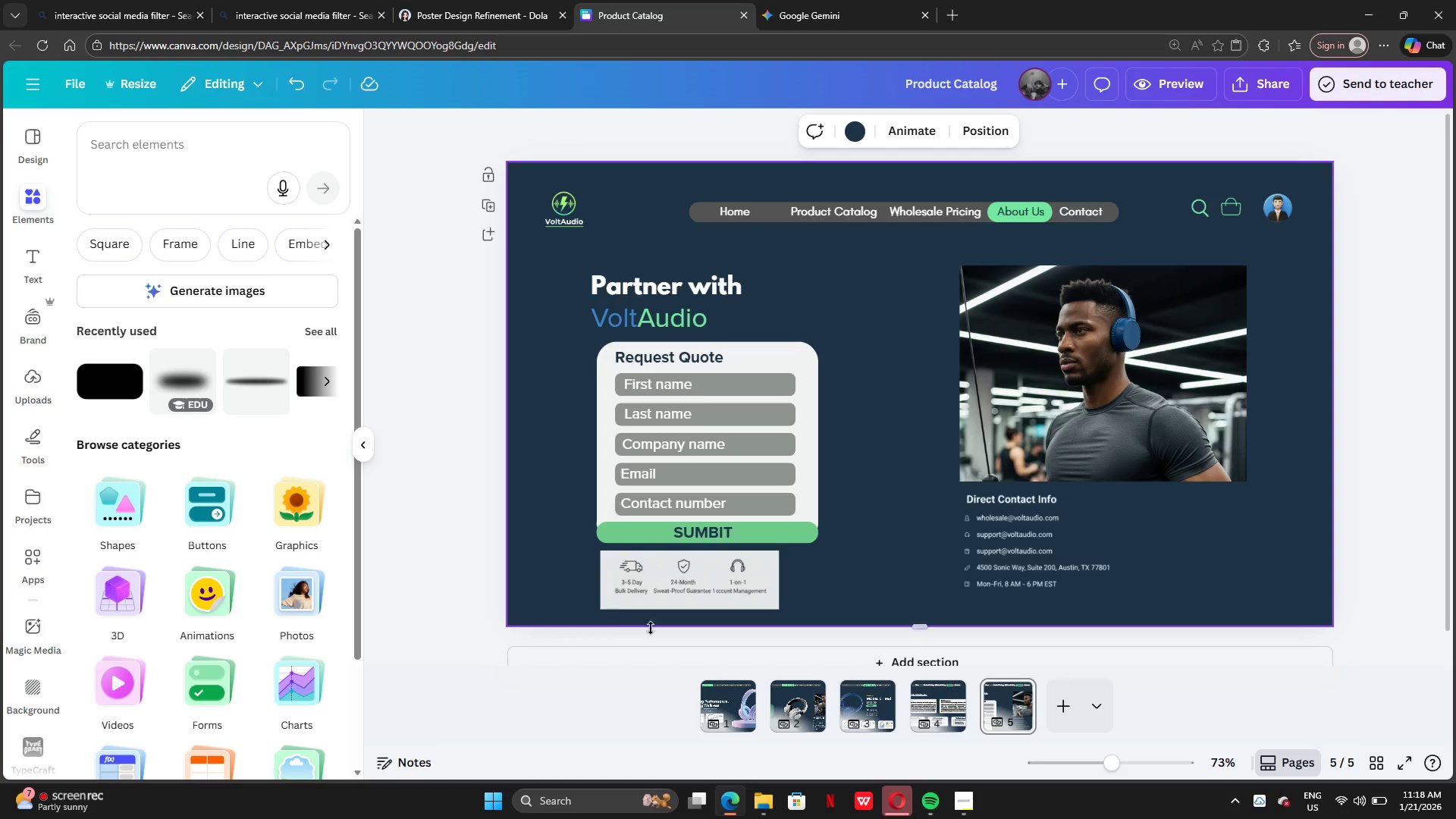 
left_click_drag(start_coordinate=[670, 590], to_coordinate=[924, 590])
 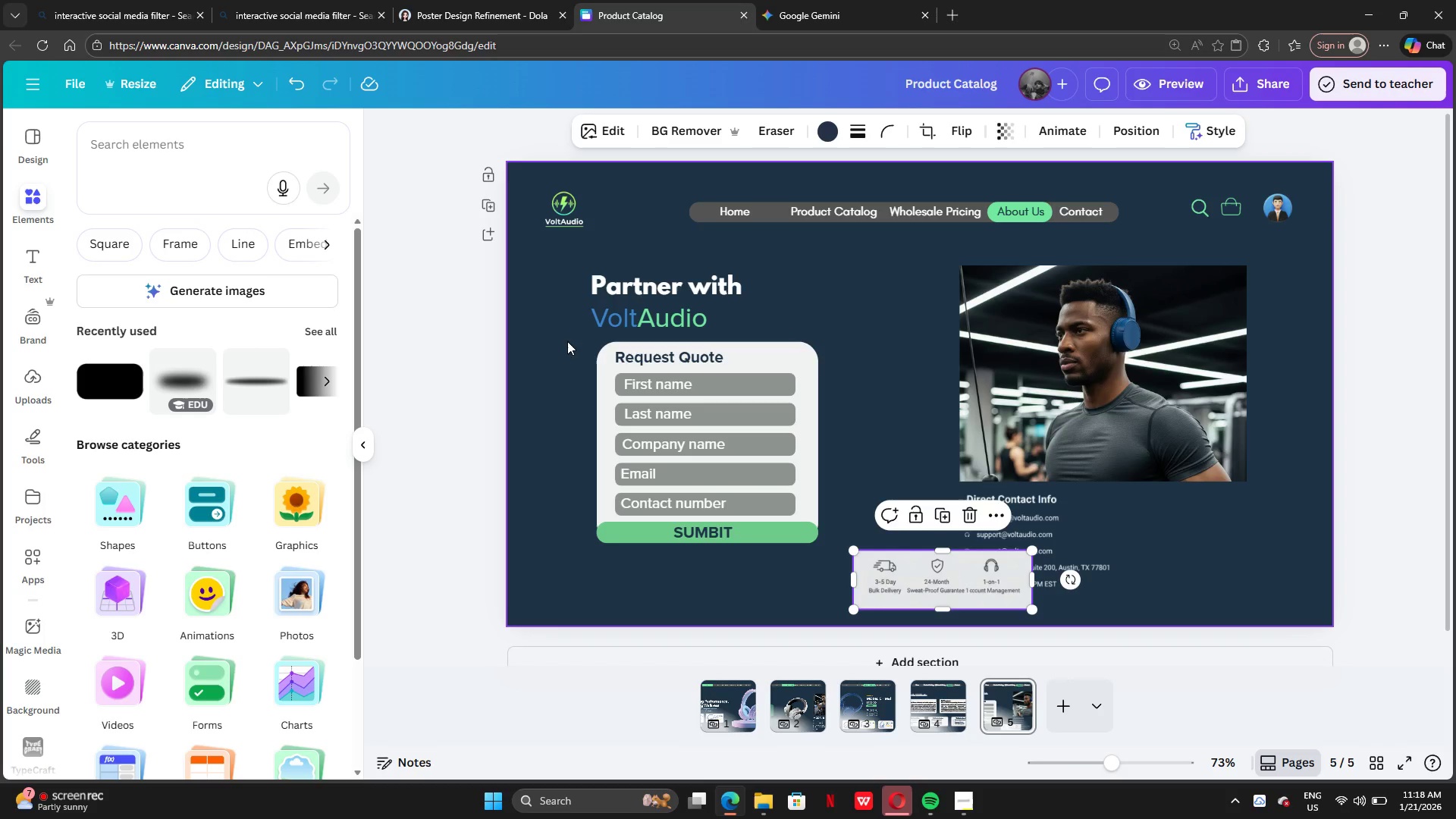 
left_click_drag(start_coordinate=[573, 344], to_coordinate=[827, 546])
 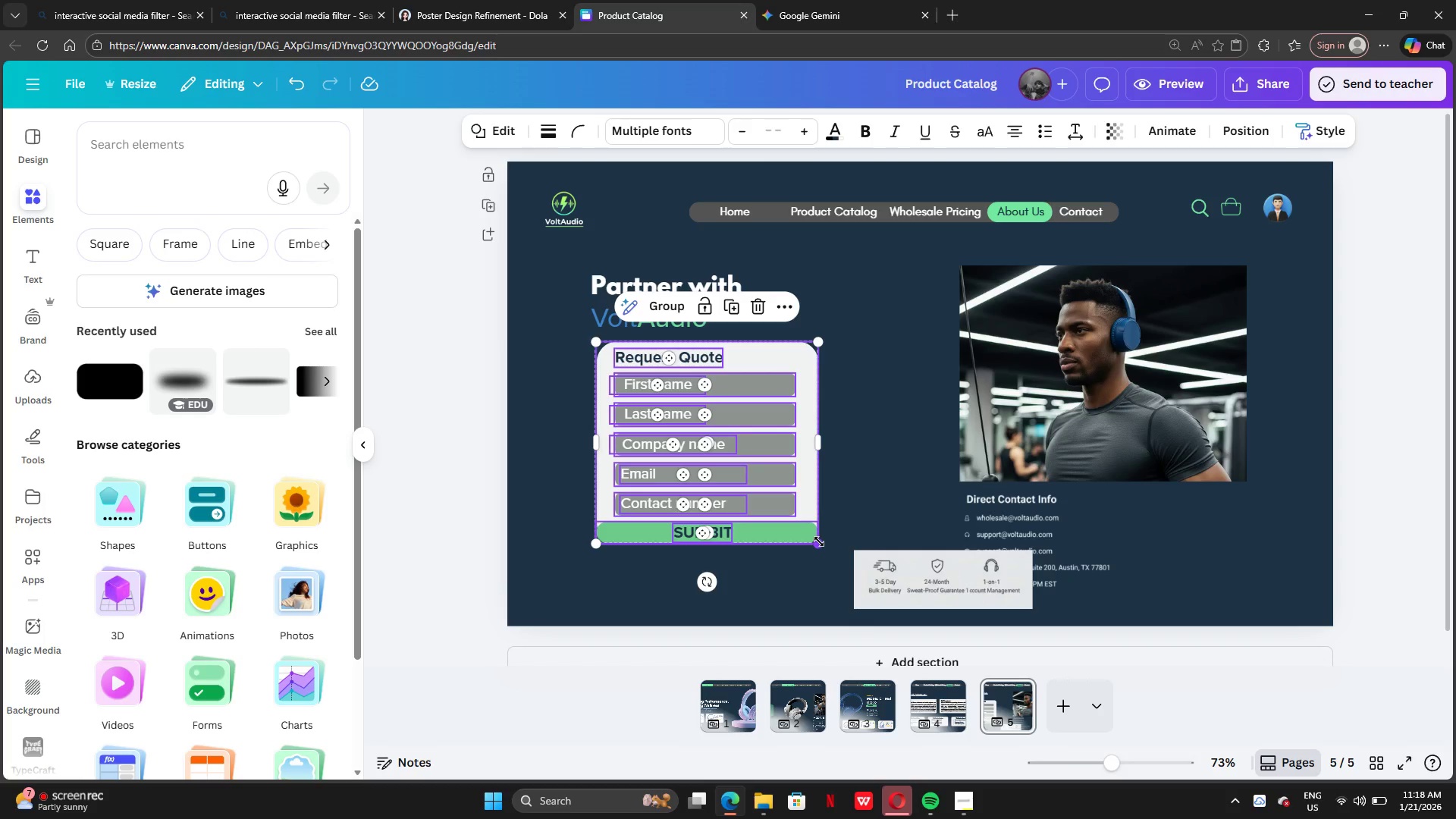 
left_click_drag(start_coordinate=[819, 541], to_coordinate=[858, 607])
 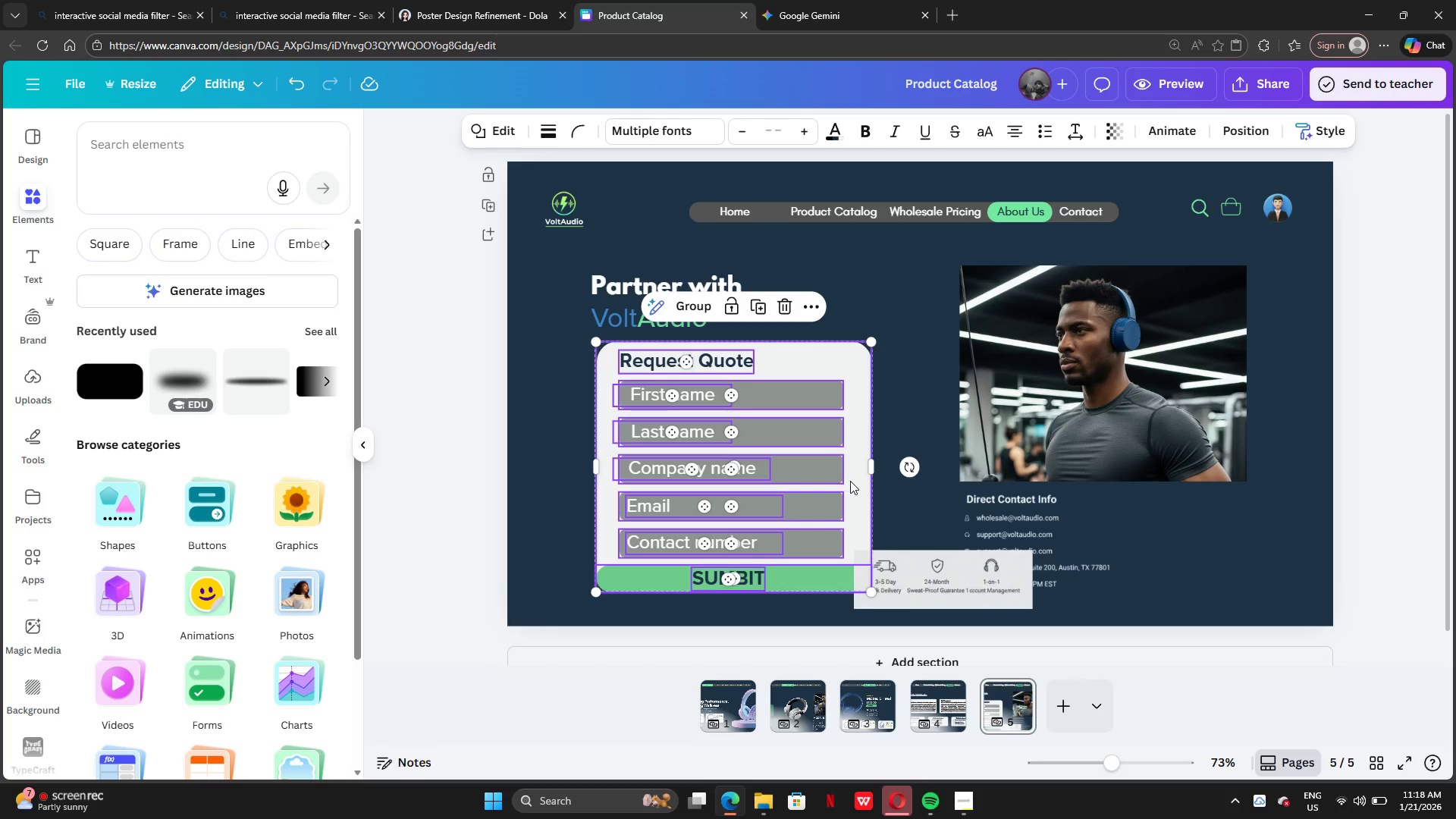 
left_click_drag(start_coordinate=[850, 481], to_coordinate=[839, 482])
 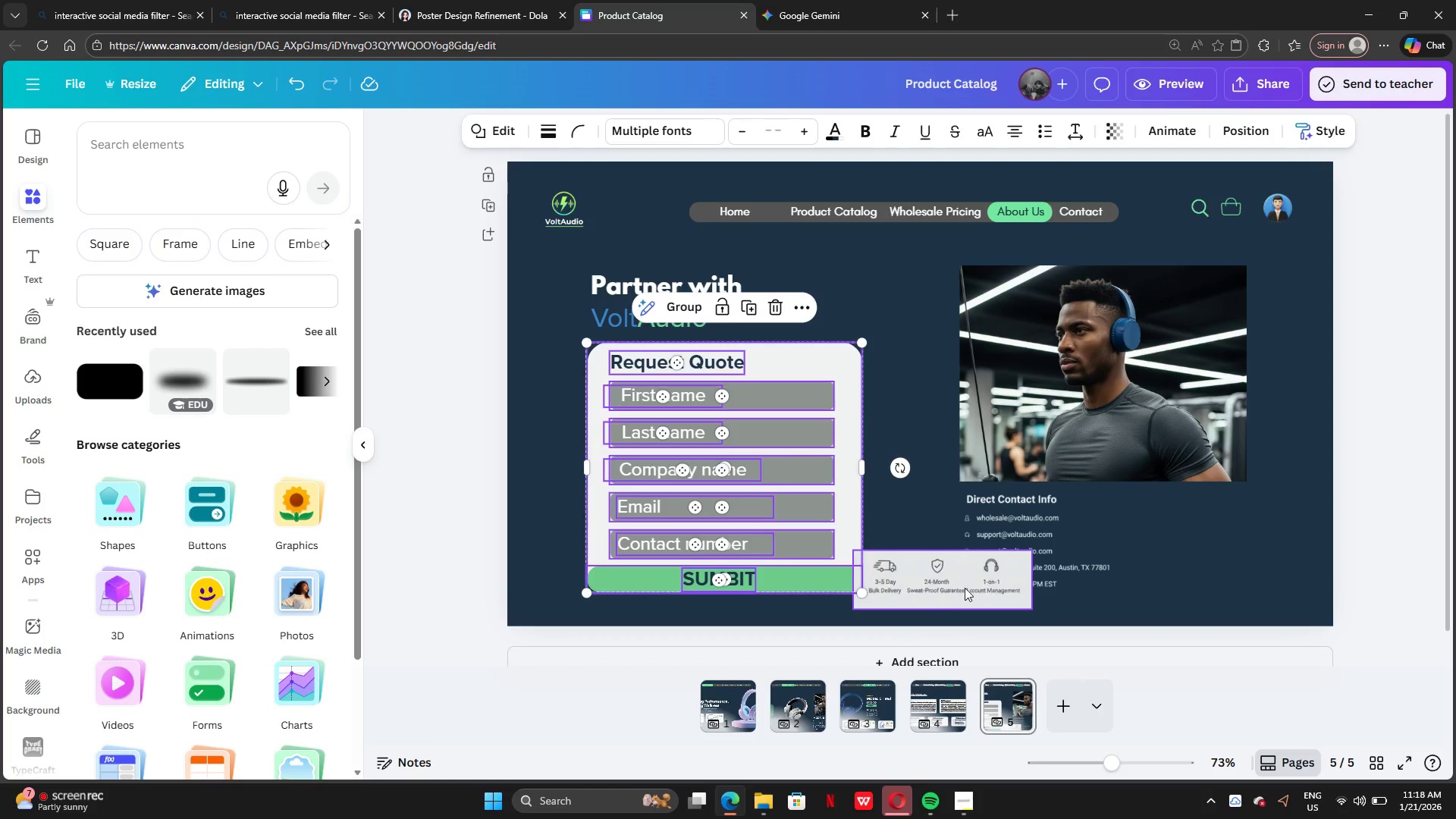 
left_click([962, 585])
 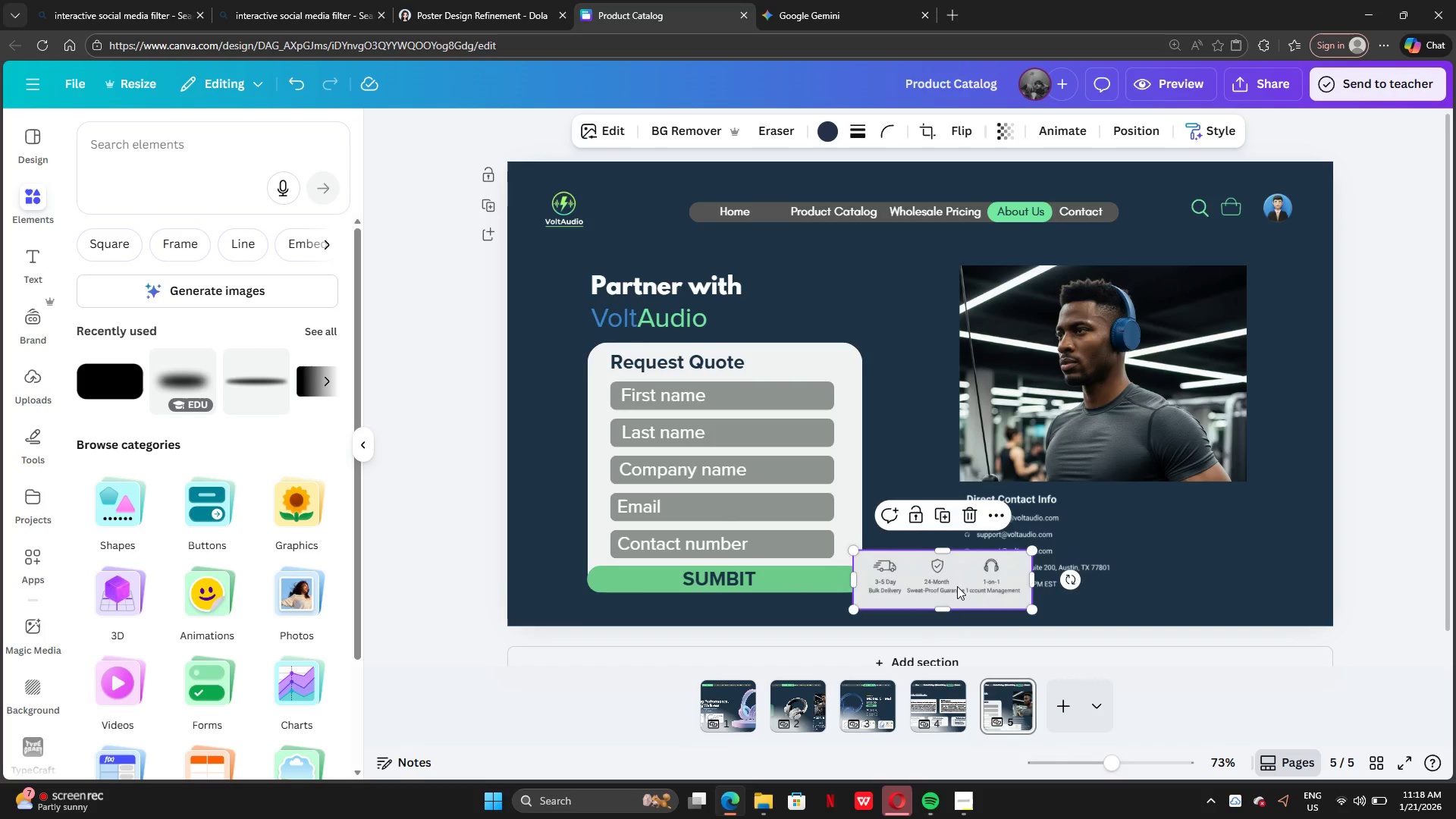 
left_click_drag(start_coordinate=[957, 586], to_coordinate=[1170, 457])
 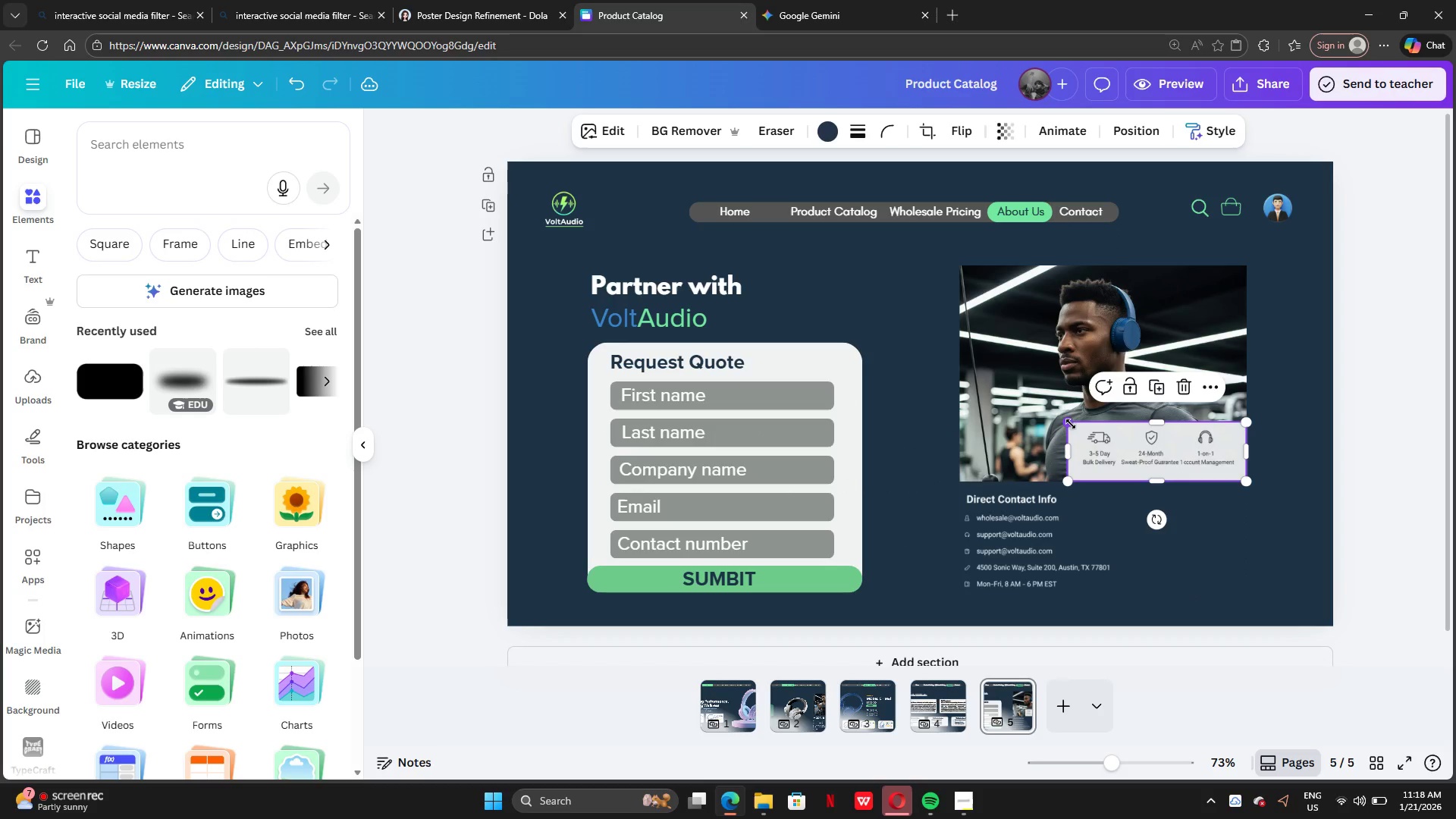 
left_click_drag(start_coordinate=[1068, 422], to_coordinate=[1147, 466])
 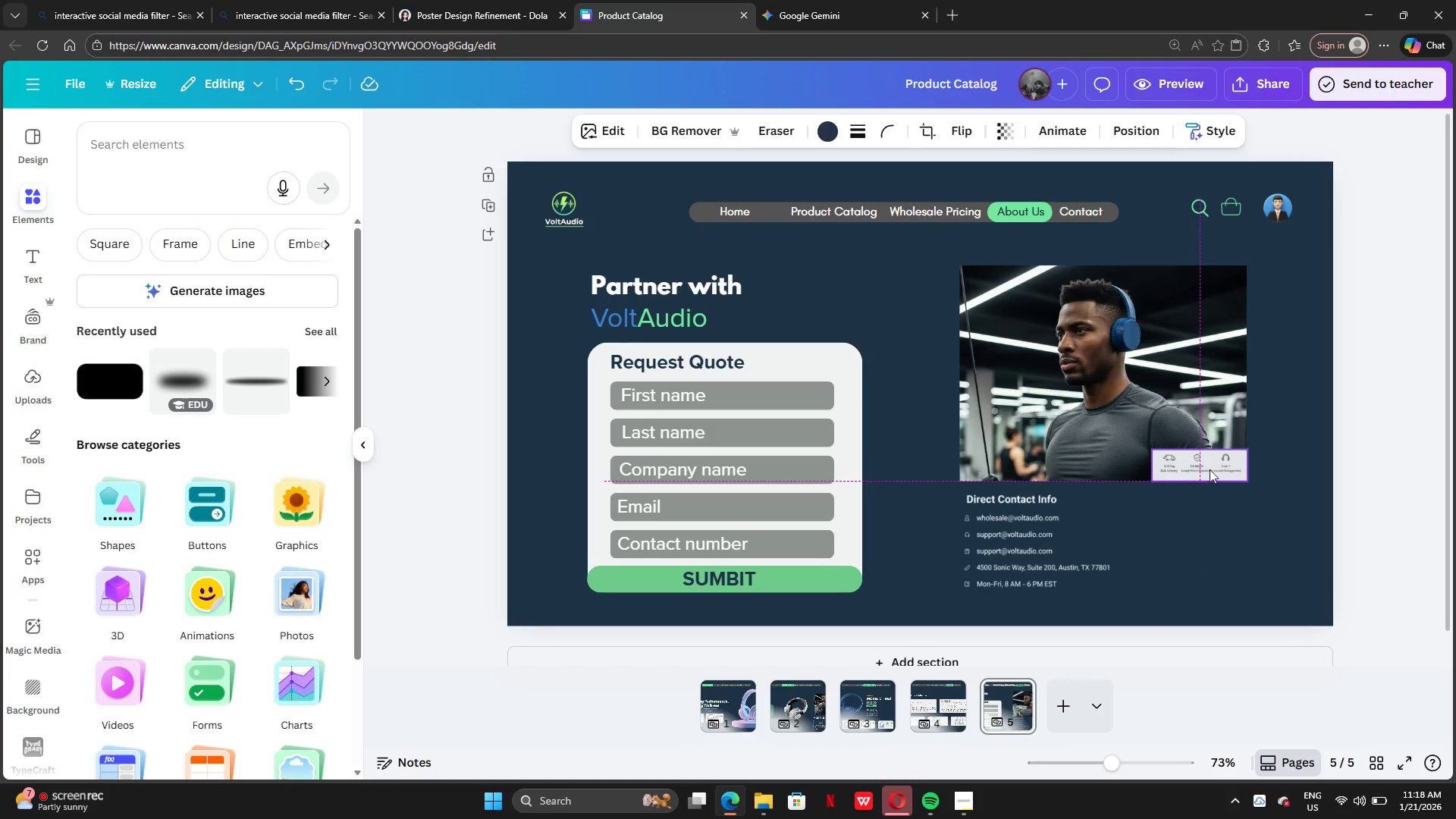 
wait(6.91)
 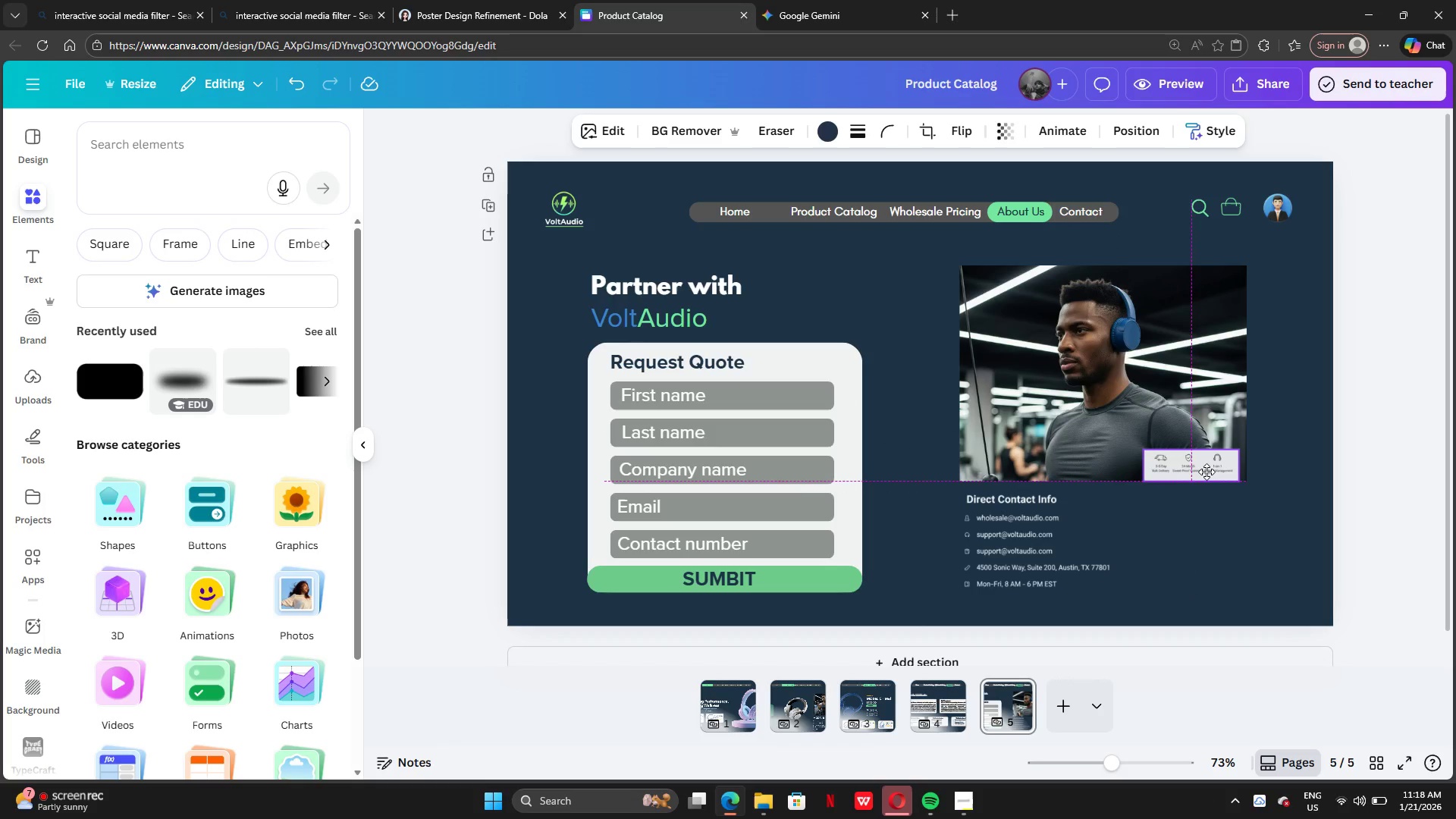 
left_click([952, 802])
 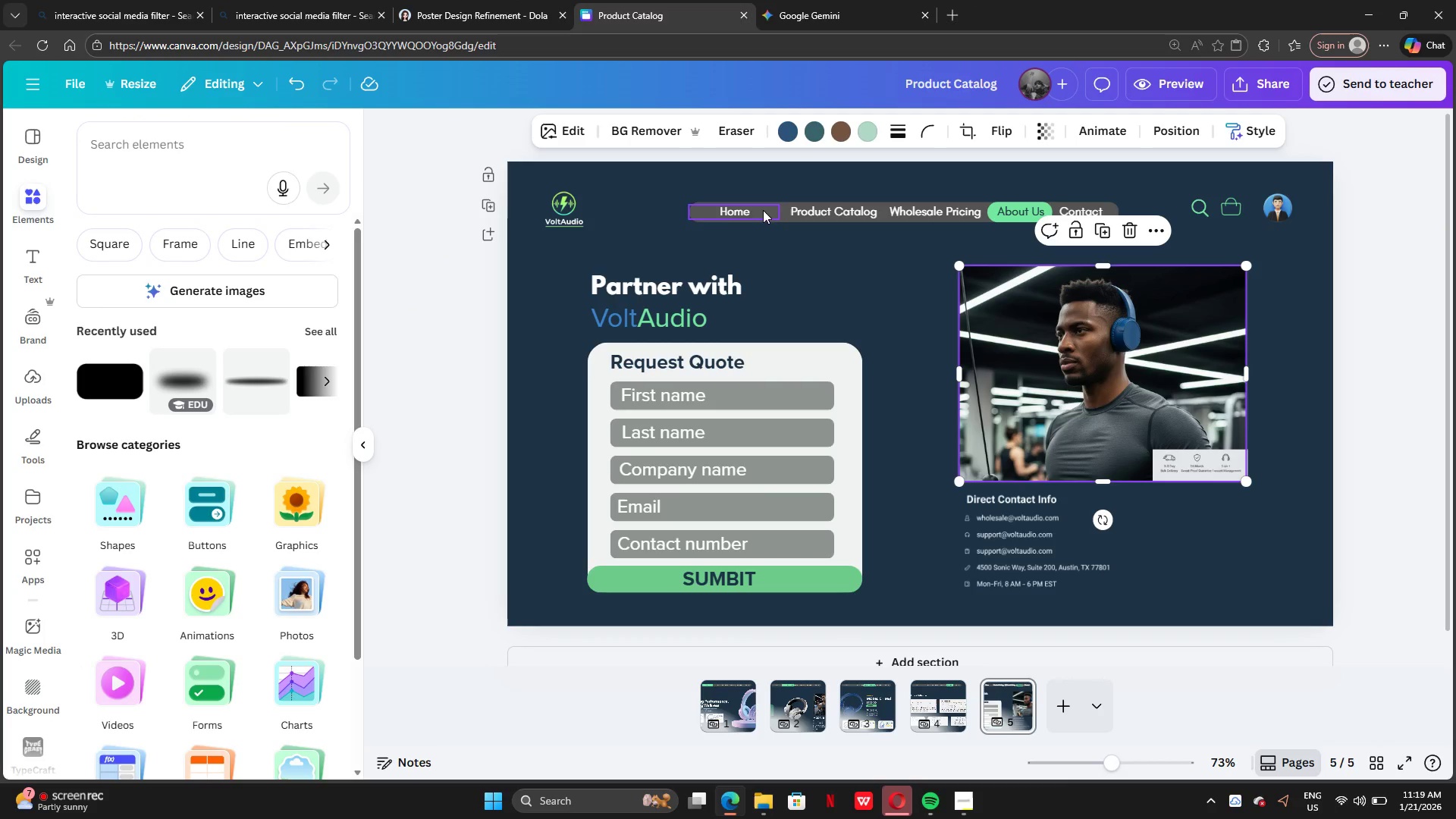 
left_click([1025, 208])
 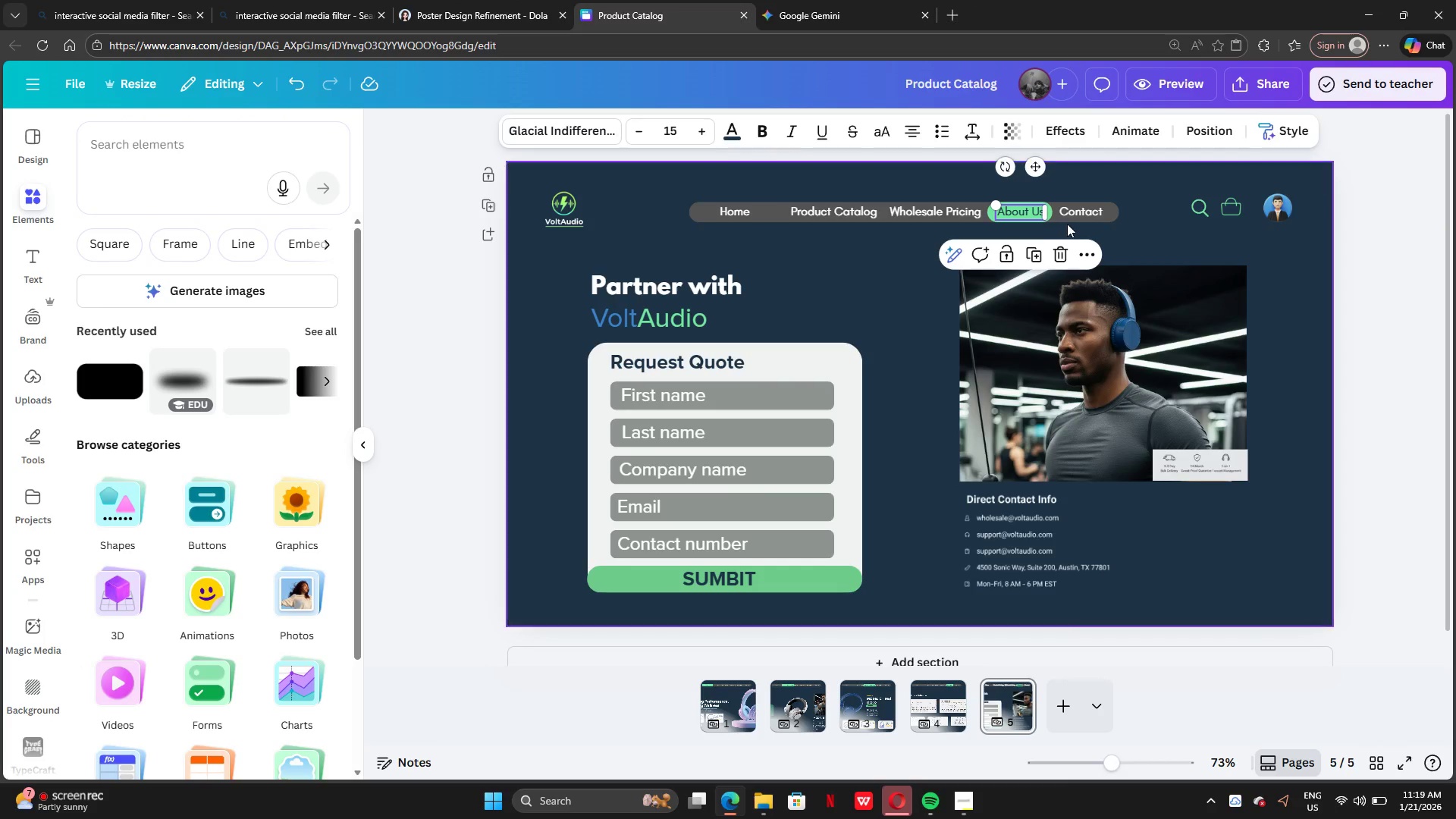 
left_click([1081, 216])
 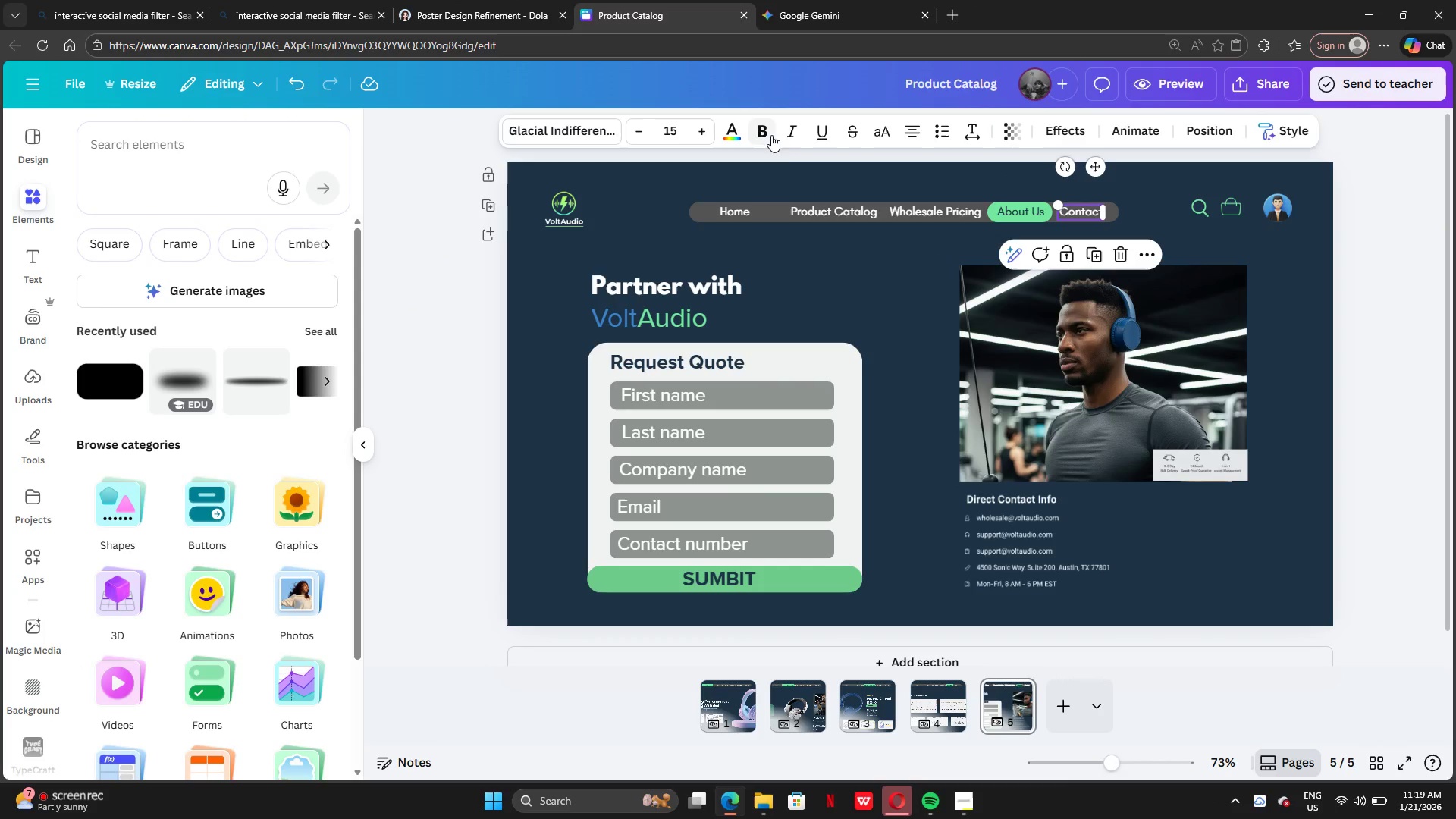 
left_click([770, 132])
 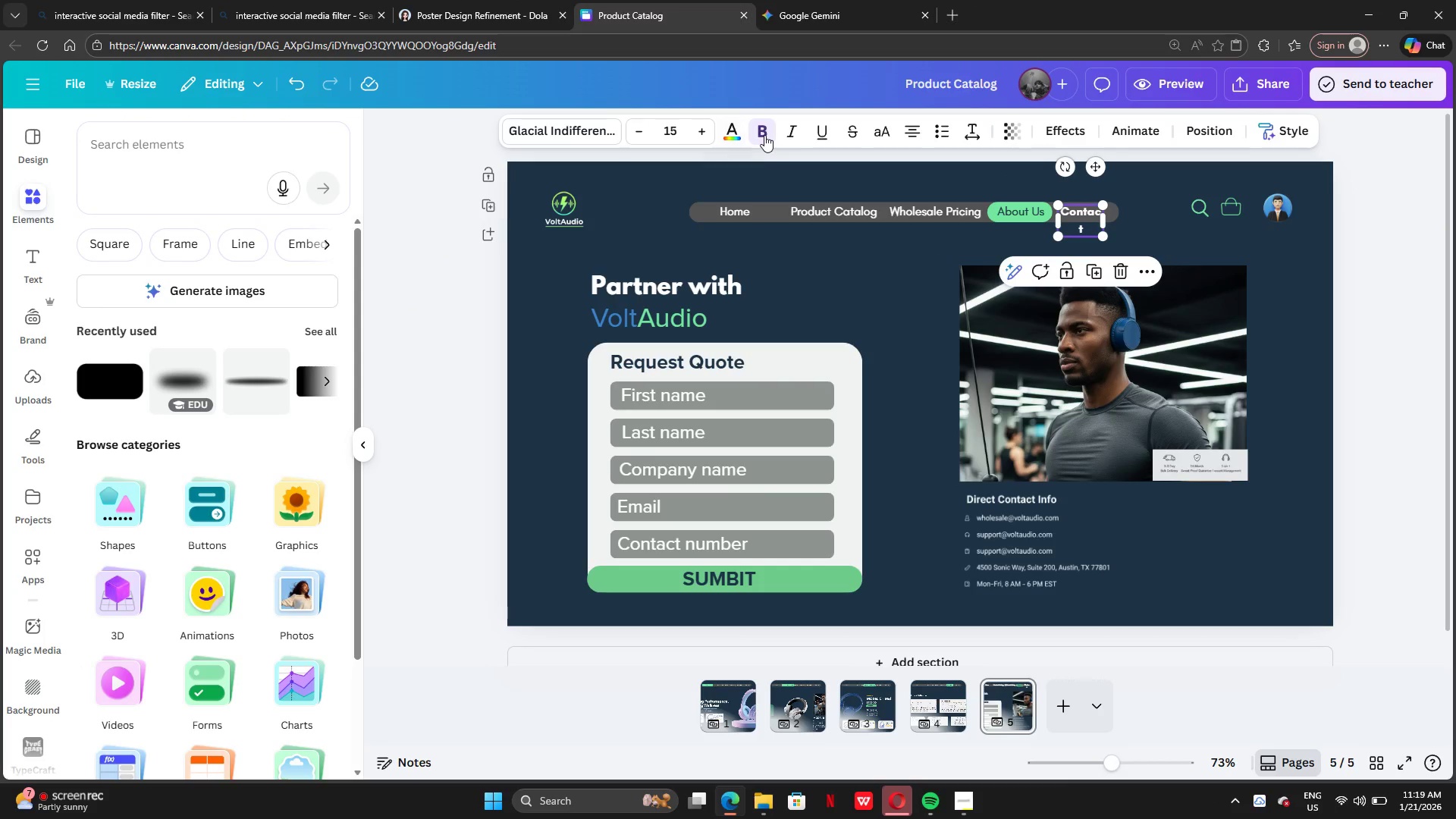 
double_click([742, 135])
 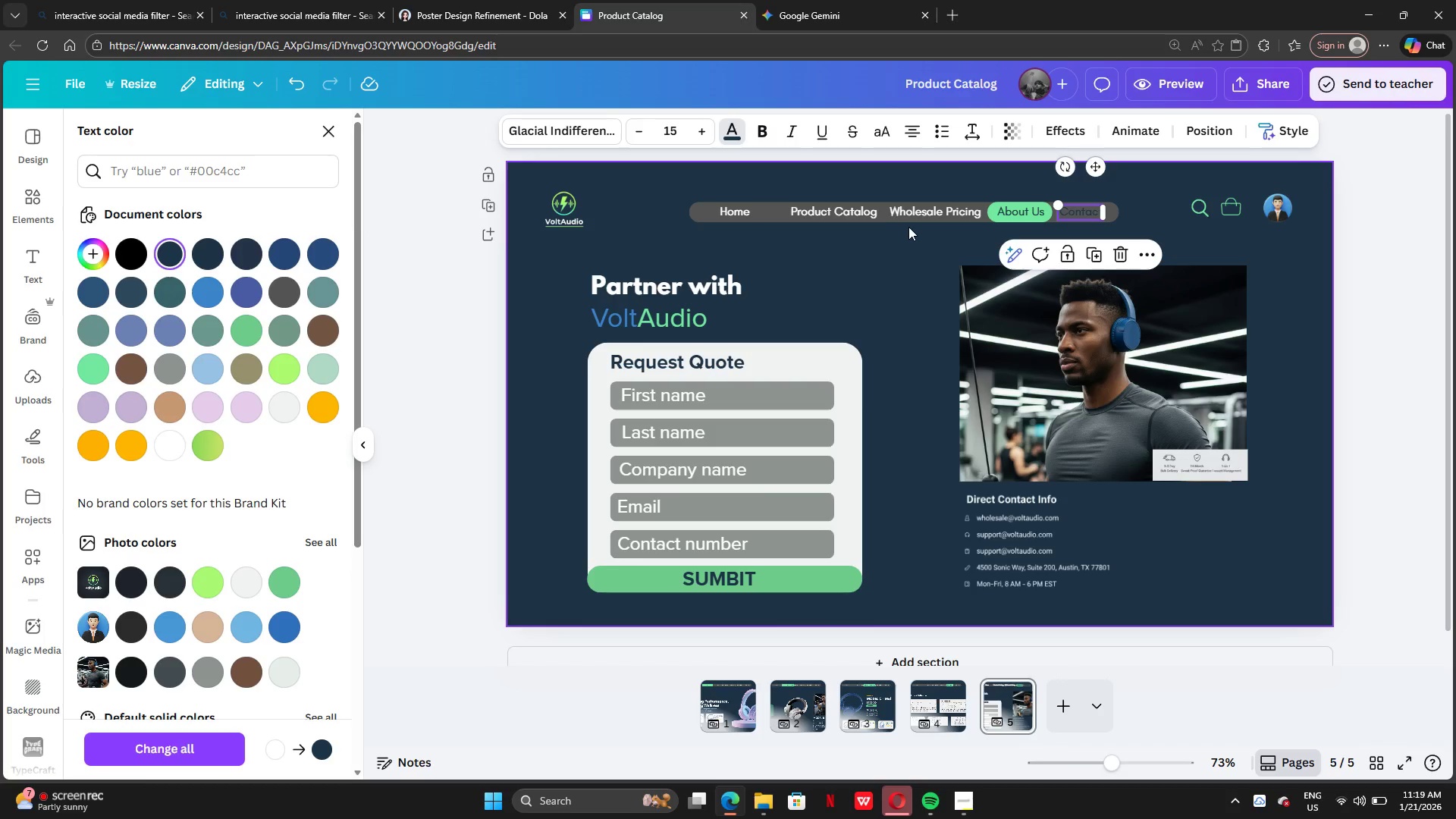 
left_click([1012, 217])
 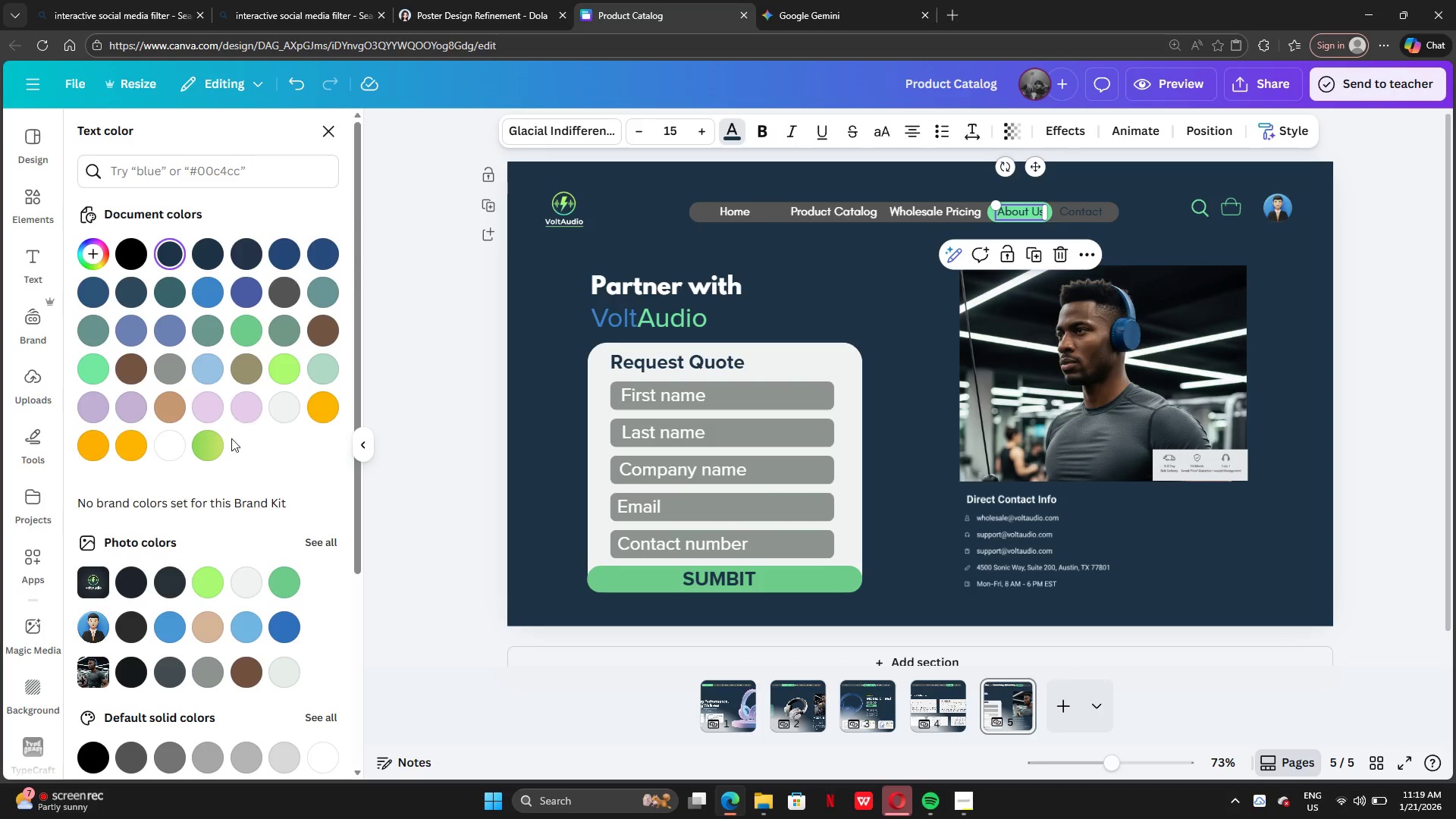 
left_click([285, 415])
 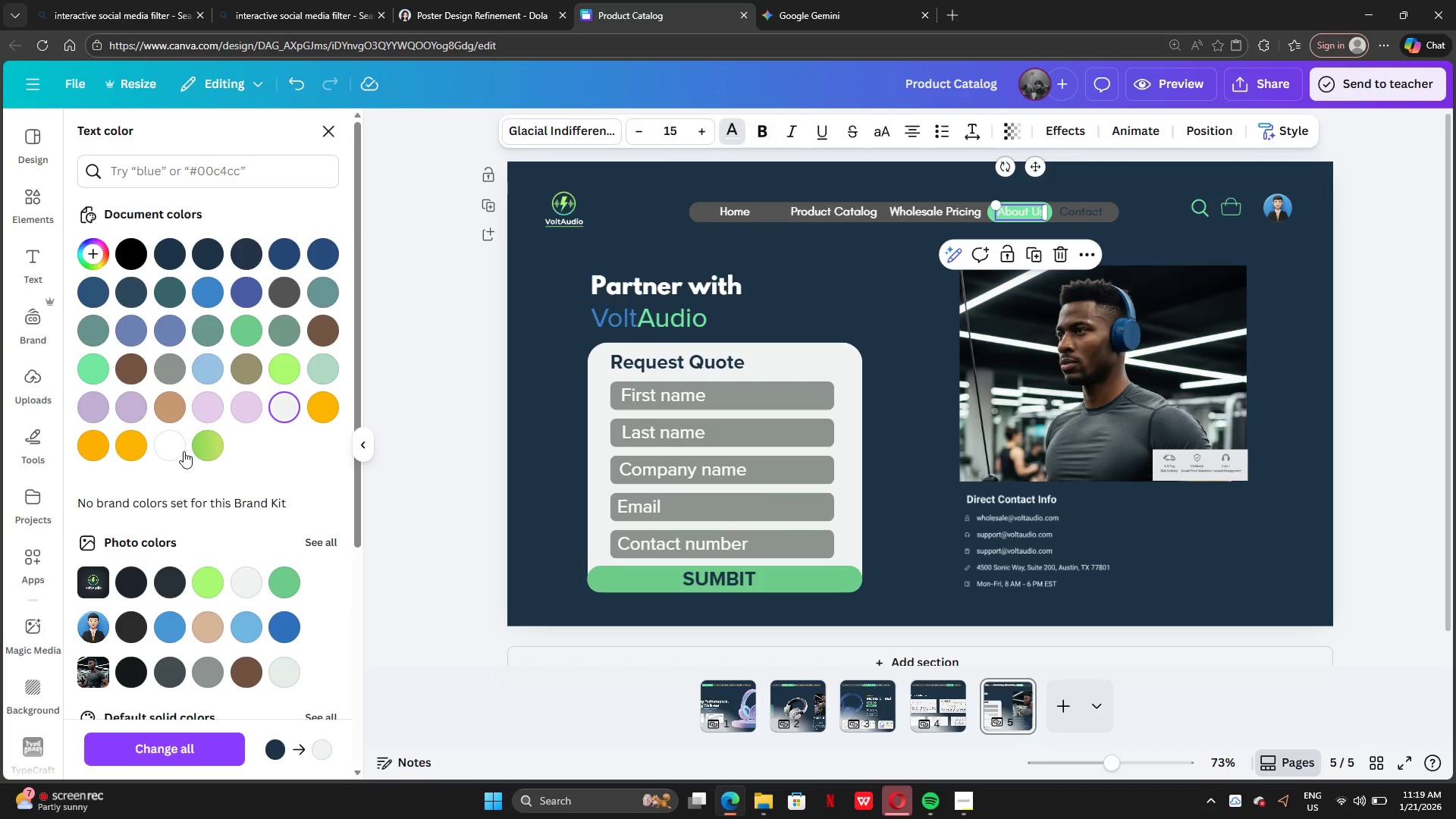 
left_click([177, 449])
 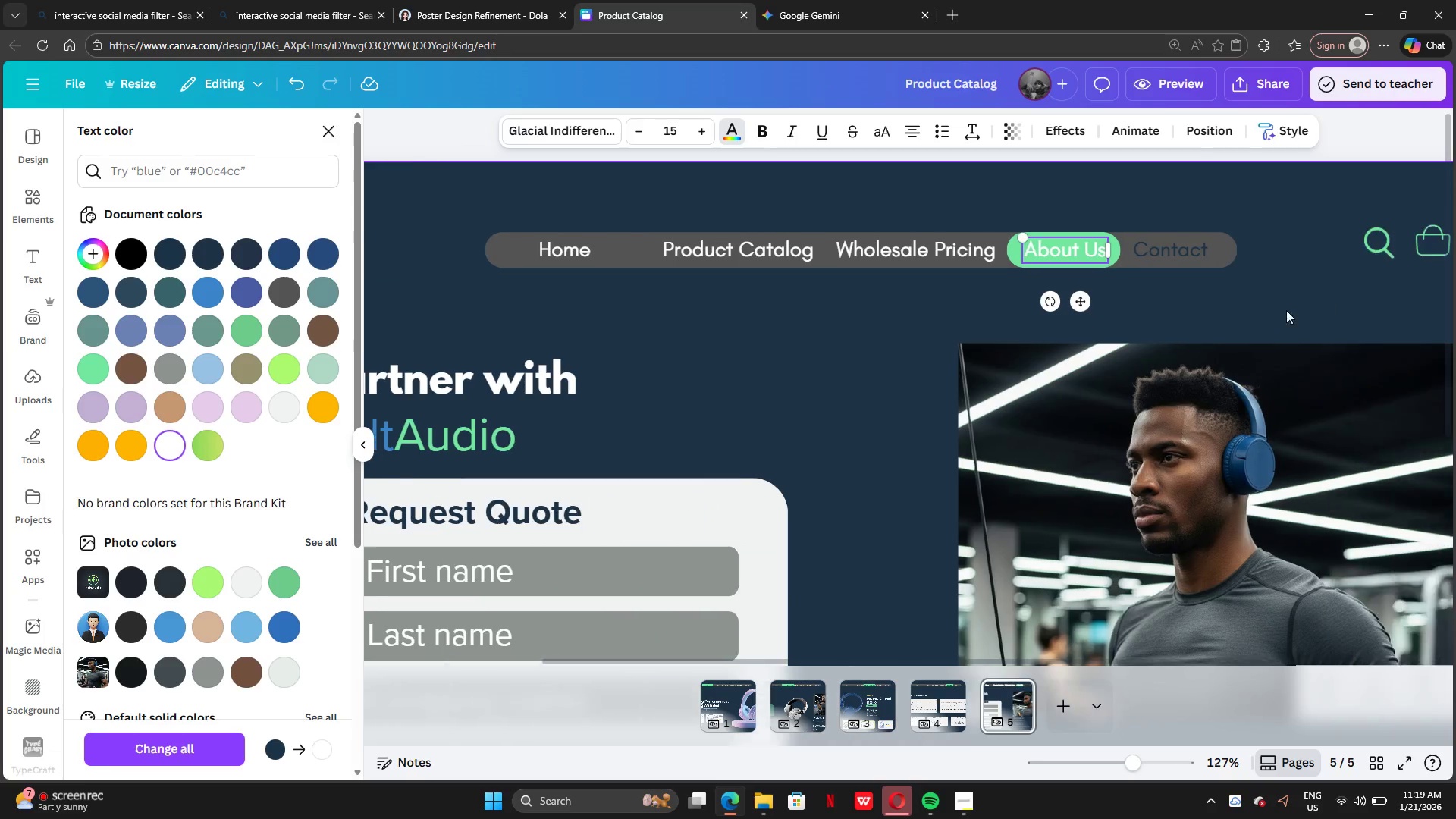 
left_click([920, 325])
 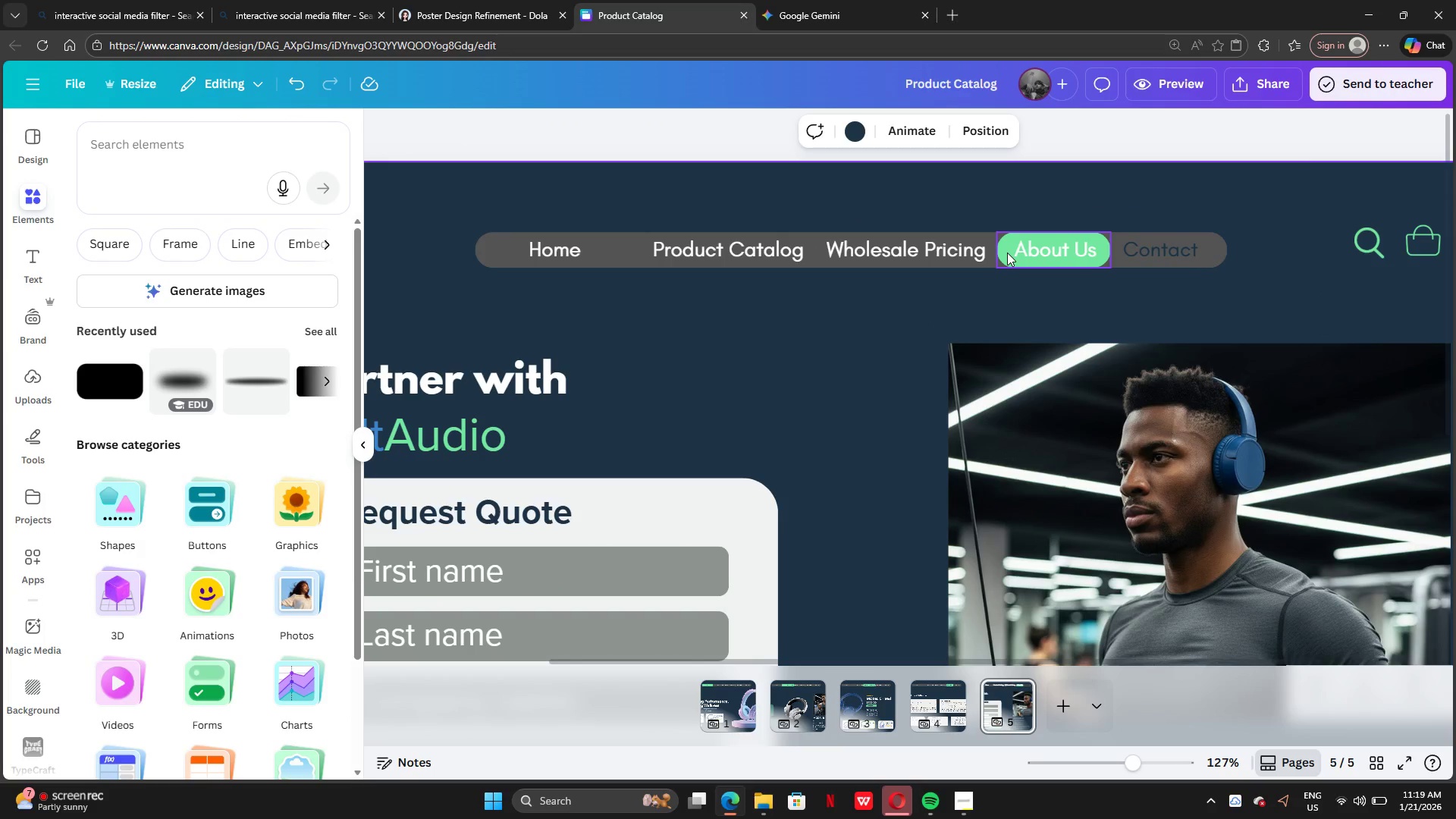 
left_click_drag(start_coordinate=[1006, 255], to_coordinate=[1119, 256])
 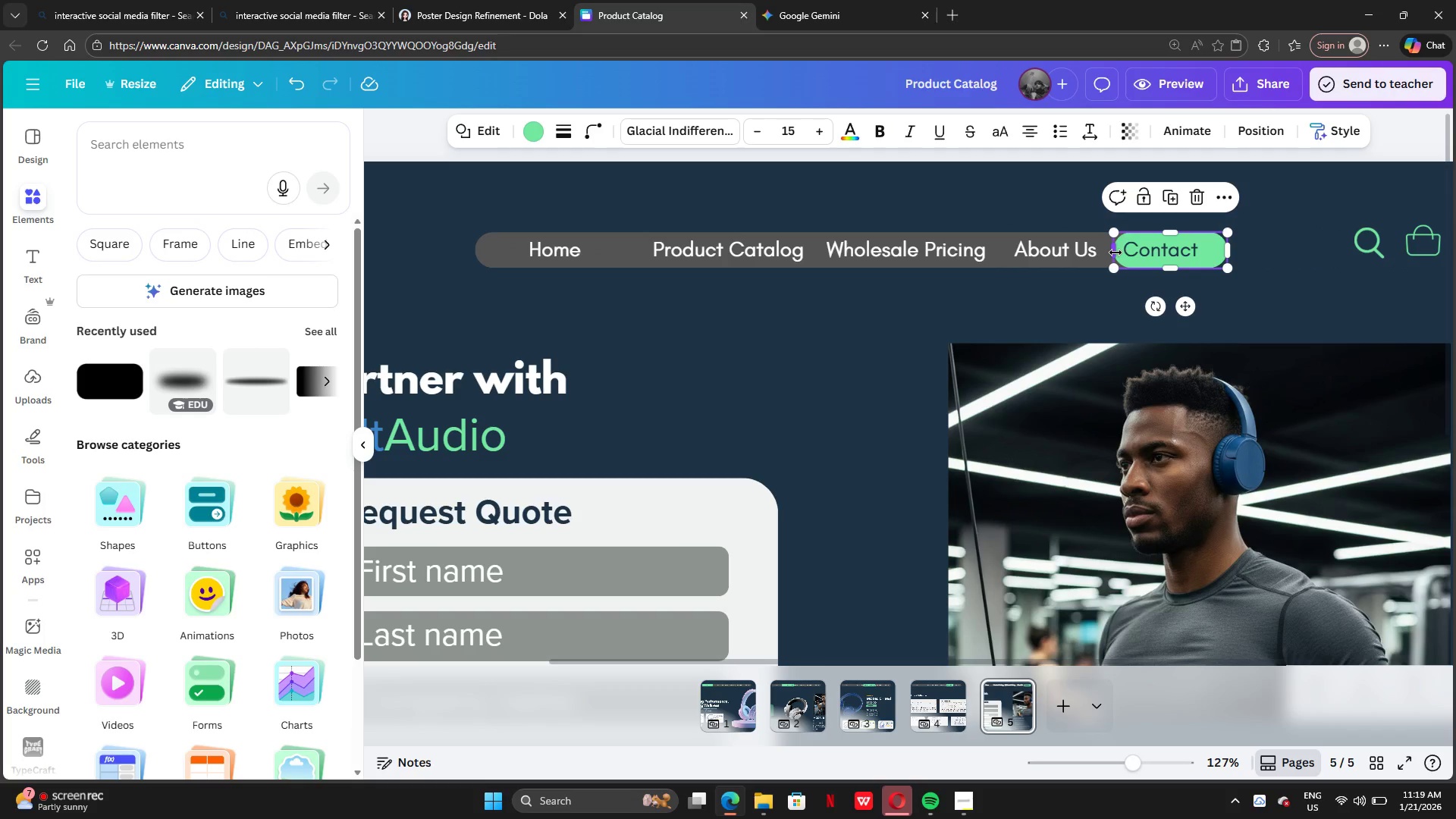 
left_click_drag(start_coordinate=[1116, 253], to_coordinate=[1108, 252])
 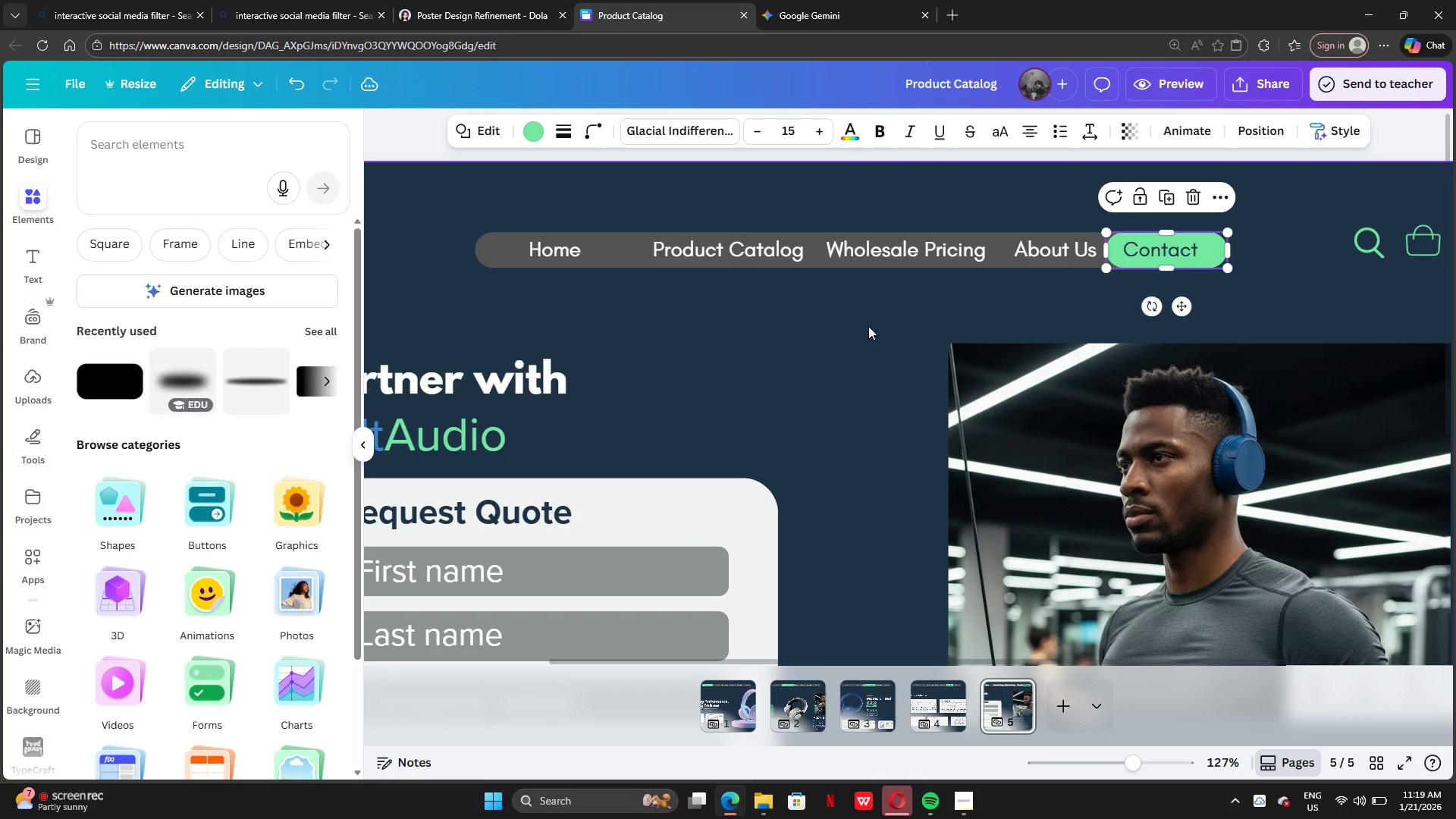 
left_click([868, 326])
 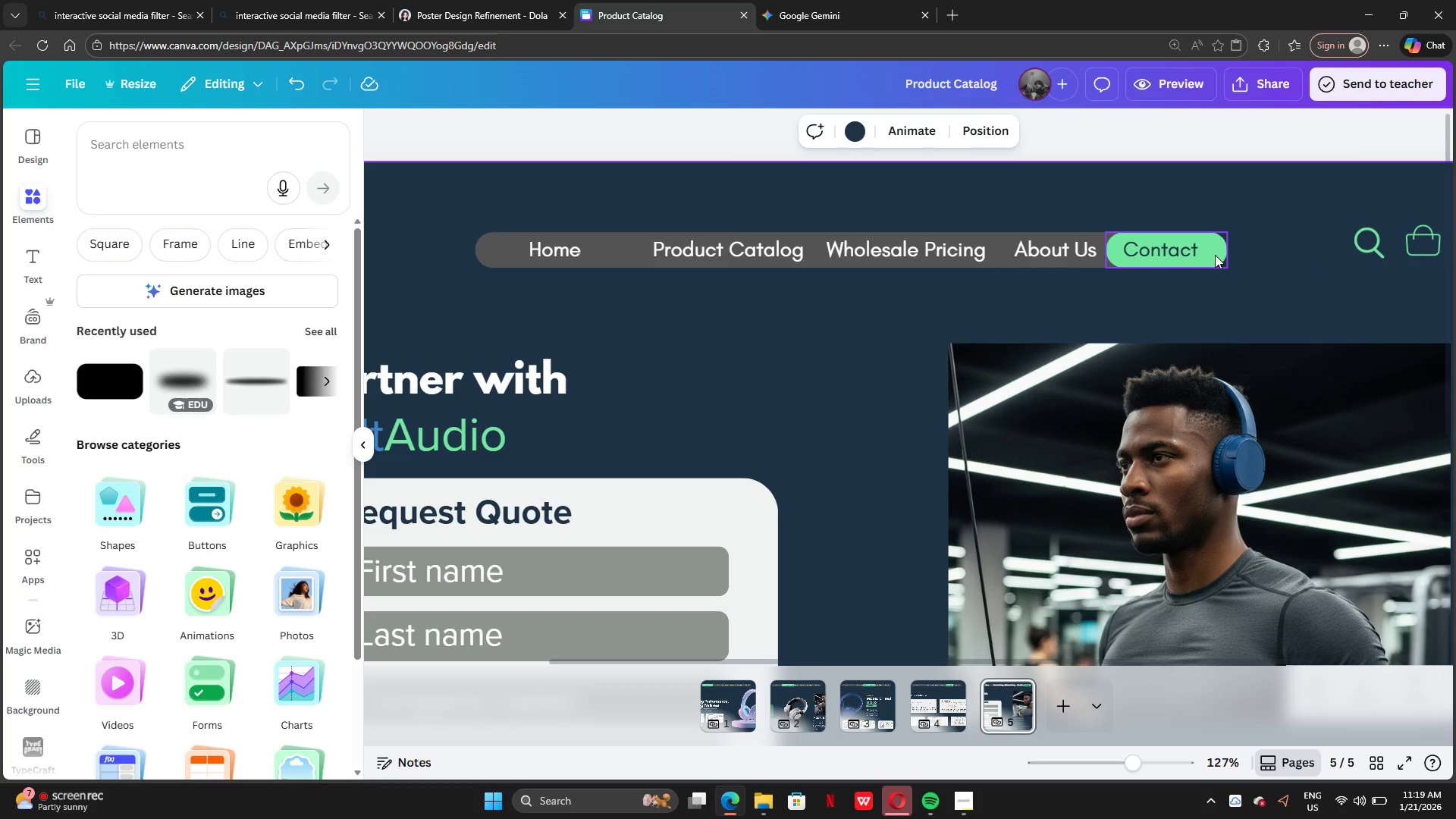 
left_click([1215, 253])
 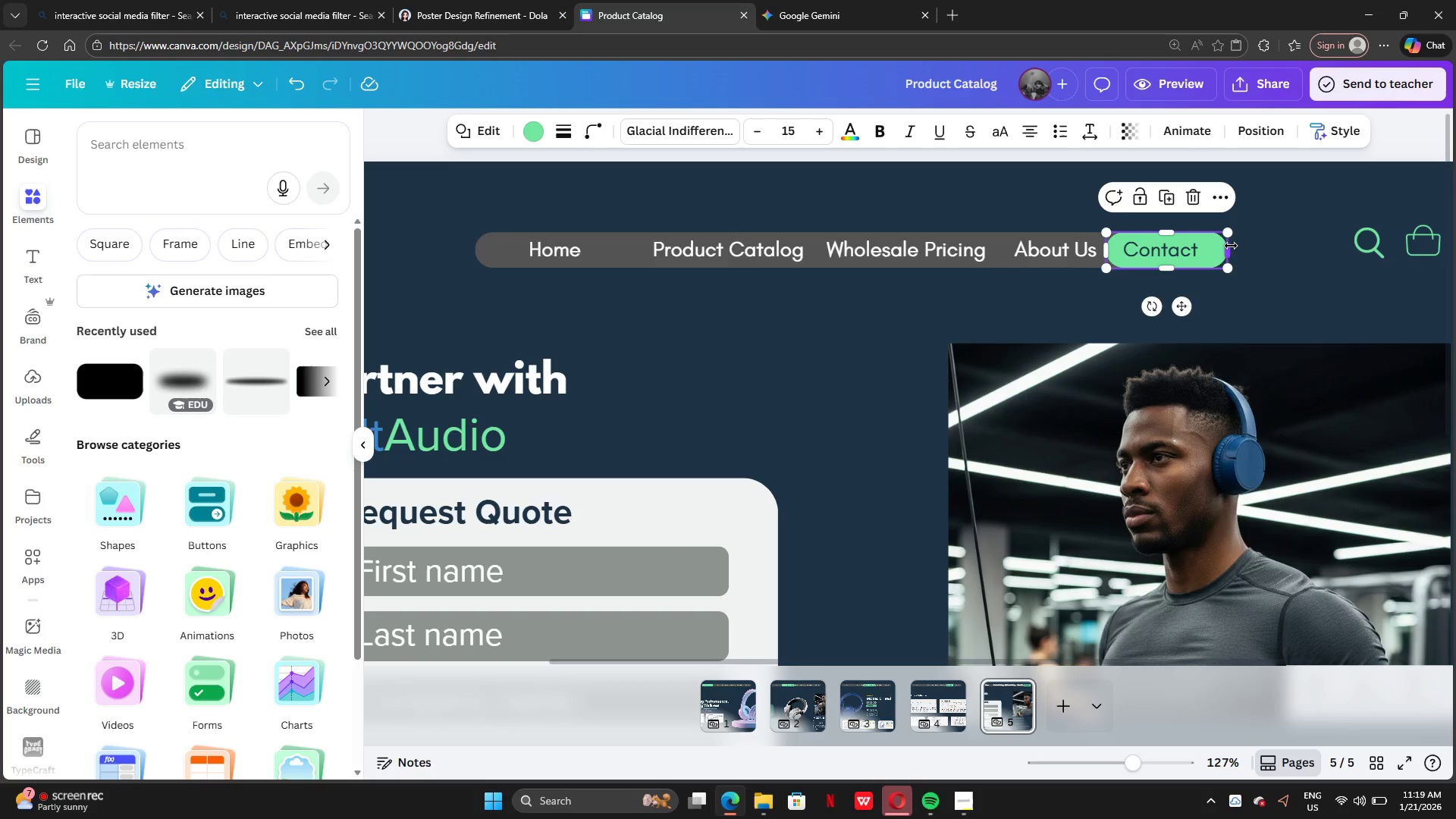 
left_click_drag(start_coordinate=[1231, 246], to_coordinate=[1225, 246])
 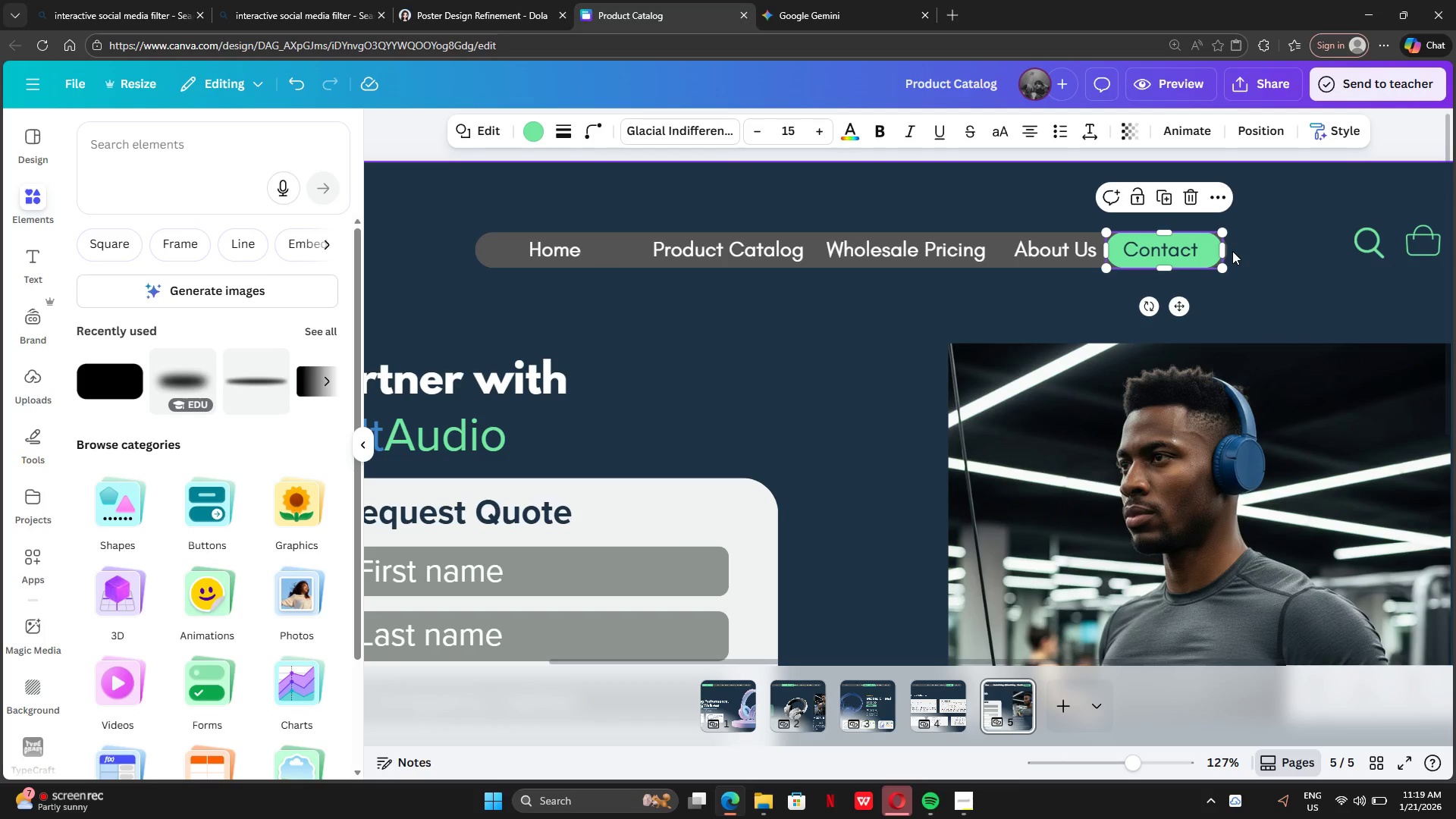 
left_click([1233, 252])
 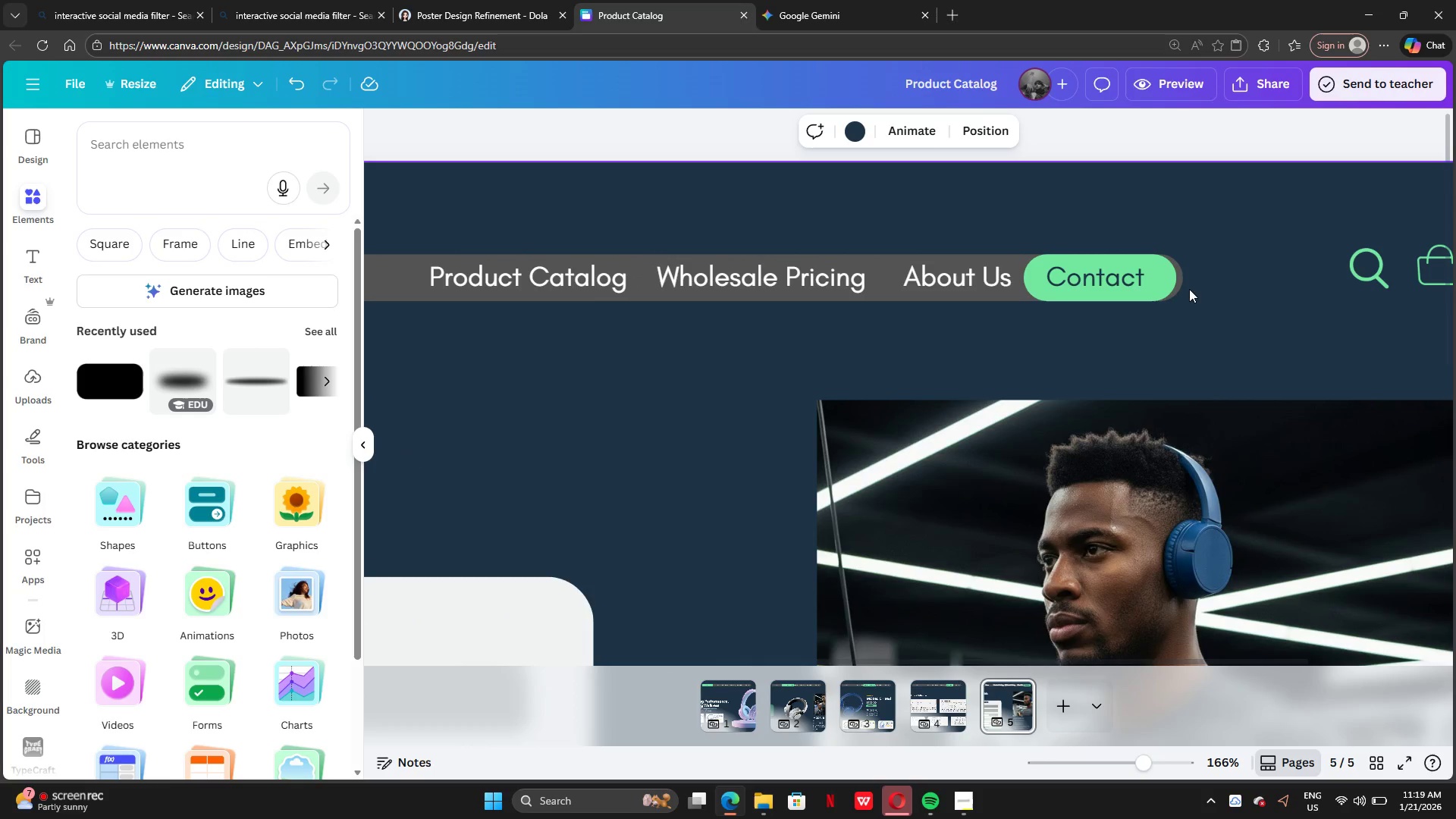 
left_click([1181, 284])
 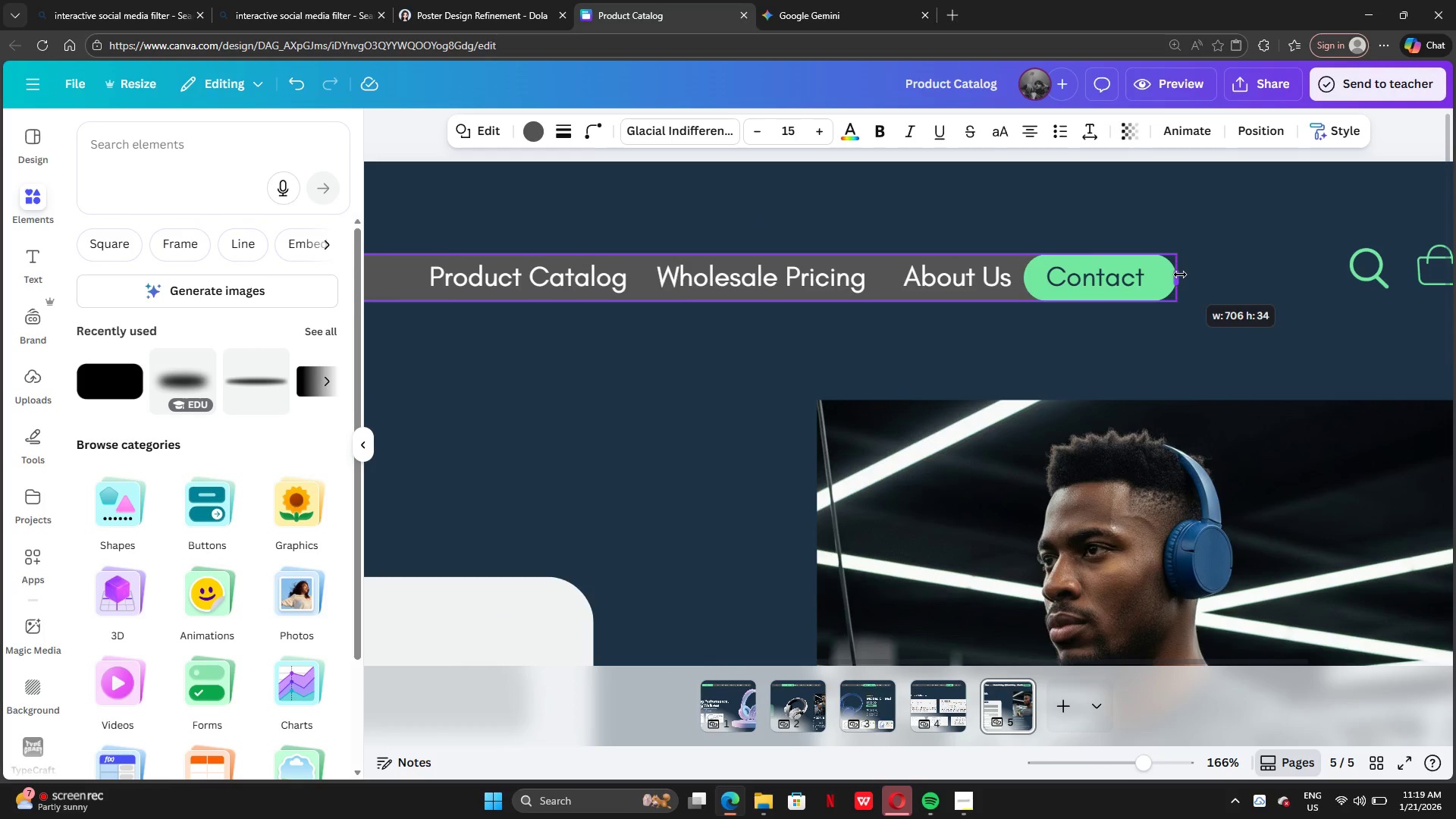 
left_click([1227, 287])
 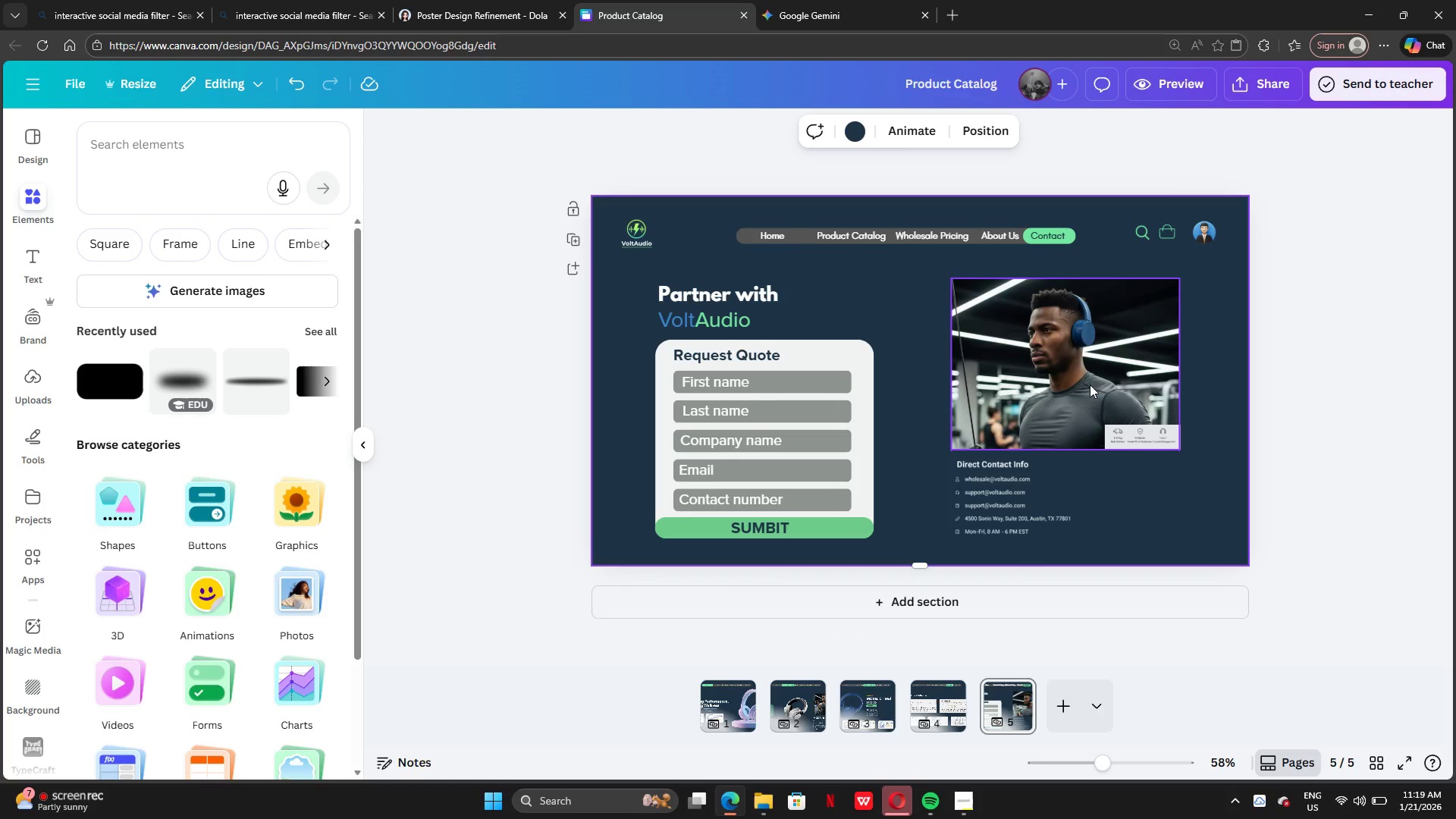 
left_click([739, 703])
 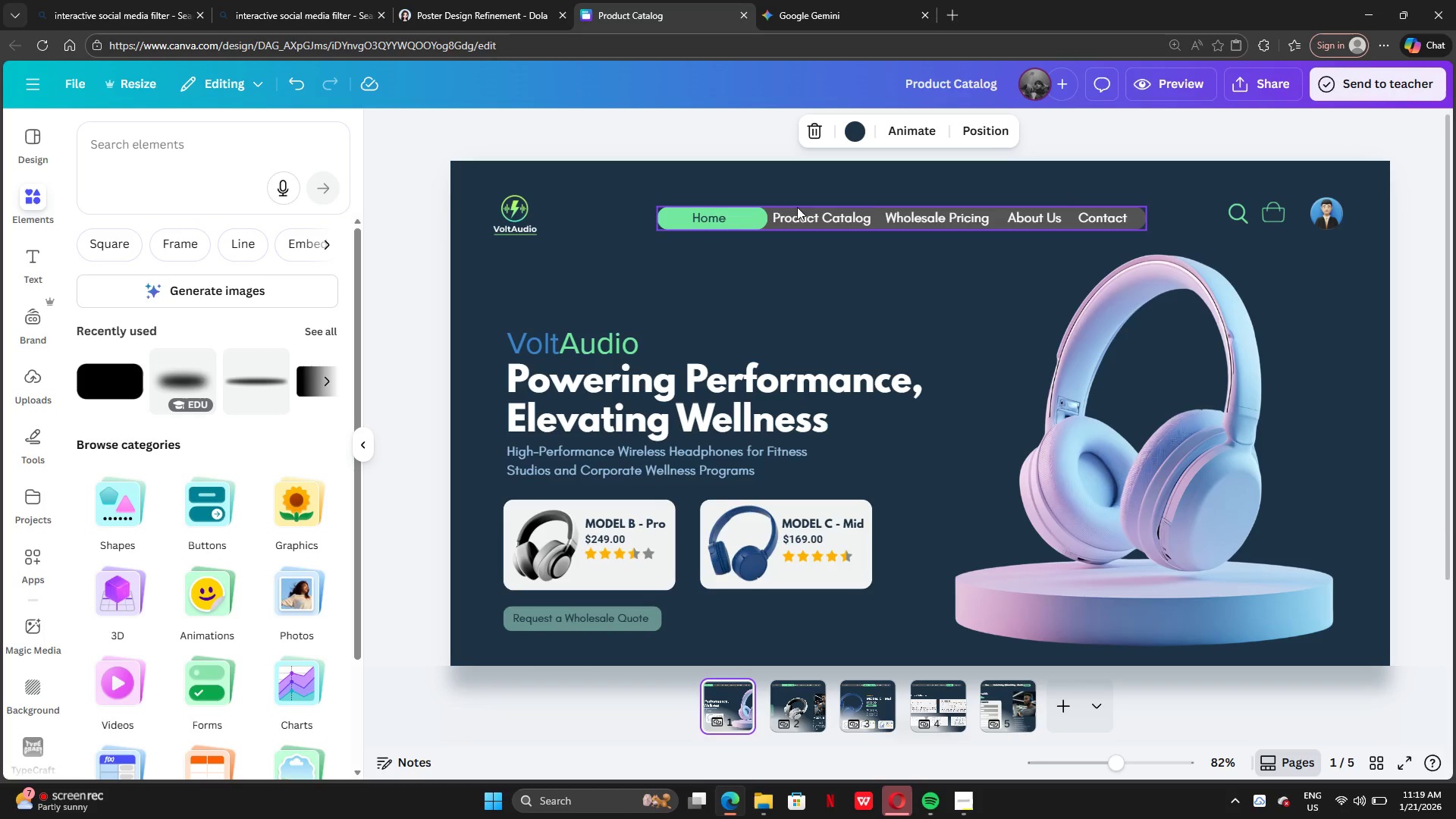 
wait(5.39)
 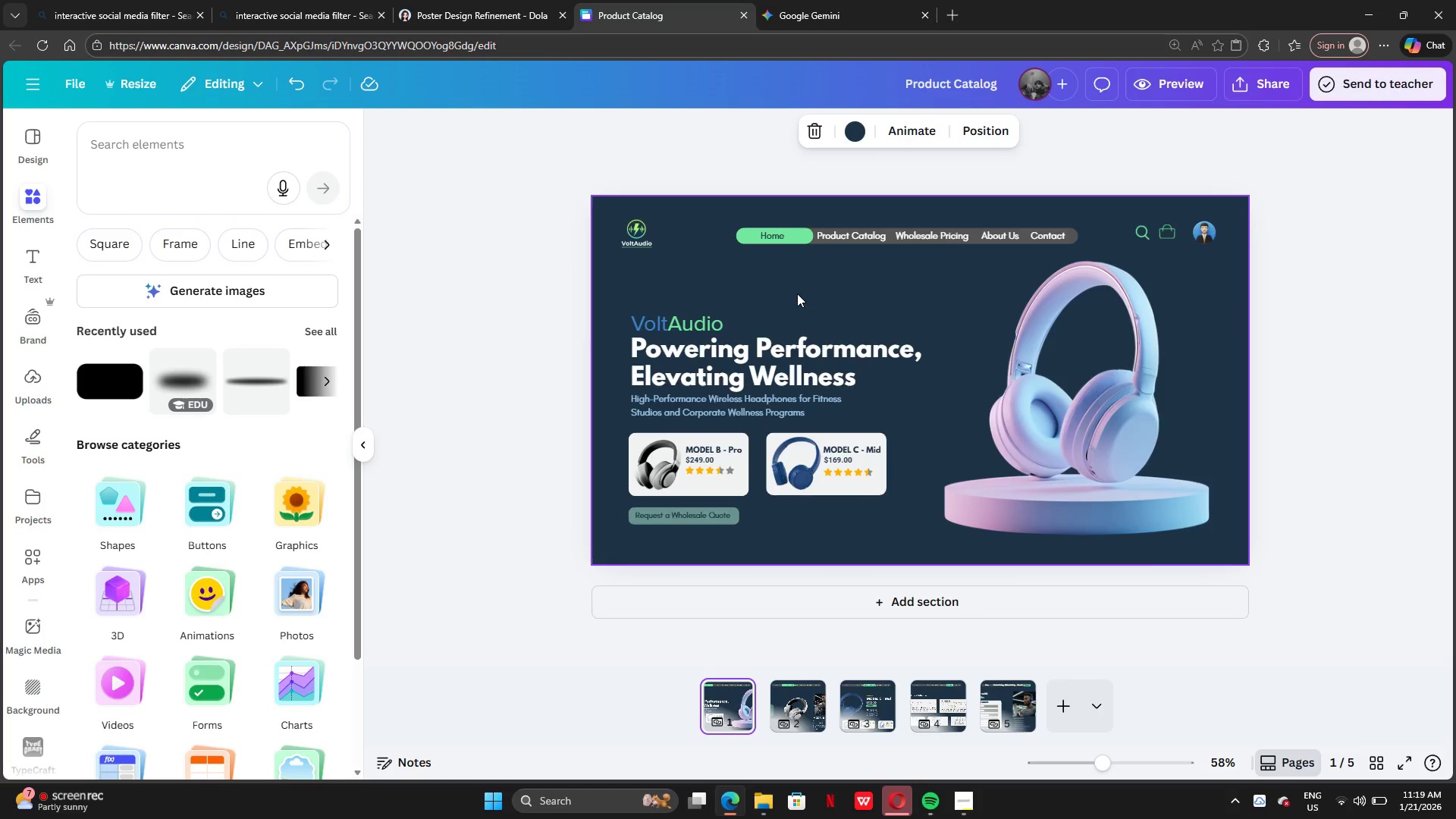 
left_click([810, 220])
 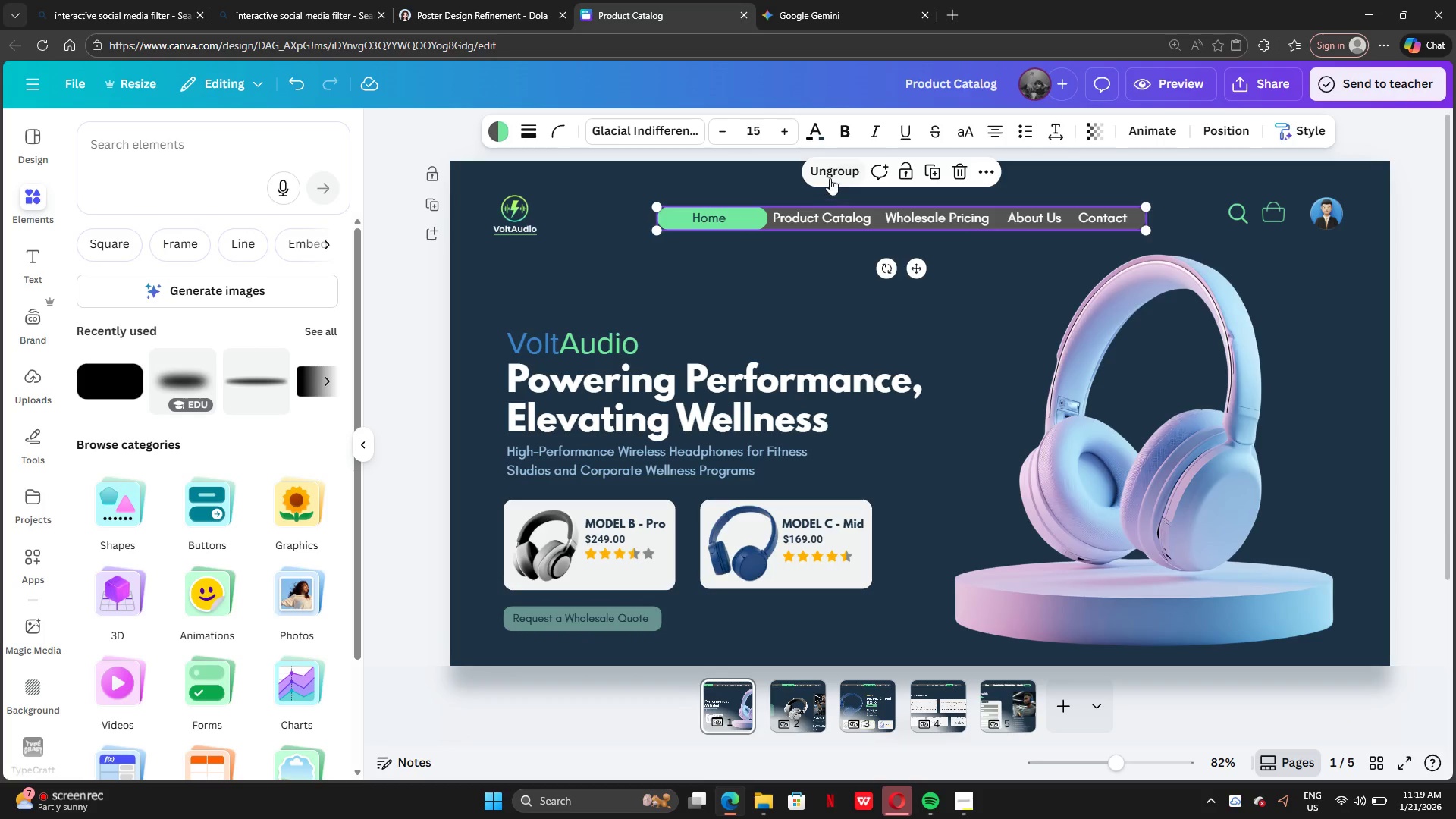 
left_click([830, 174])
 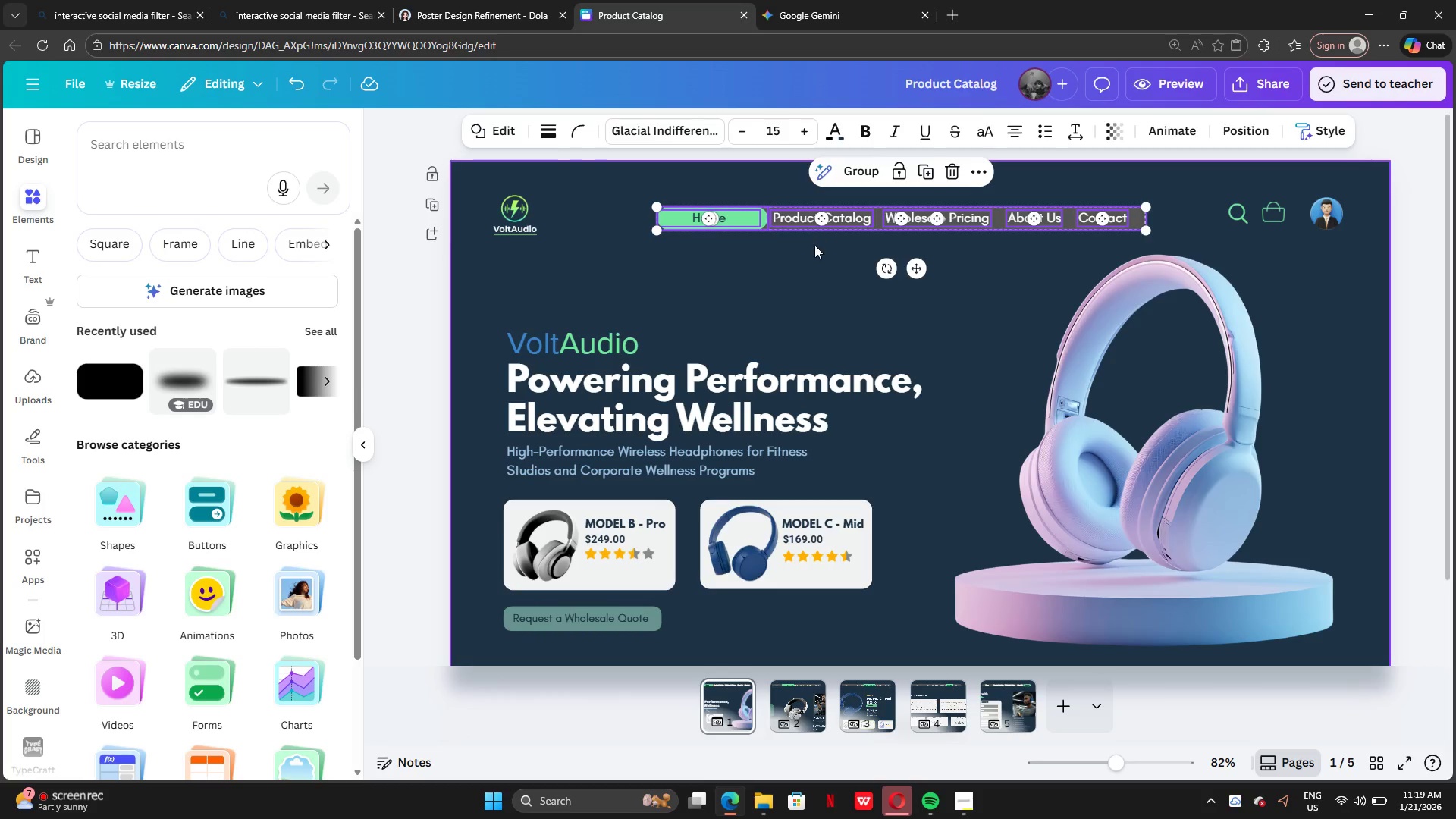 
left_click([814, 250])
 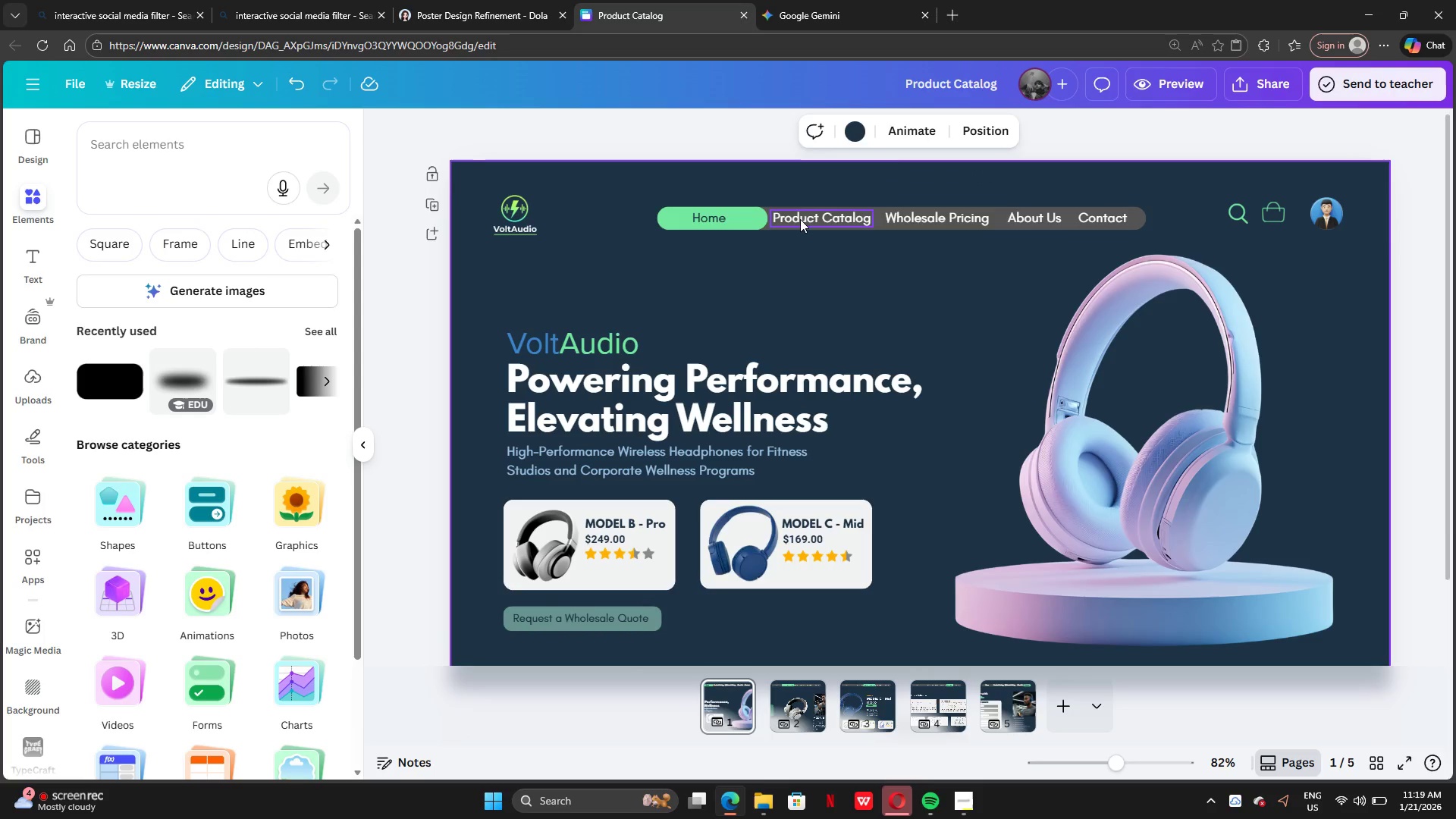 
left_click([800, 219])
 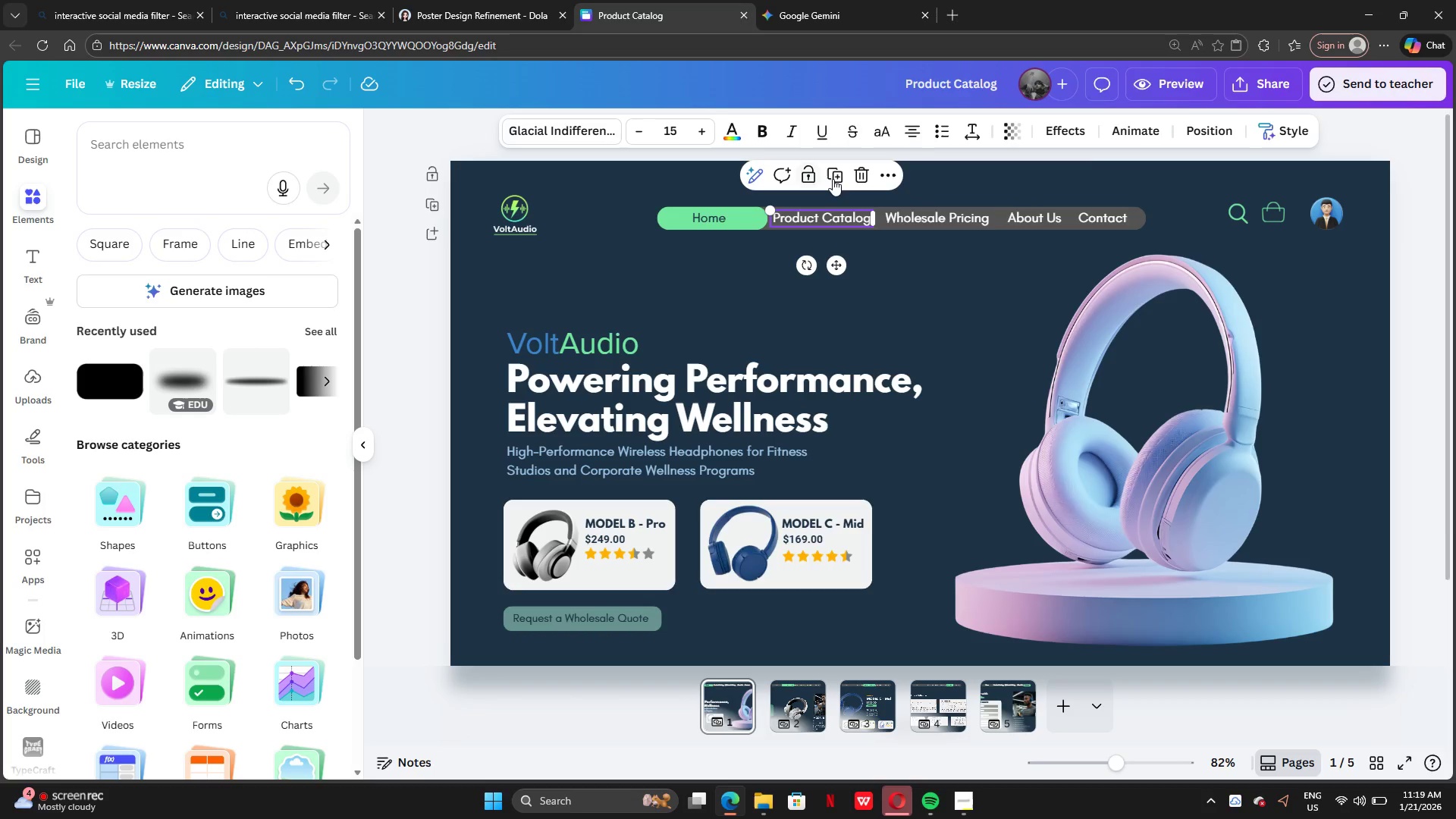 
left_click([896, 177])
 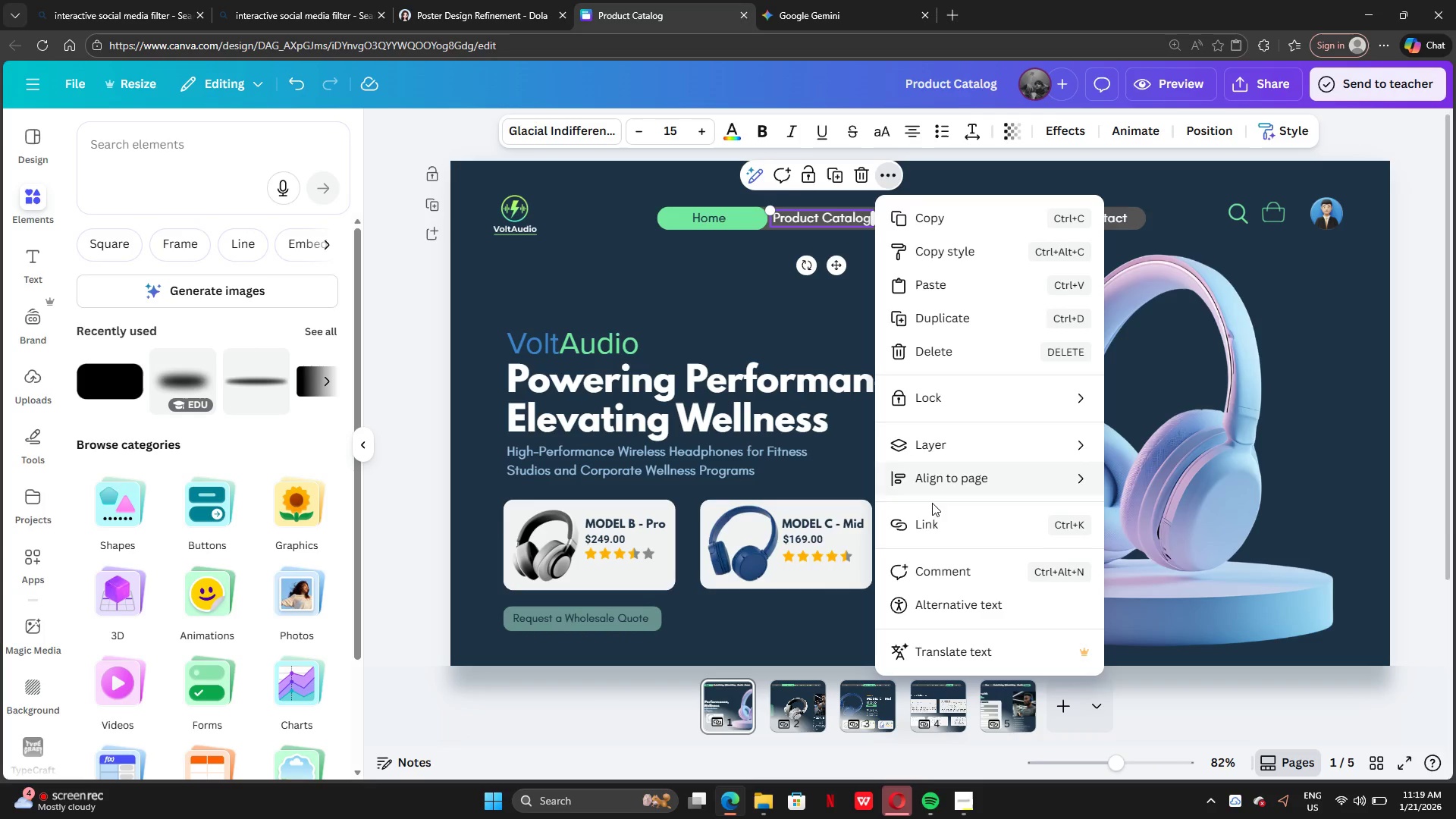 
left_click([932, 523])
 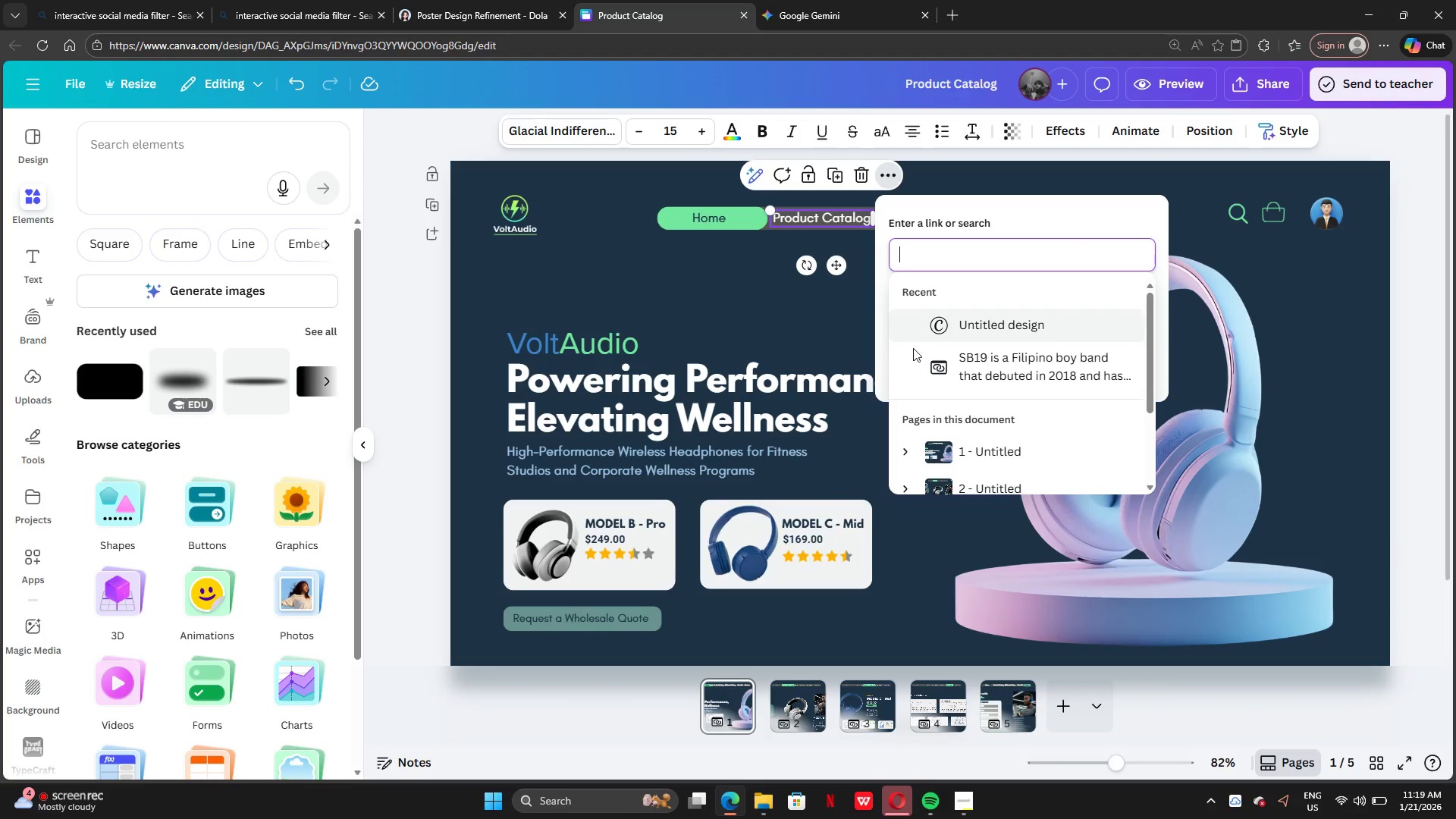 
scroll: coordinate [937, 433], scroll_direction: down, amount: 2.0
 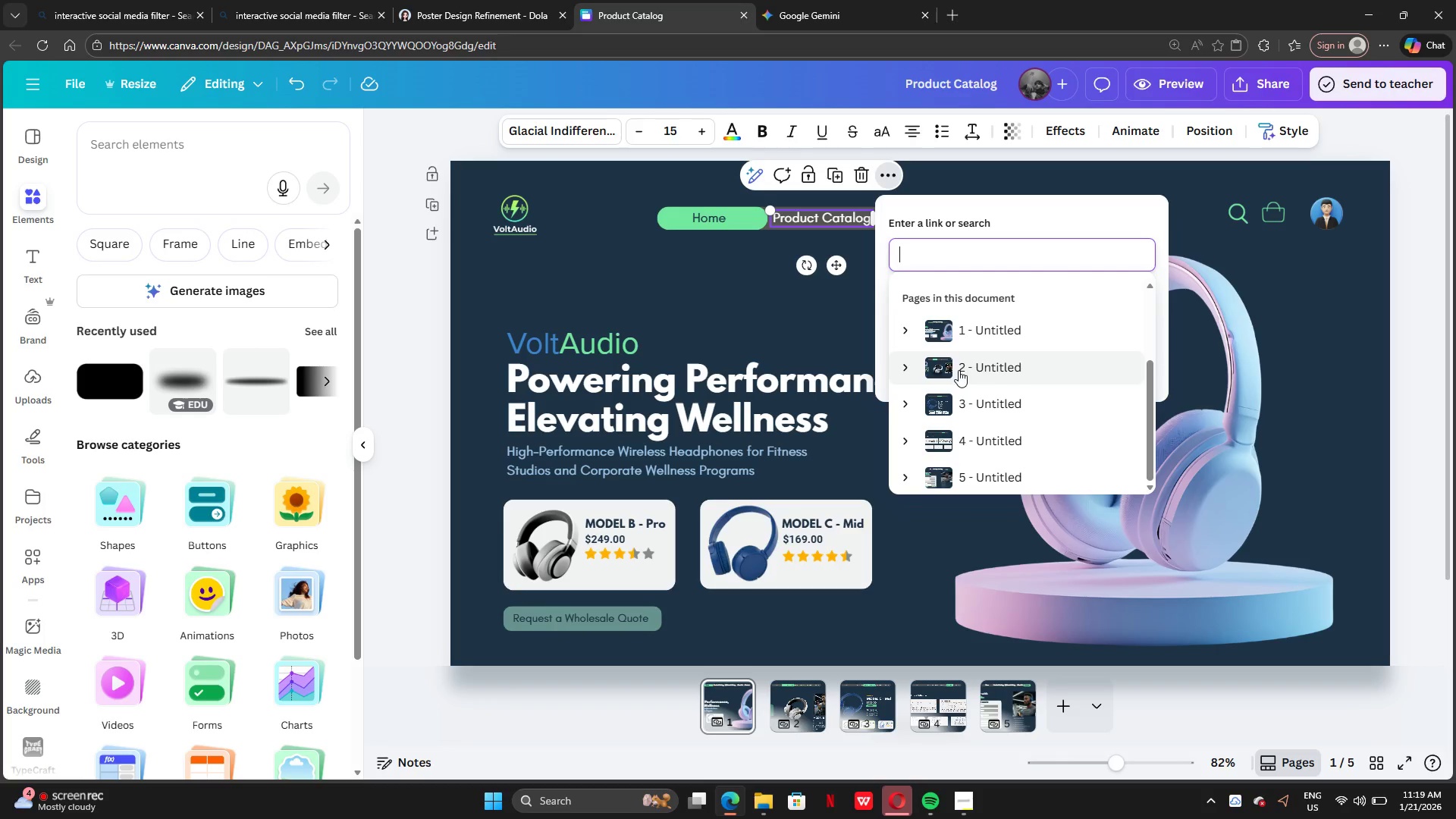 
left_click([966, 369])
 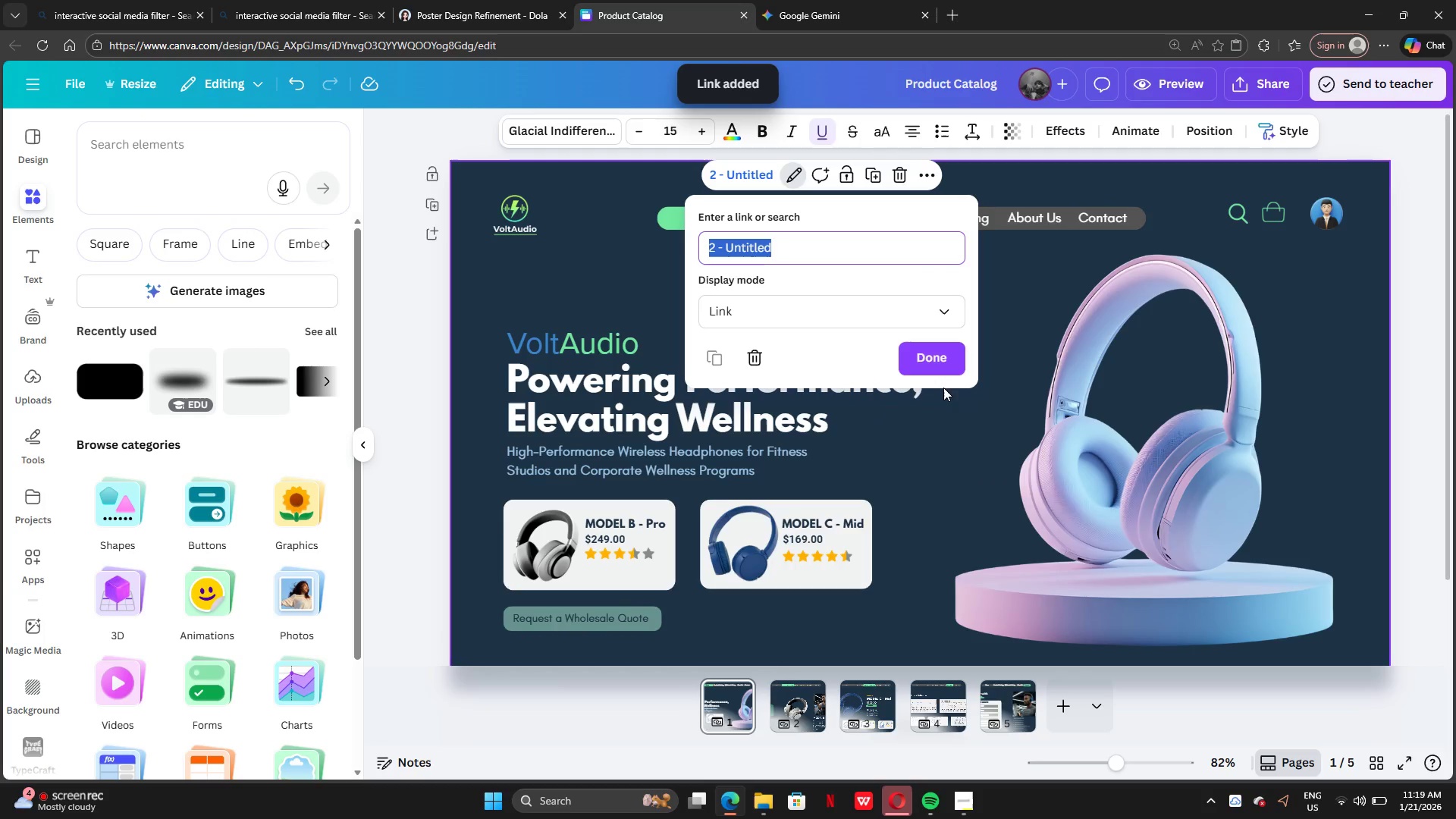 
left_click([932, 365])
 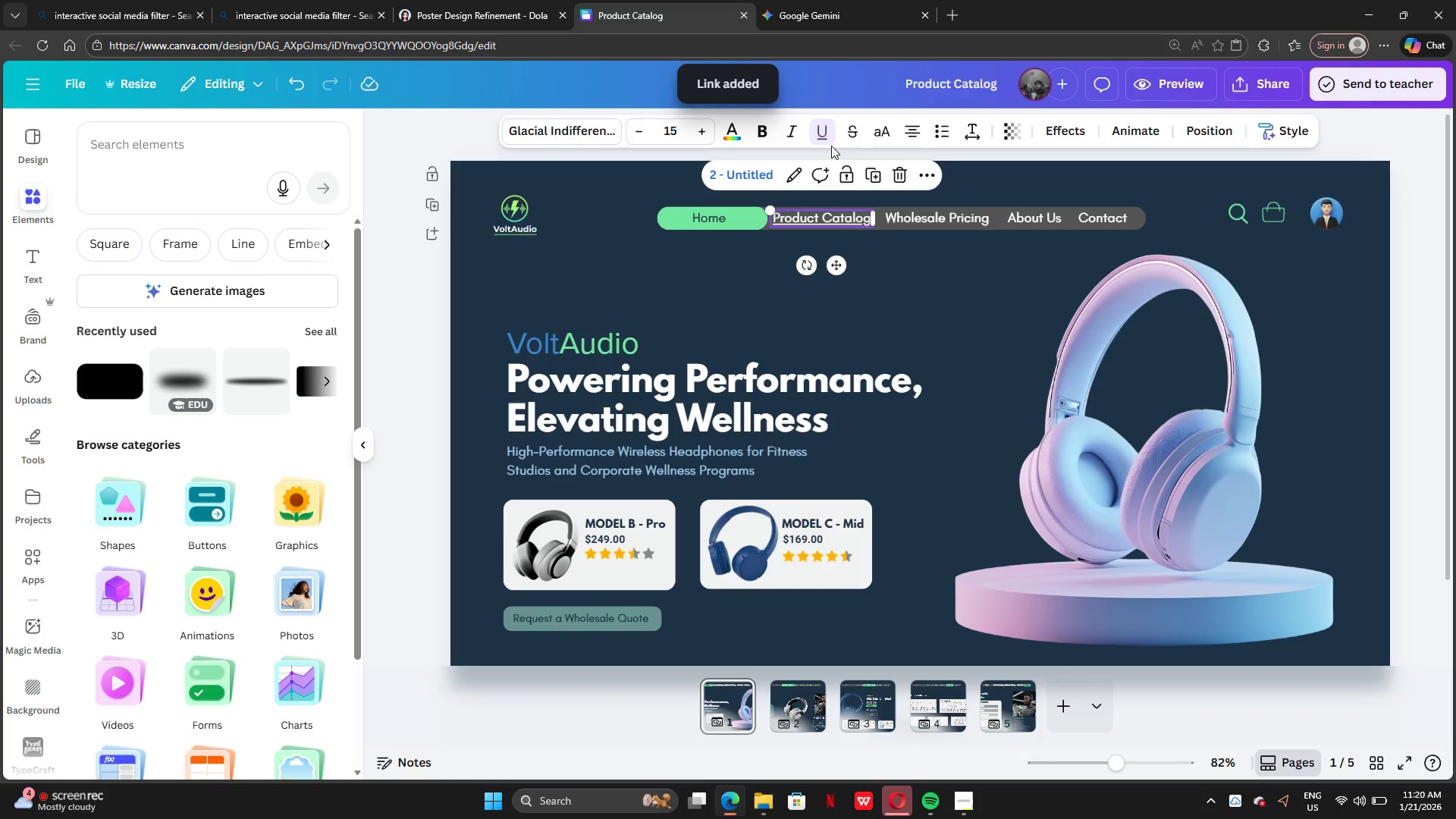 
left_click([817, 133])
 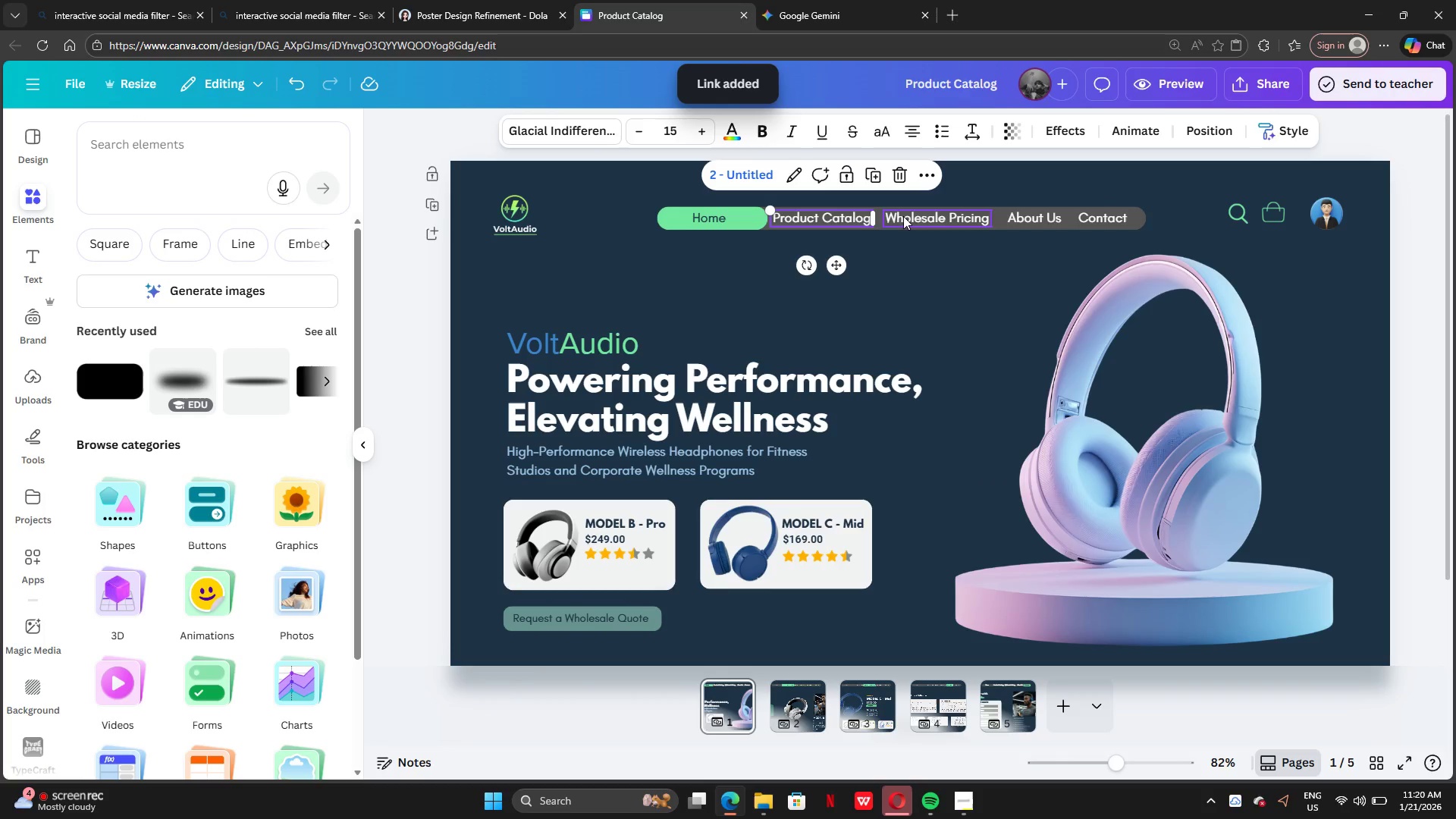 
left_click([910, 223])
 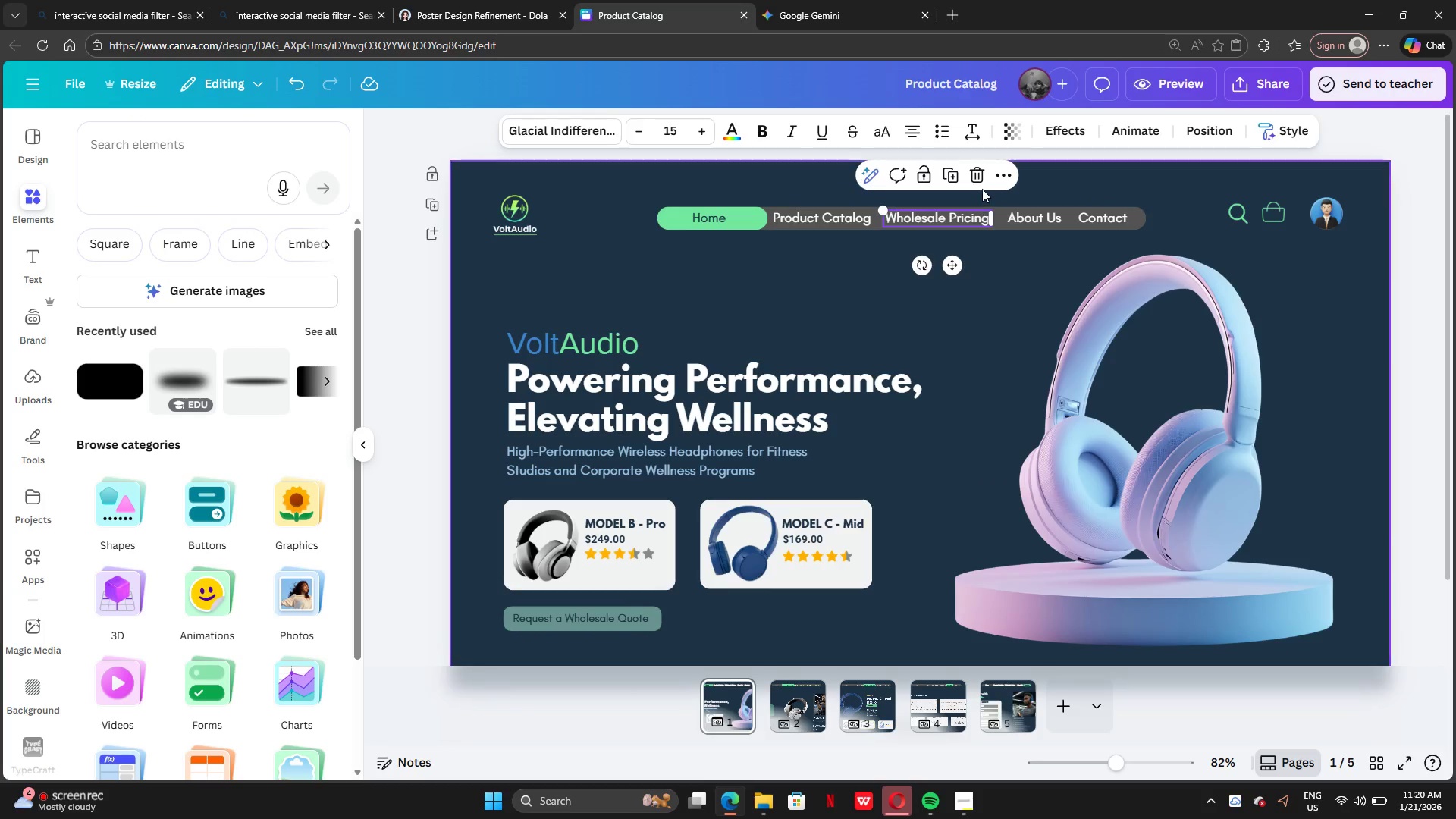 
left_click([1003, 177])
 